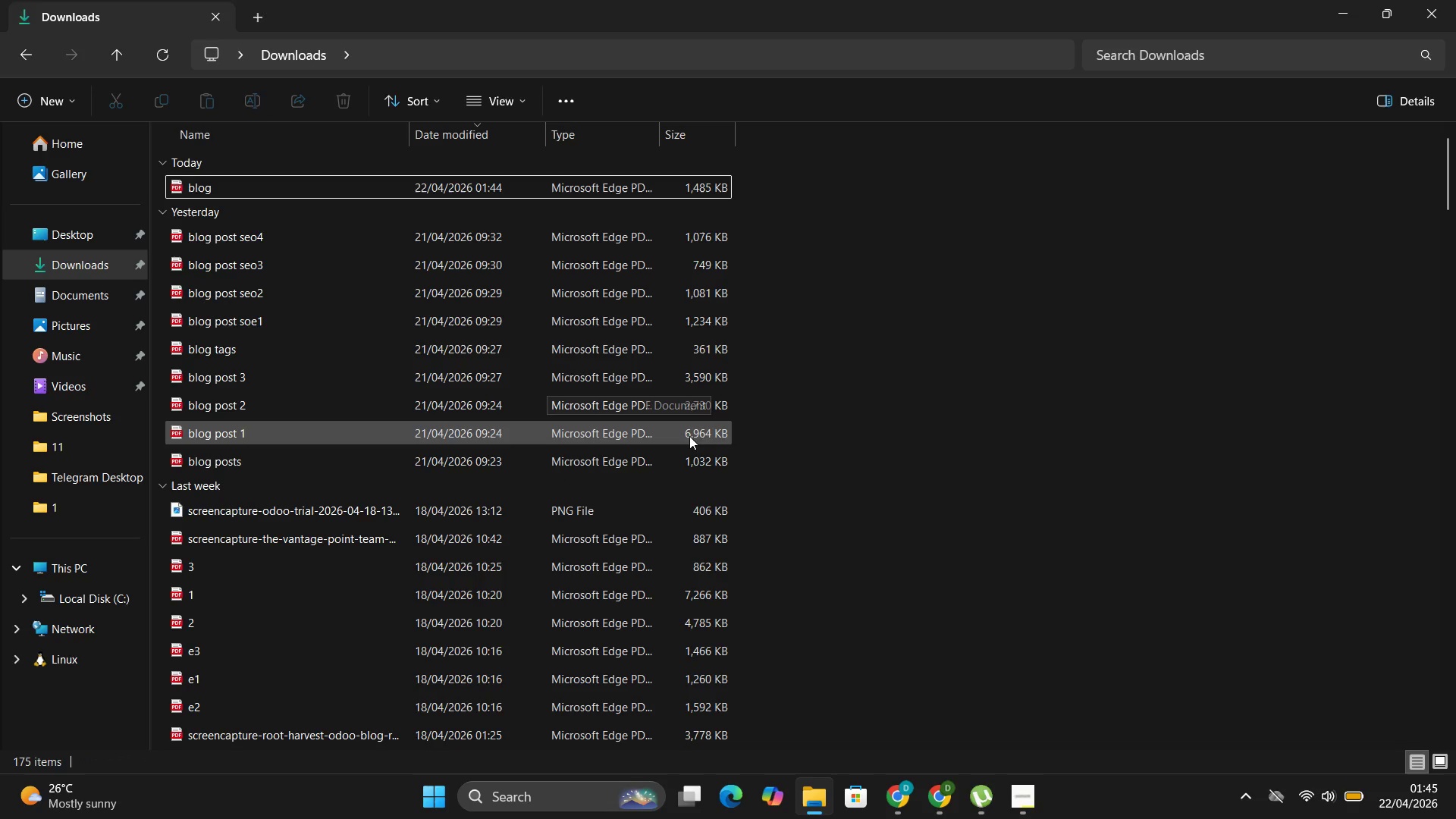 
hold_key(key=ControlLeft, duration=0.53)
 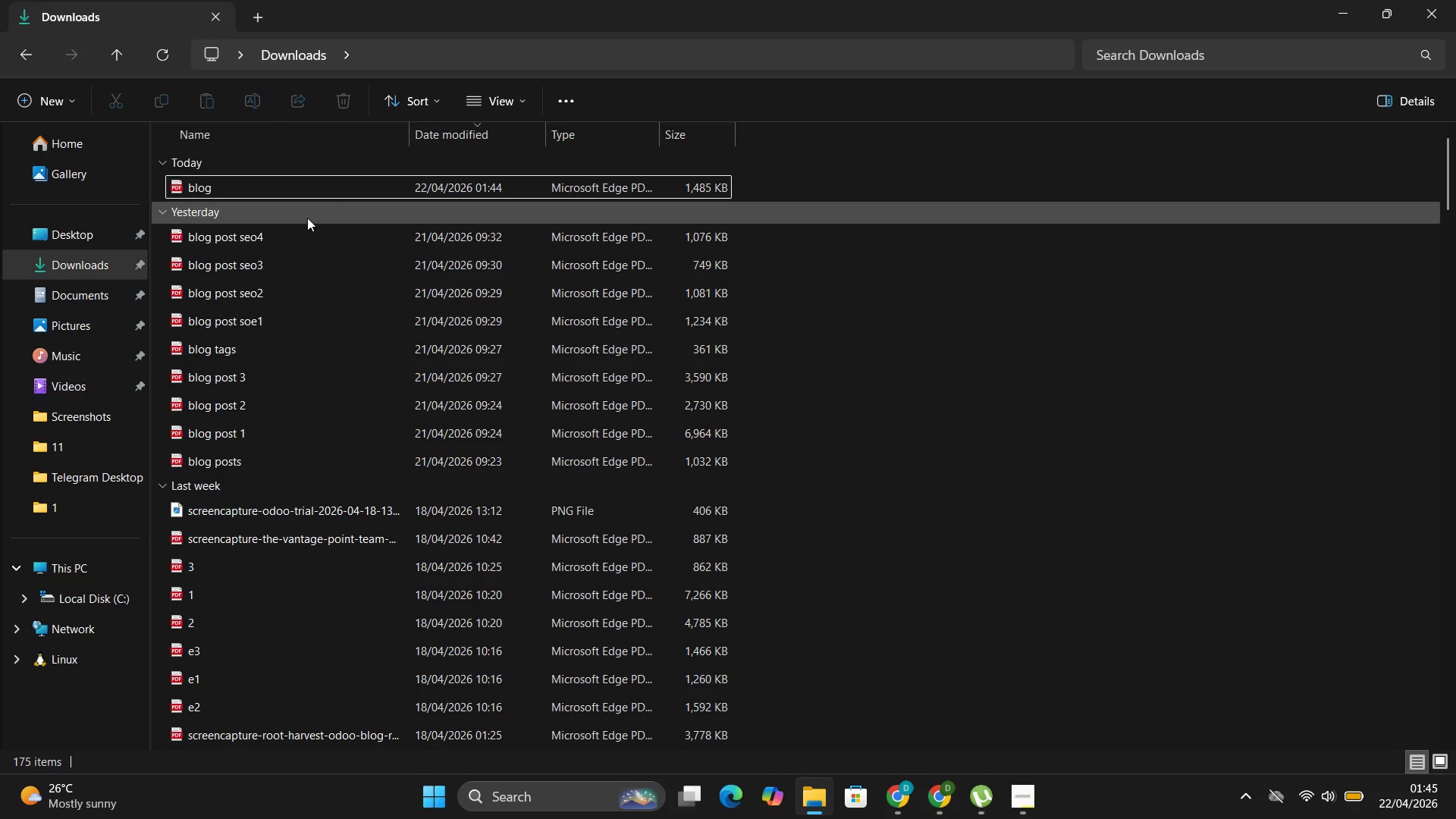 
left_click([306, 217])
 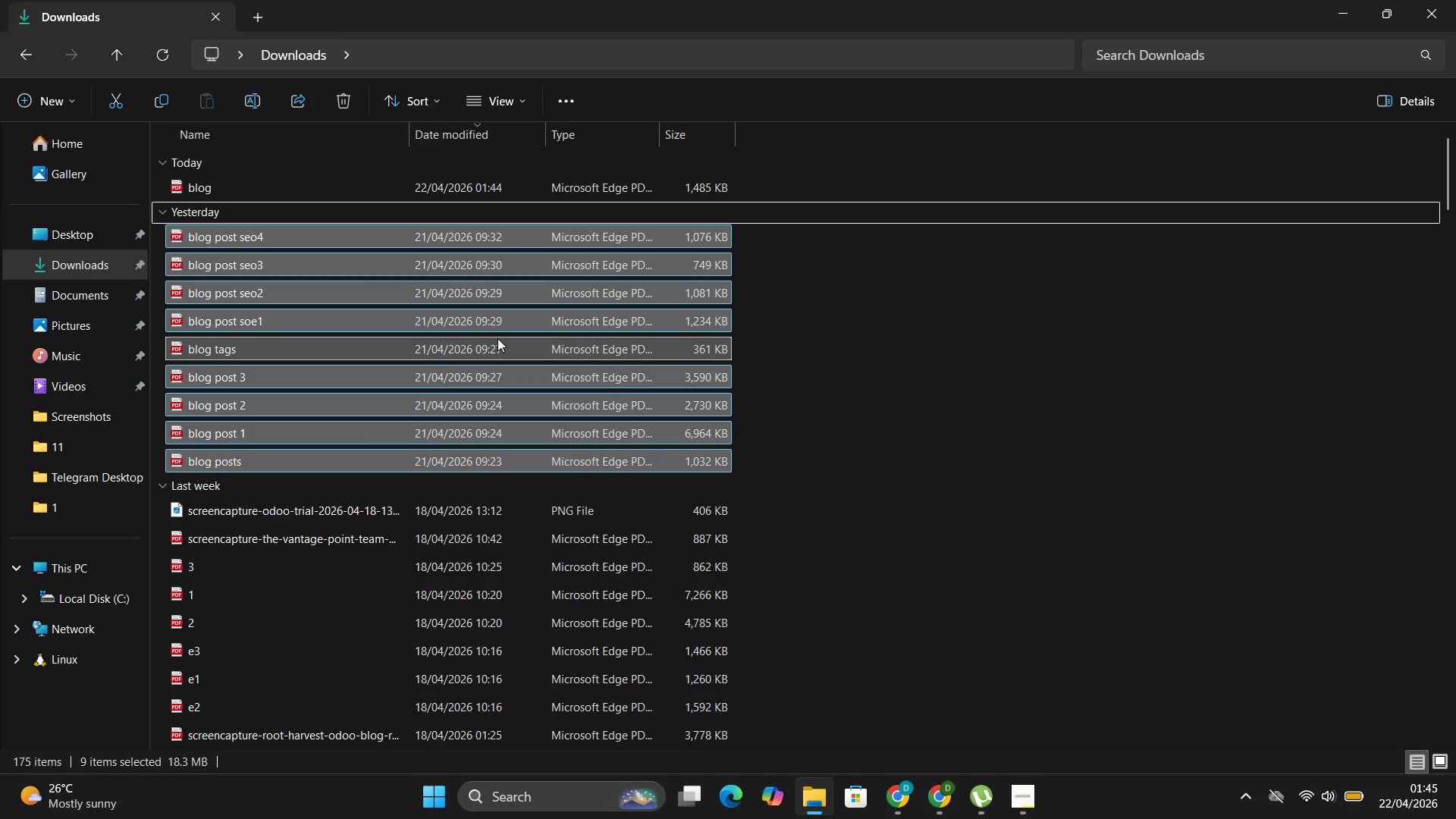 
key(Delete)
 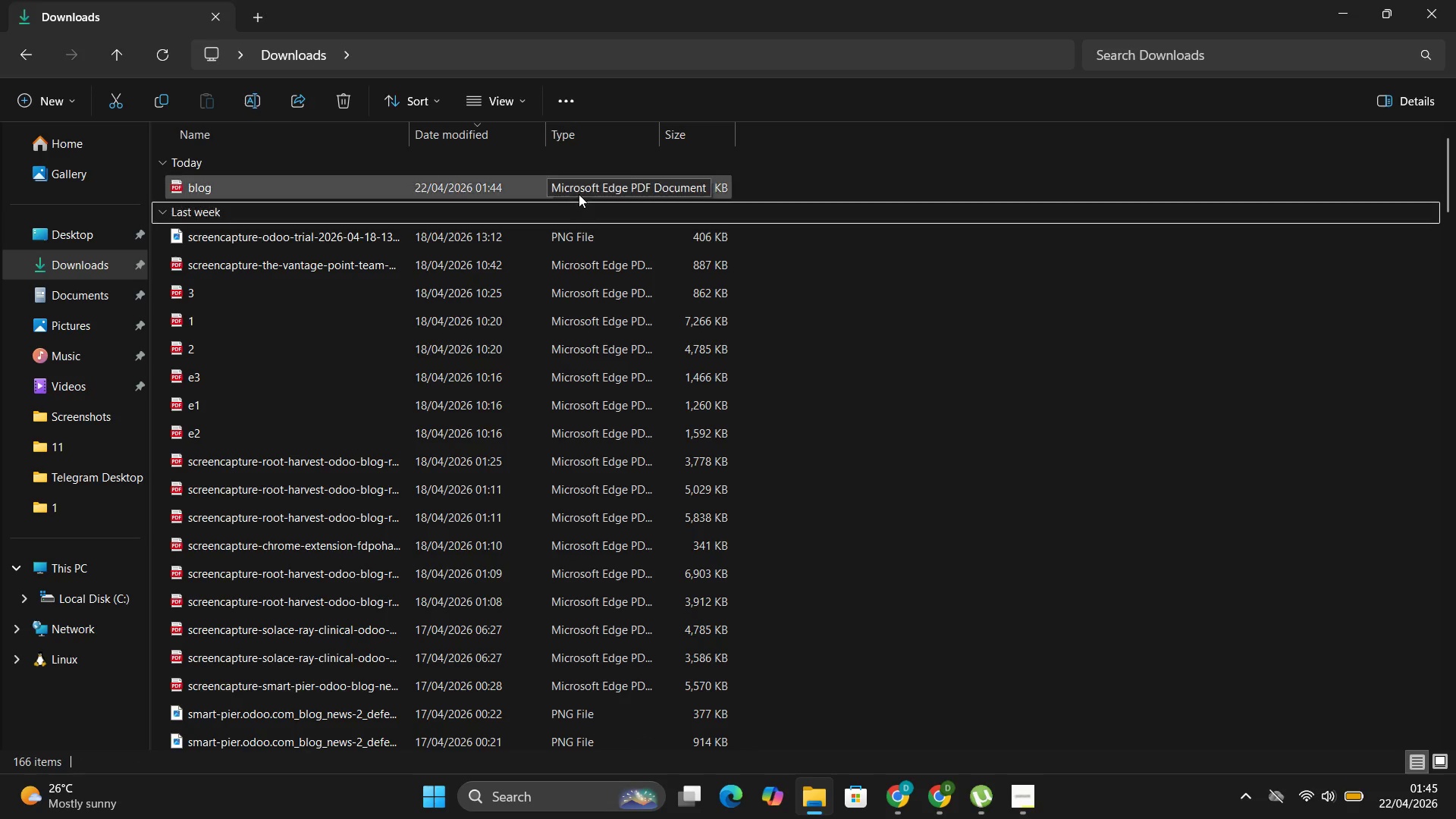 
left_click([579, 194])
 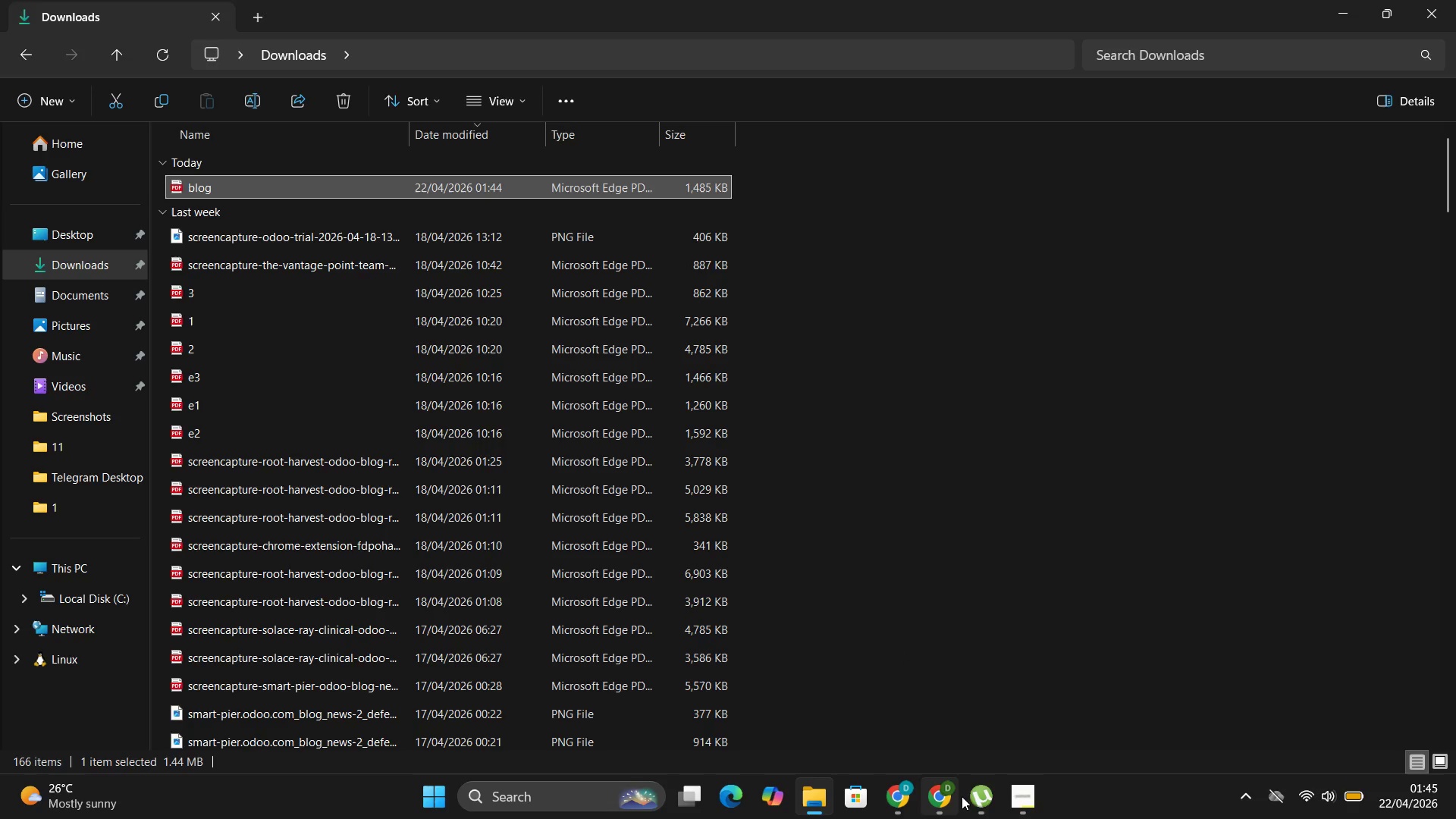 
mouse_move([937, 767])
 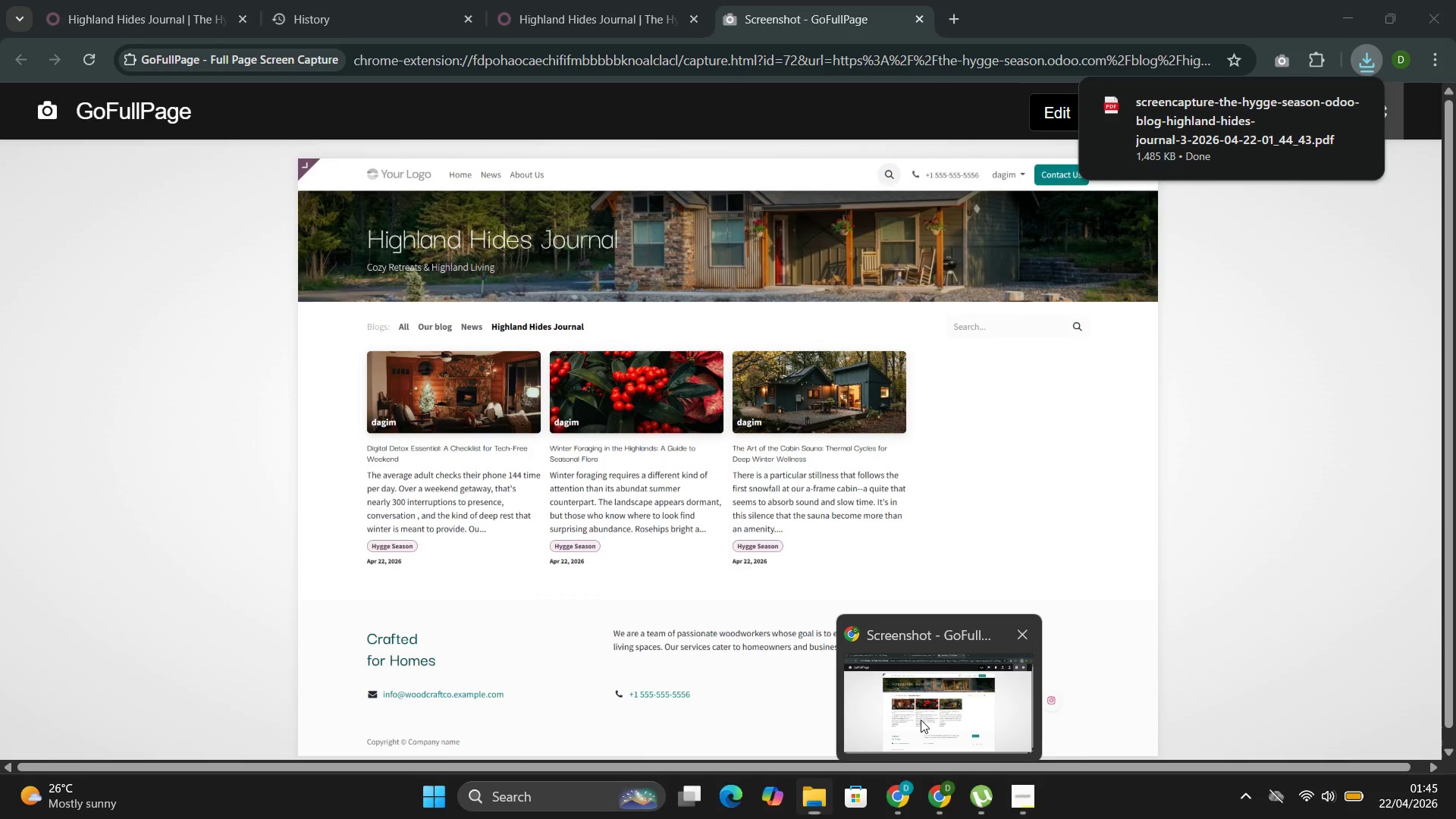 
left_click([921, 720])
 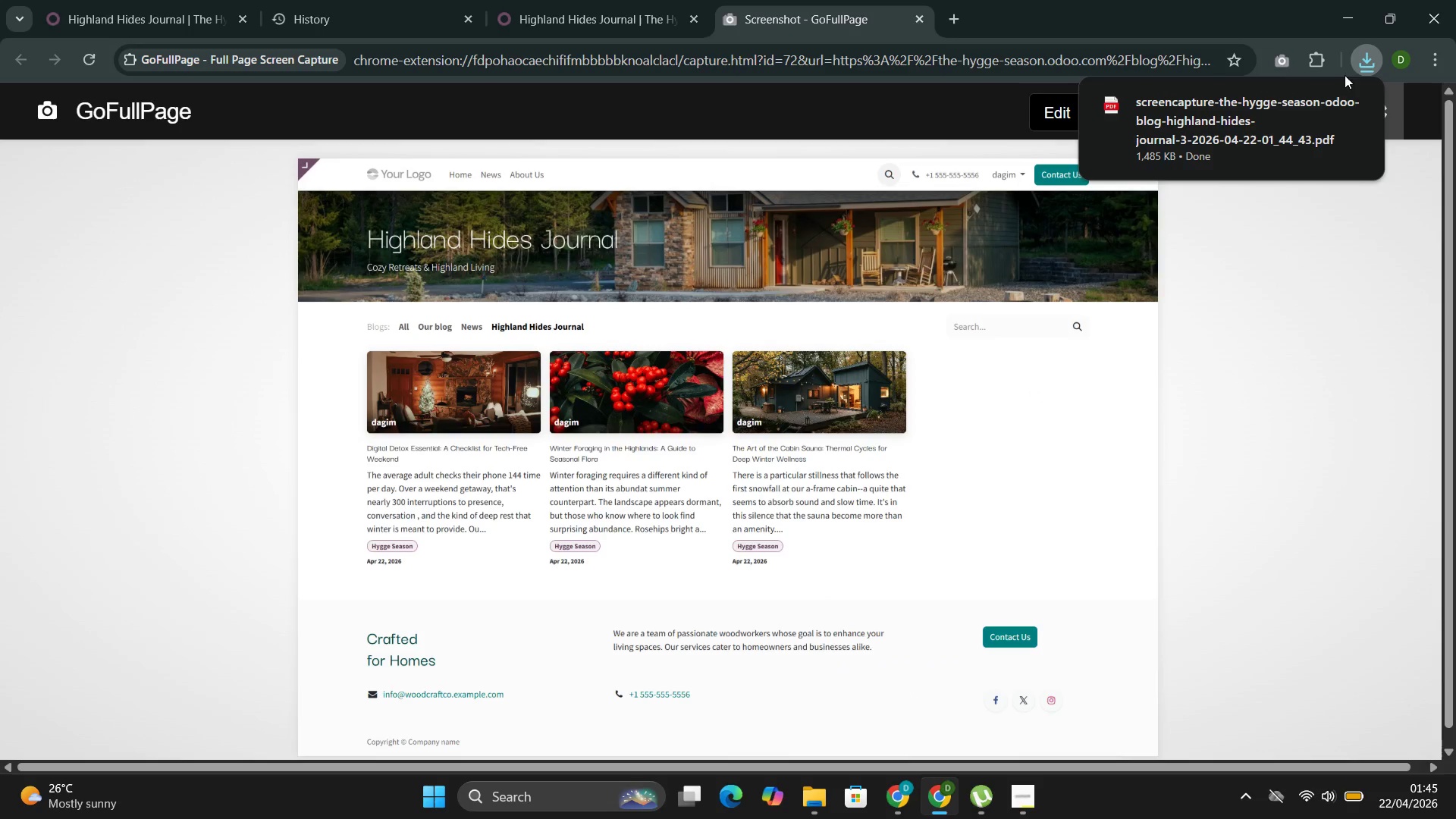 
left_click([1272, 312])
 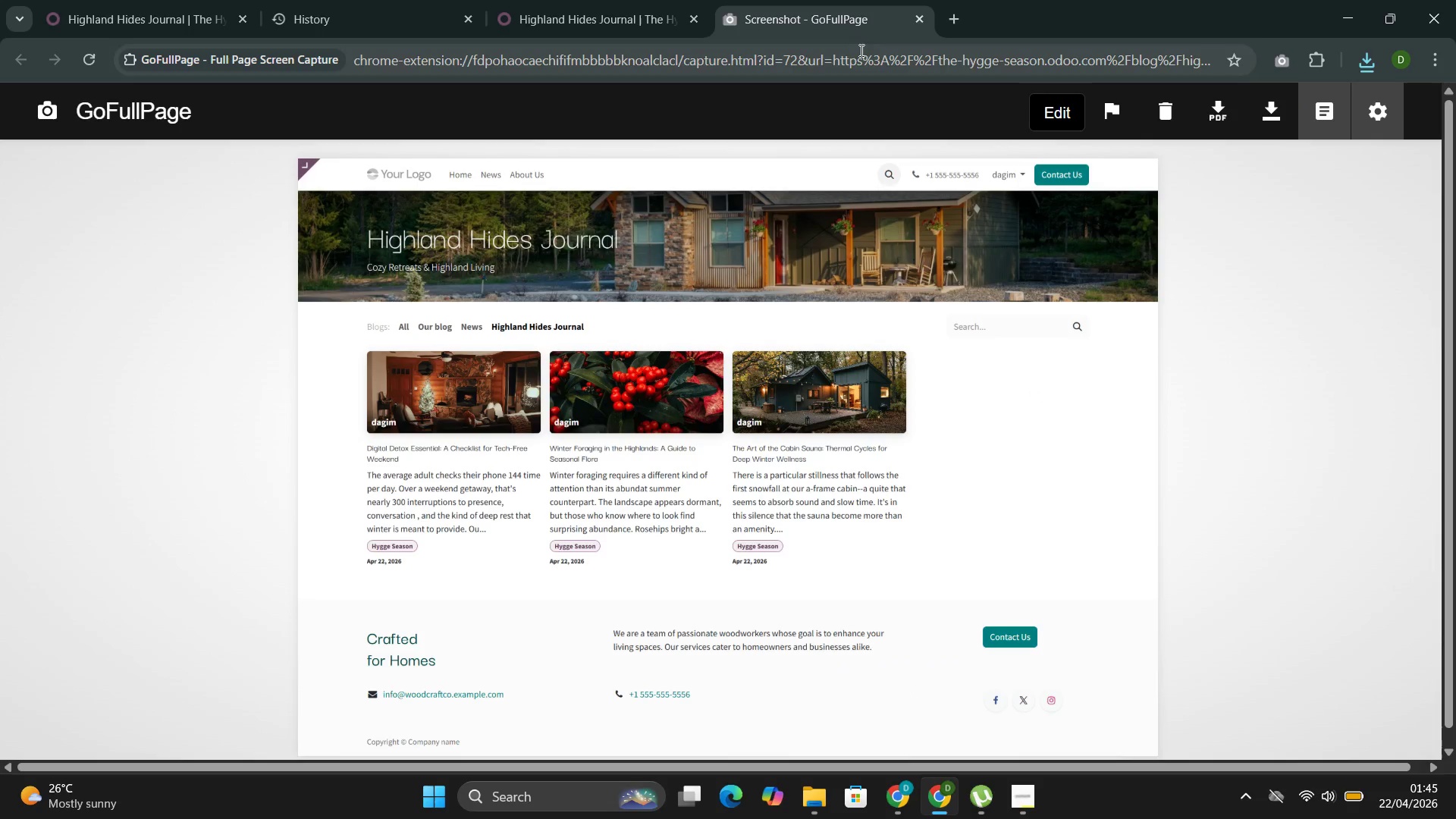 
left_click([921, 17])
 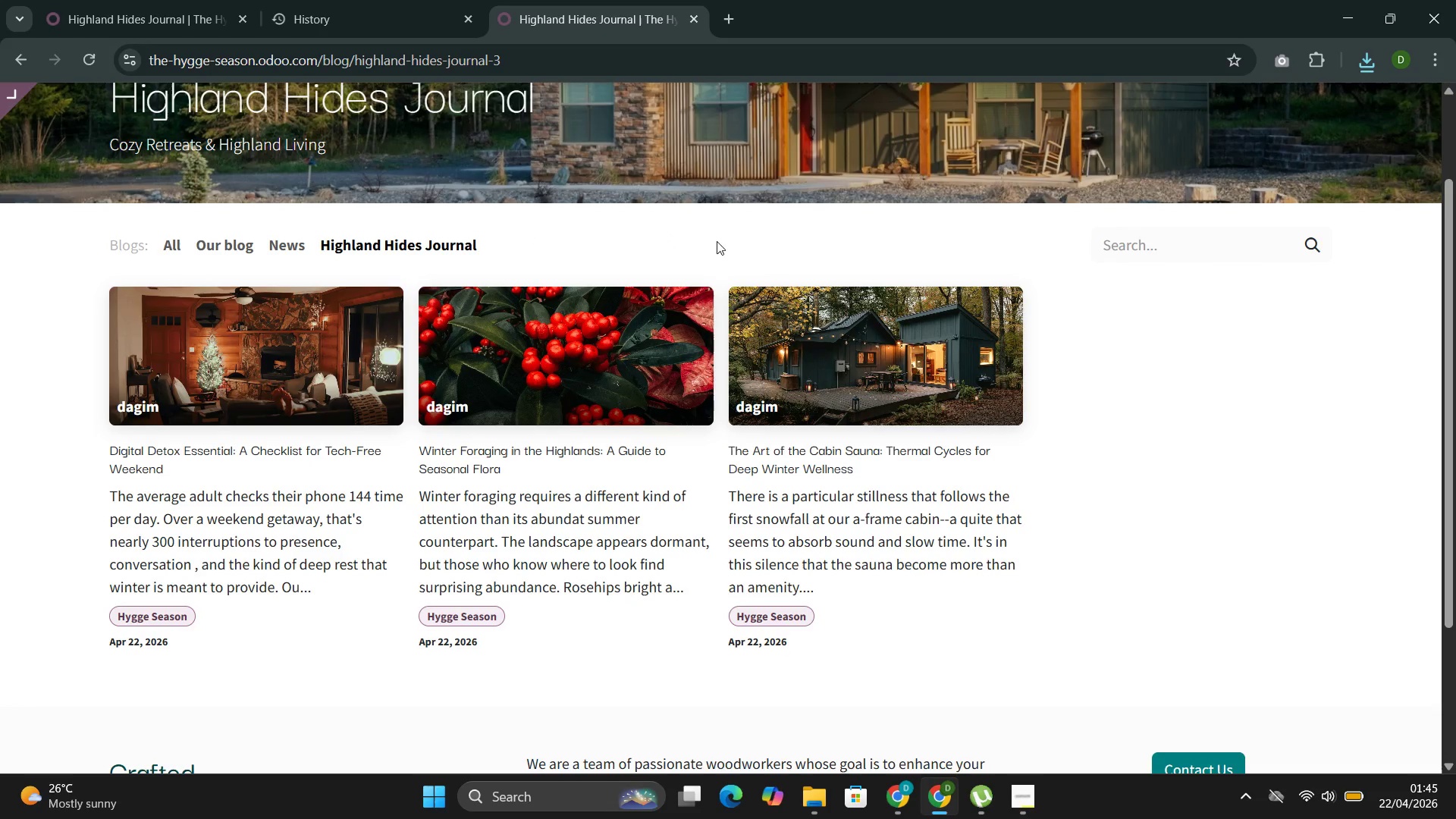 
left_click([819, 410])
 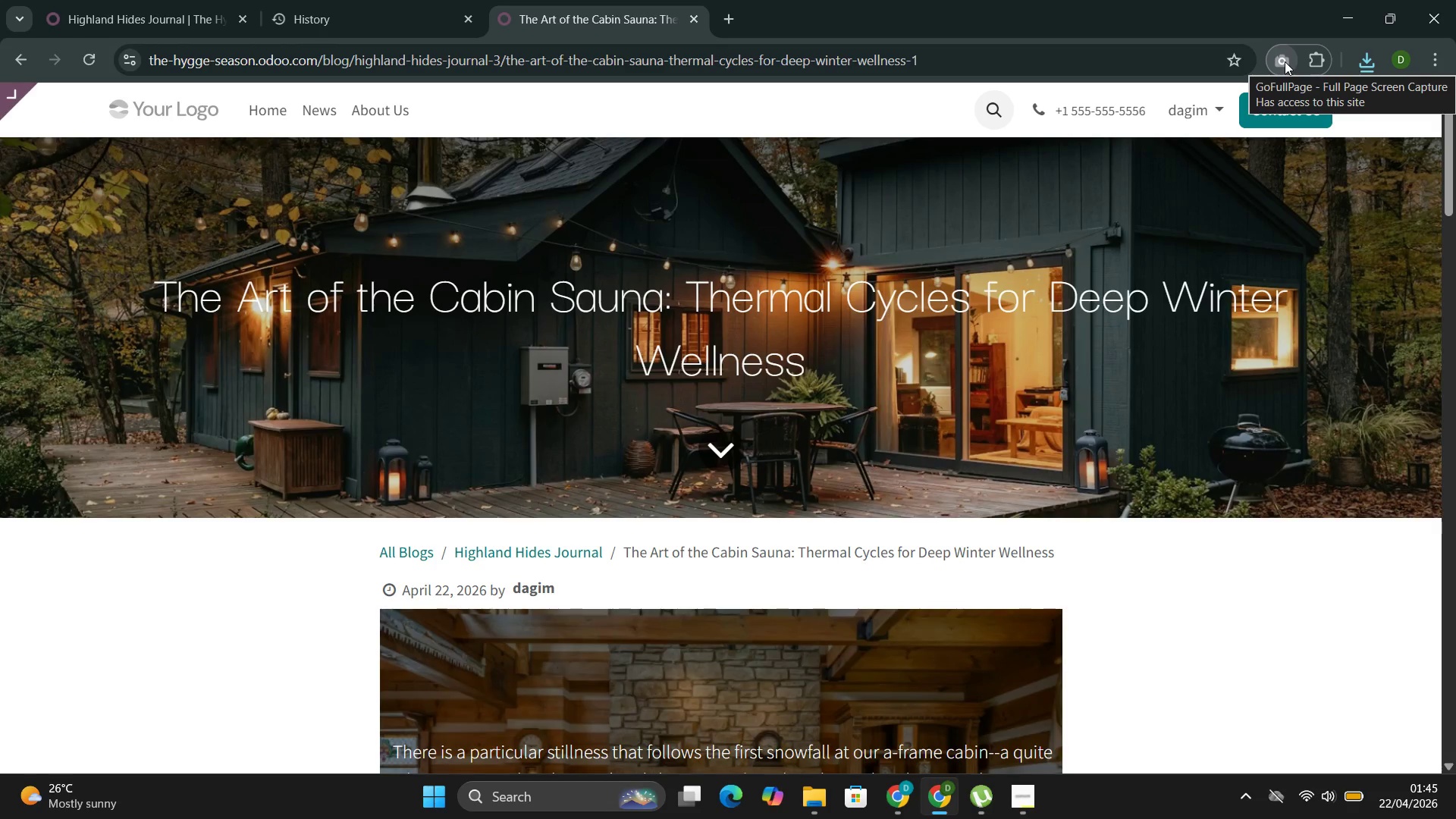 
wait(5.03)
 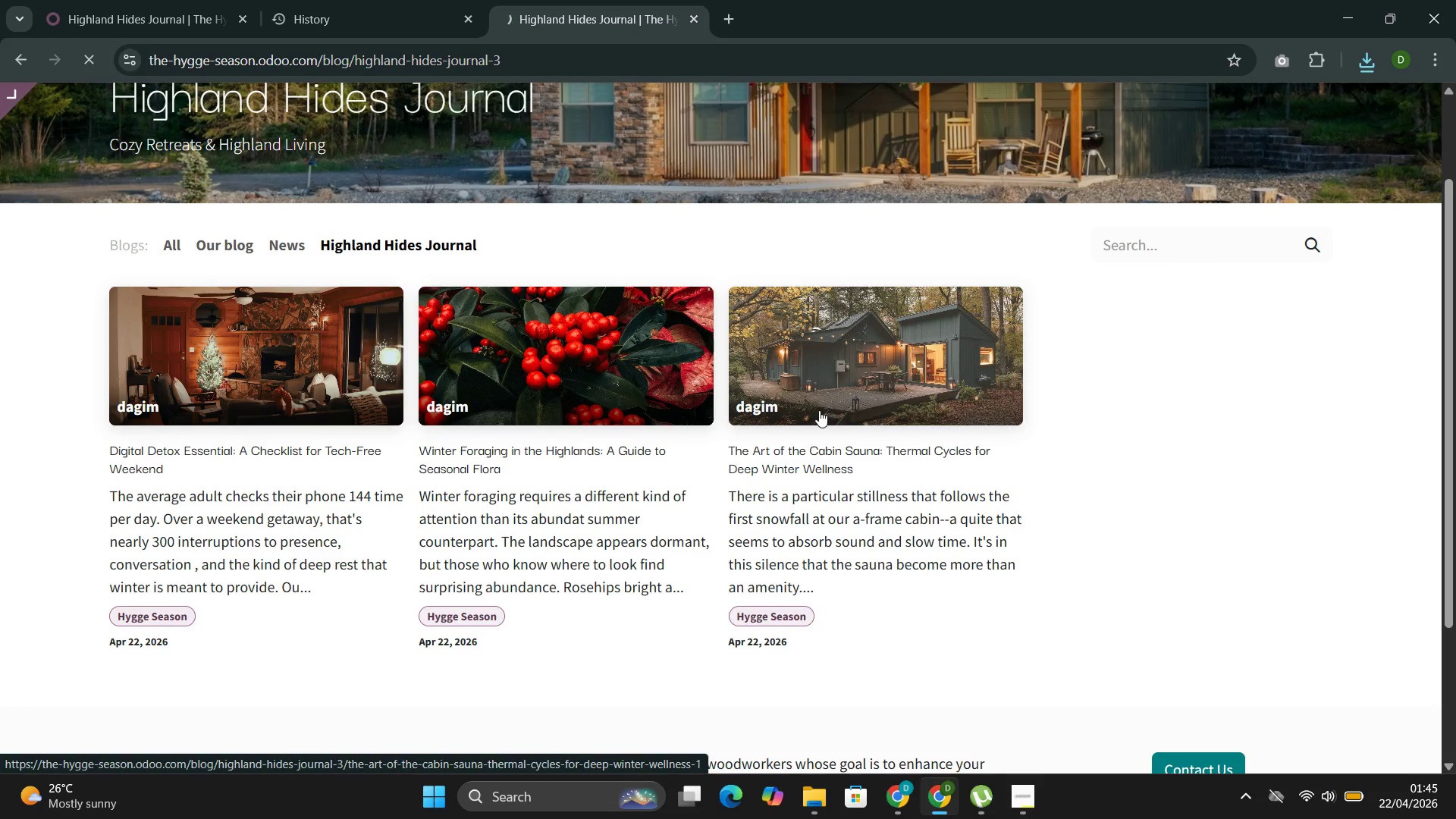 
left_click([1285, 61])
 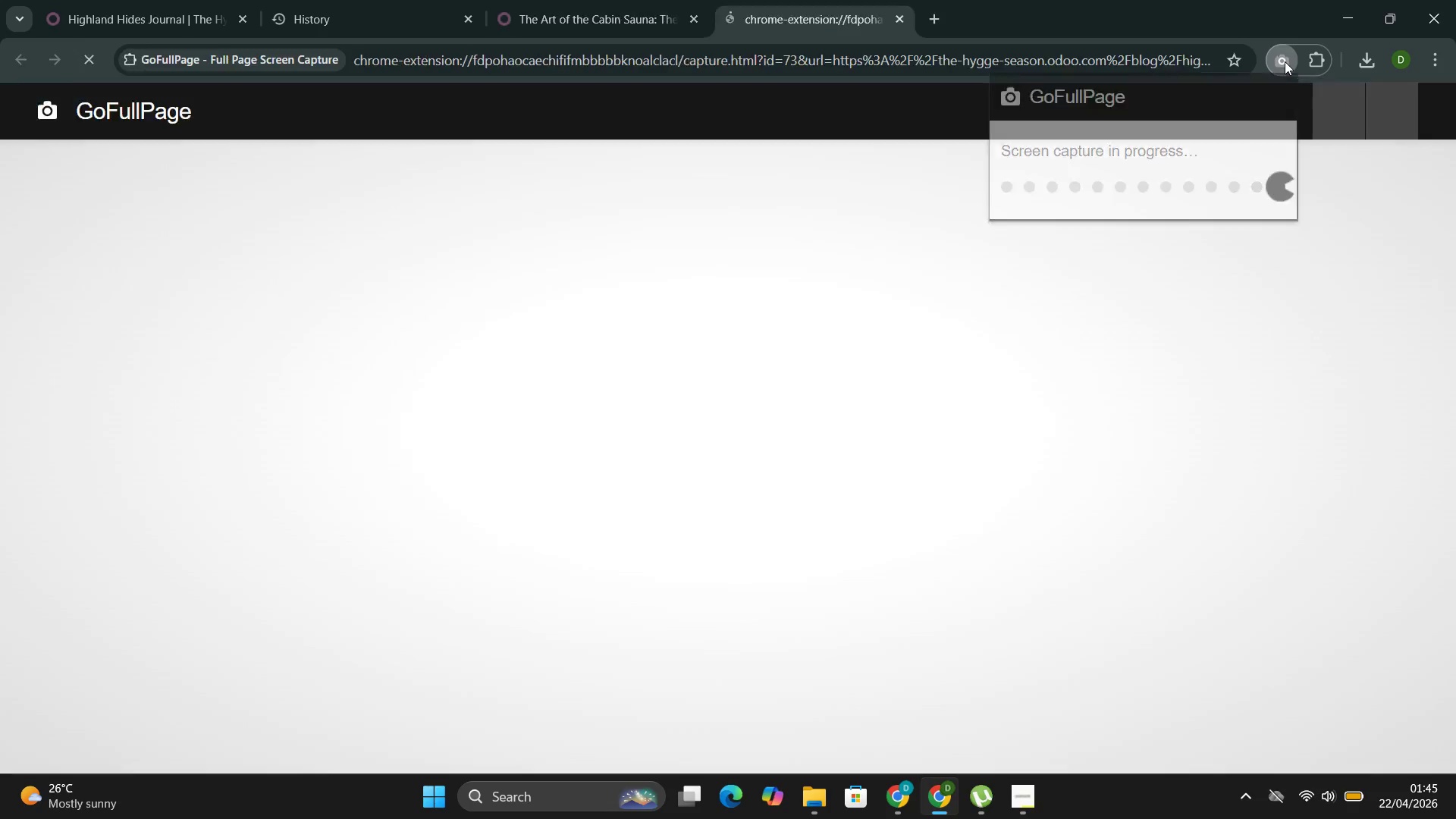 
wait(6.94)
 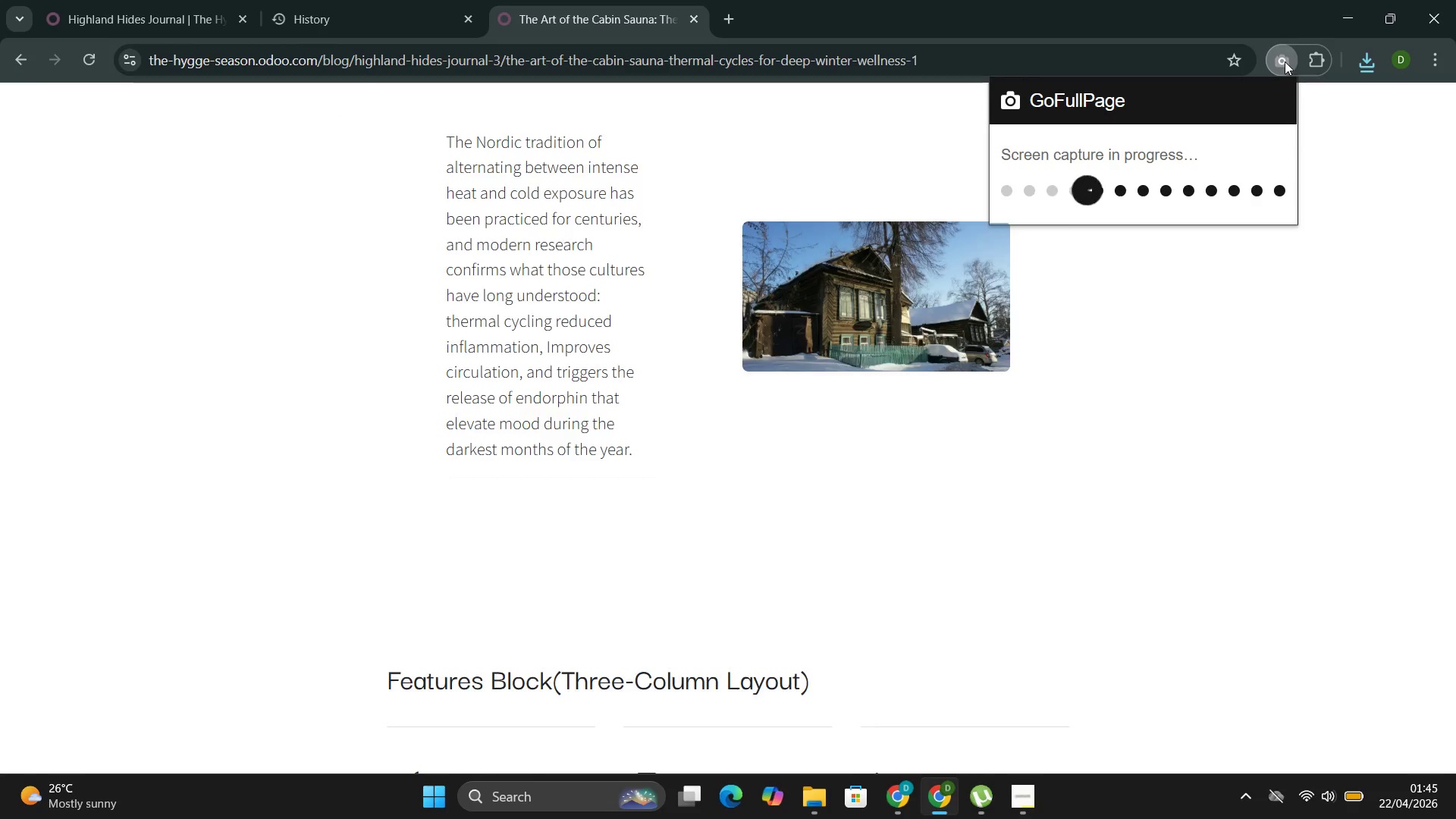 
left_click([1222, 103])
 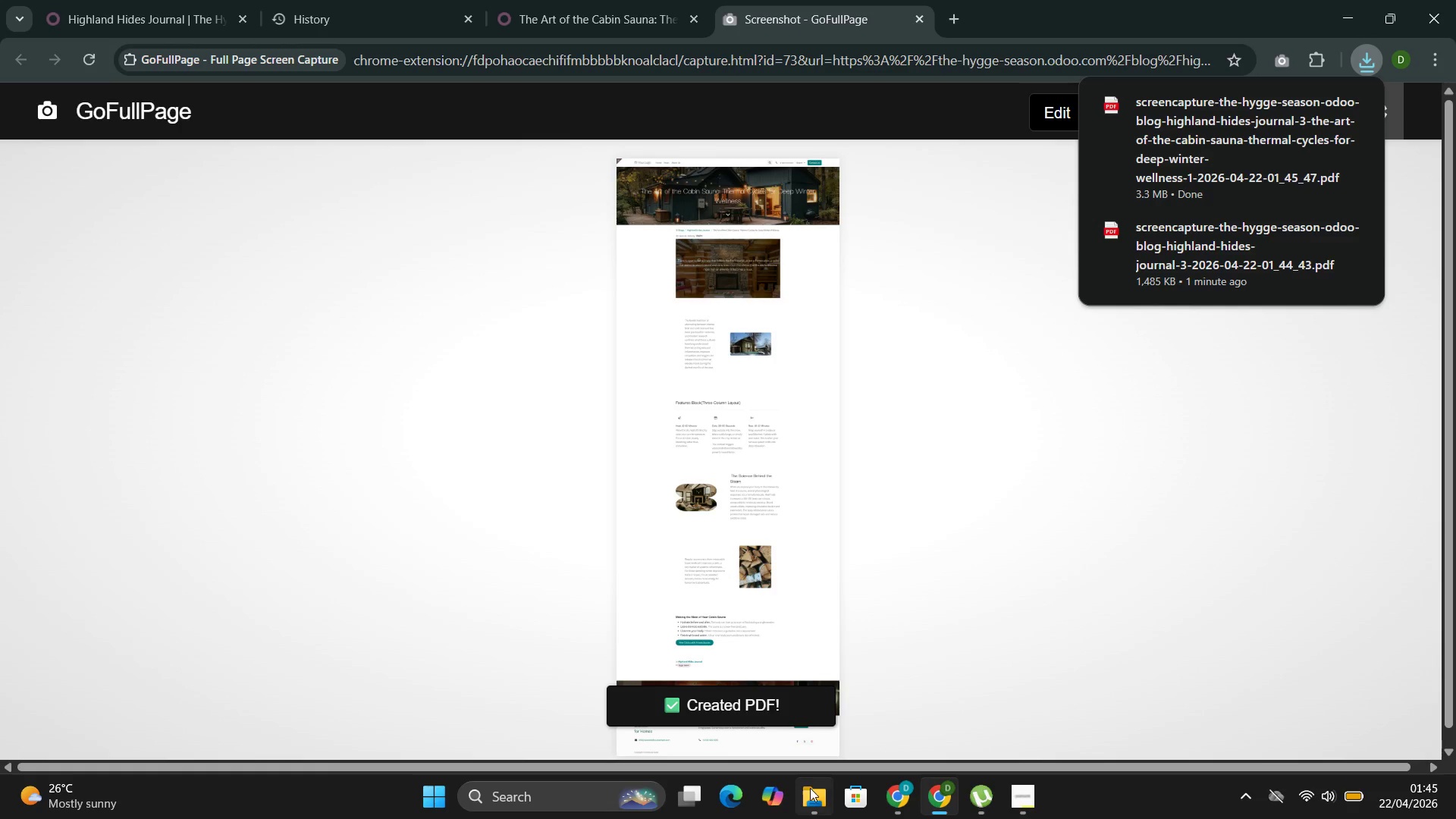 
left_click([764, 708])
 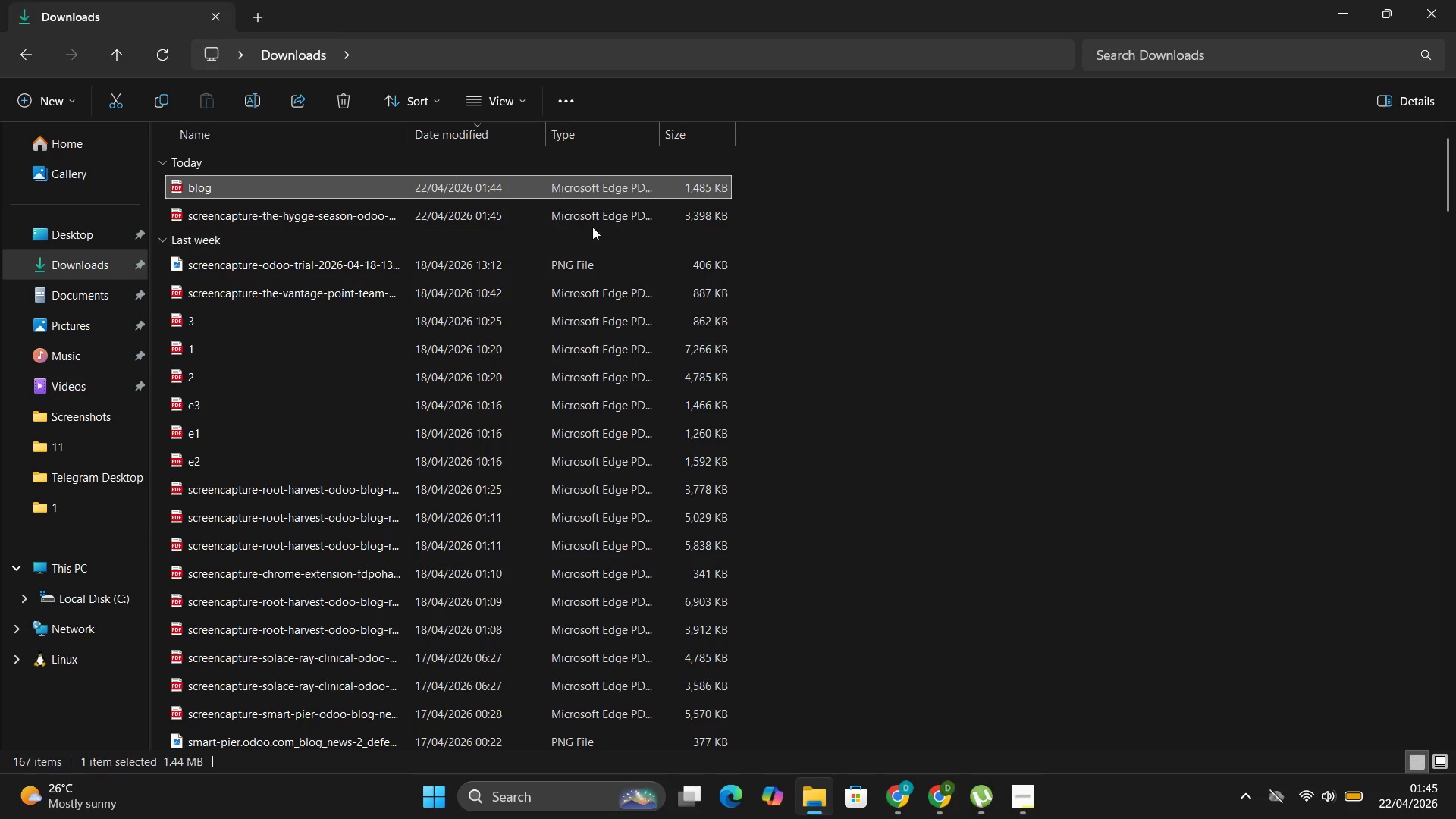 
left_click([589, 218])
 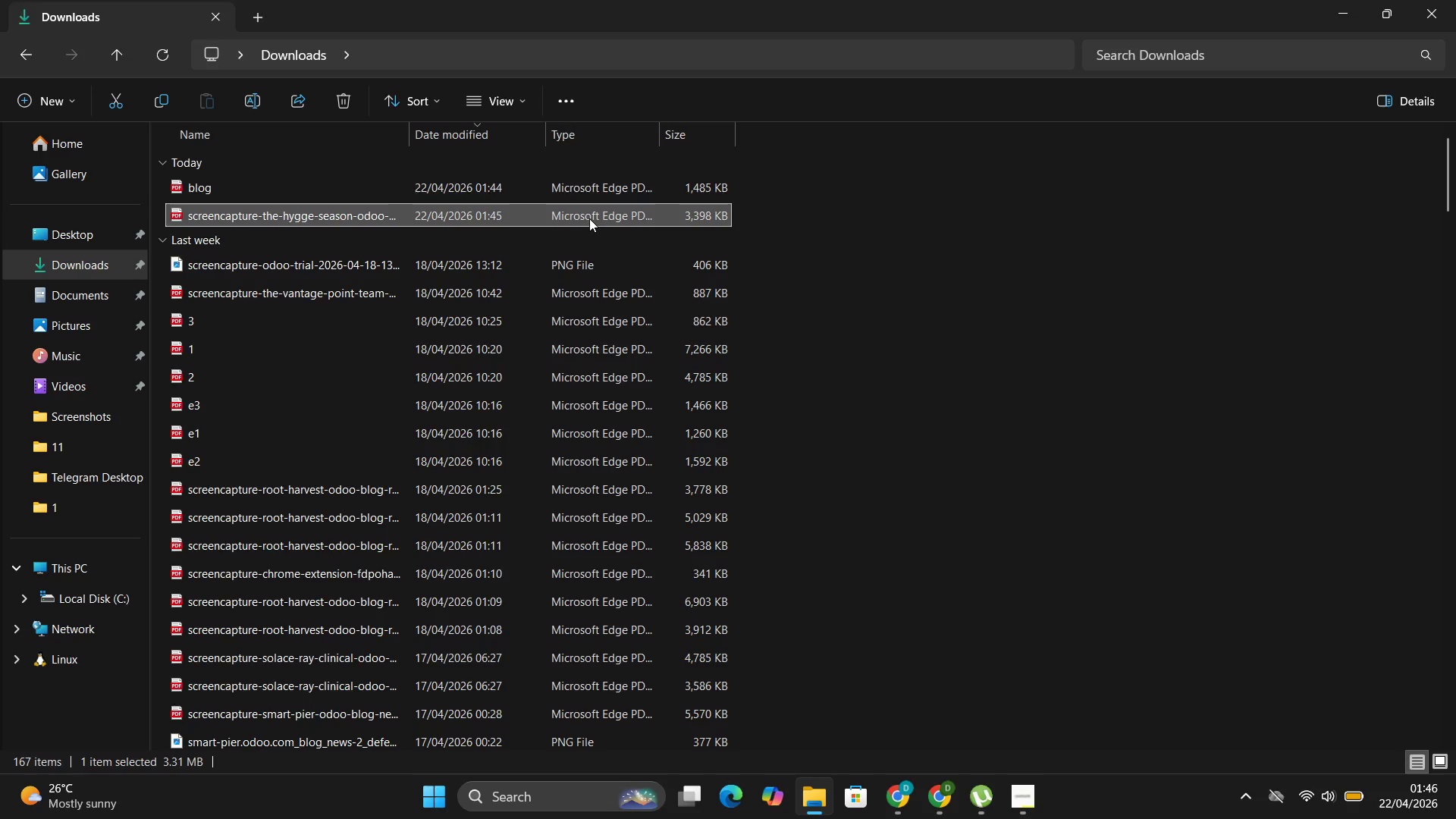 
type([F2]blog post 1)
 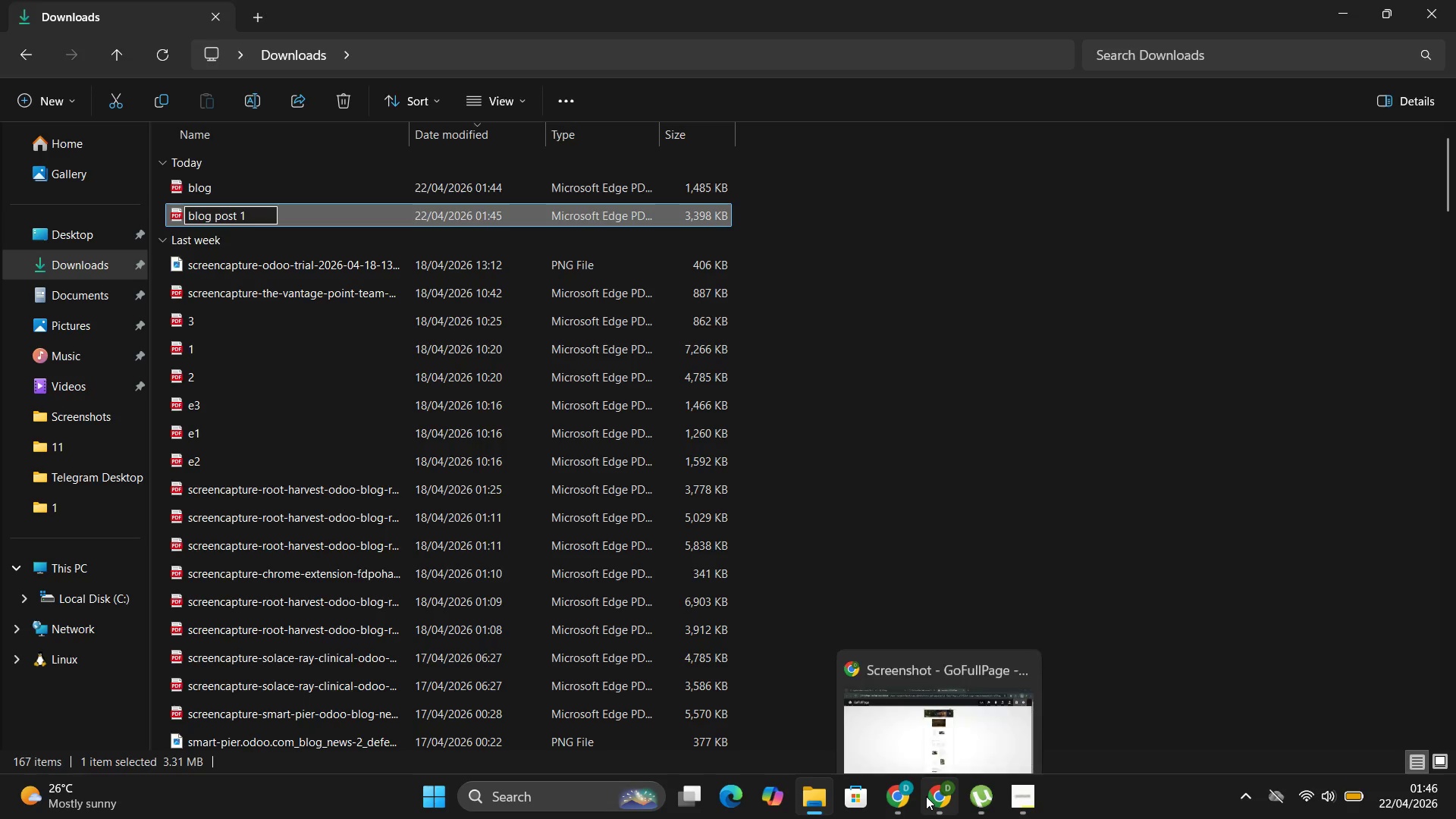 
left_click([965, 648])
 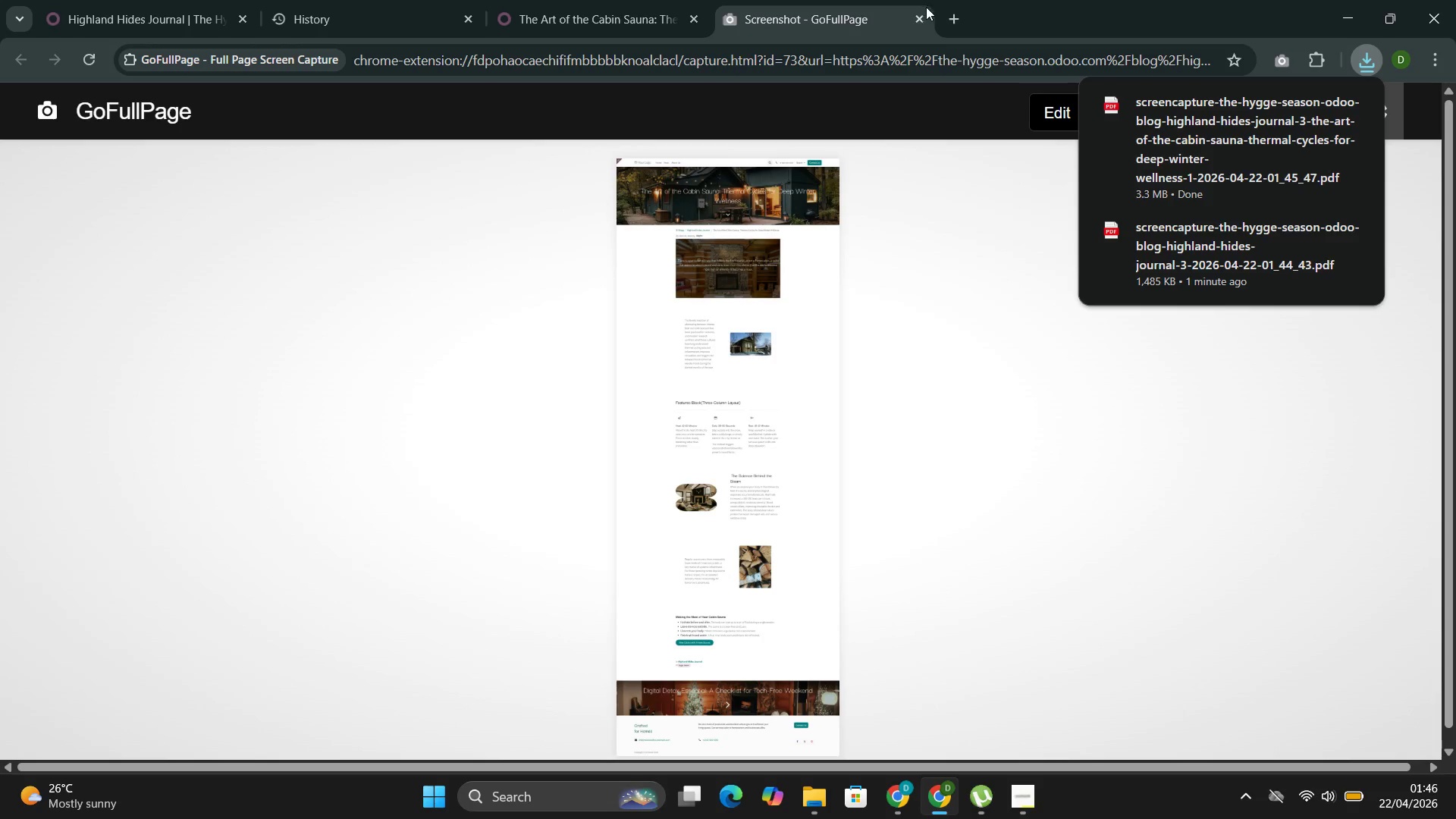 
left_click([918, 12])
 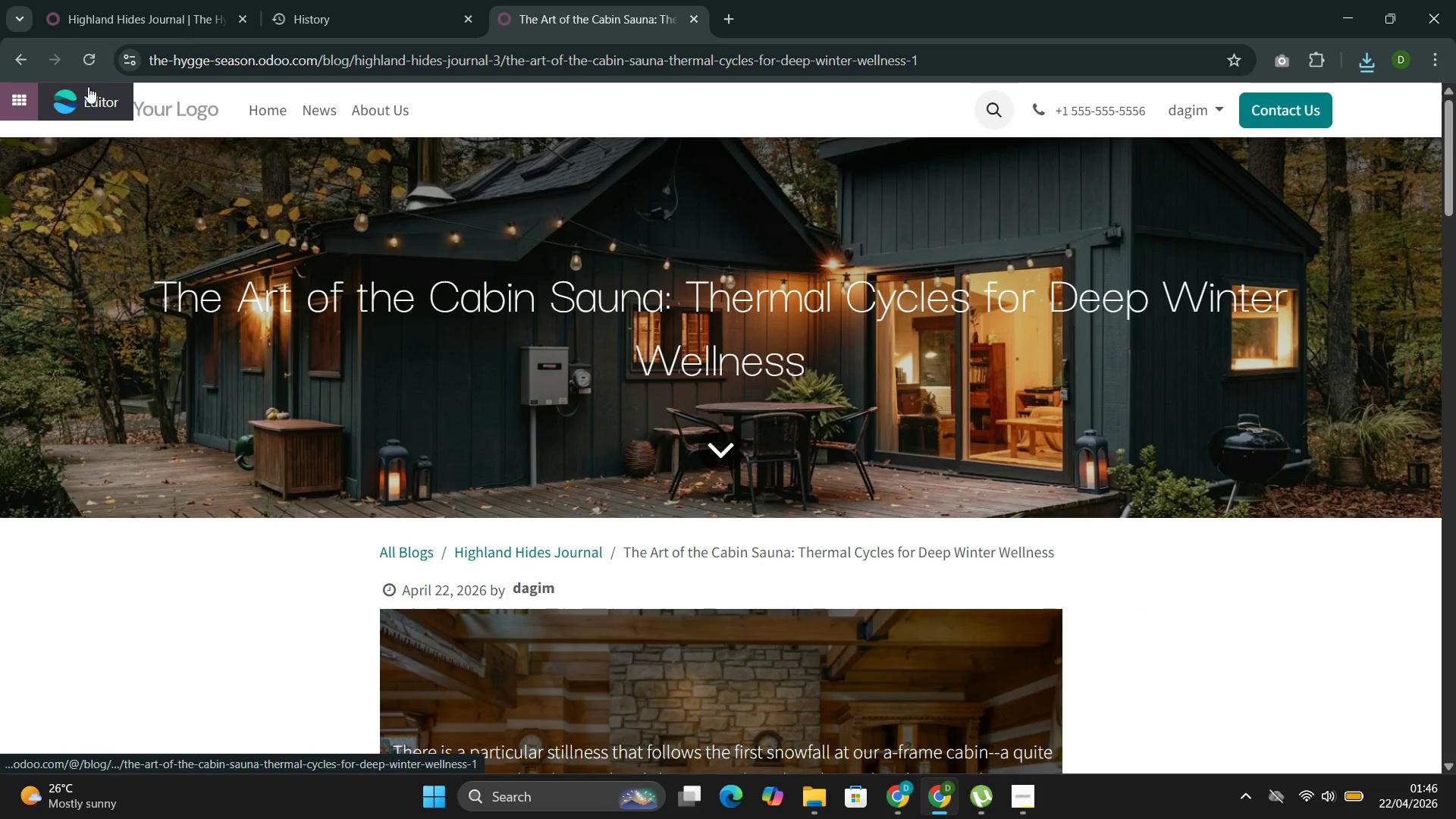 
wait(6.59)
 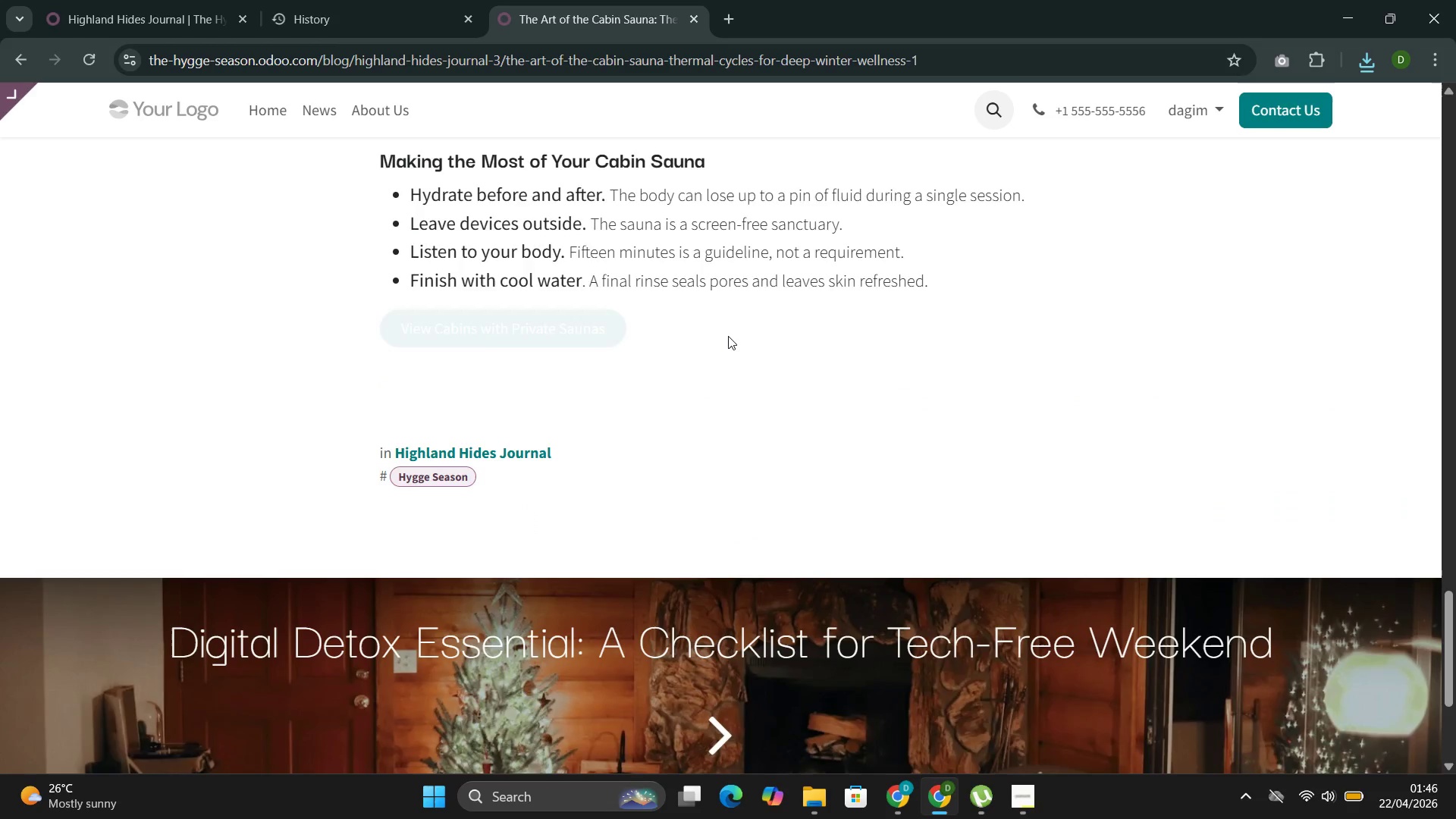 
left_click([17, 60])
 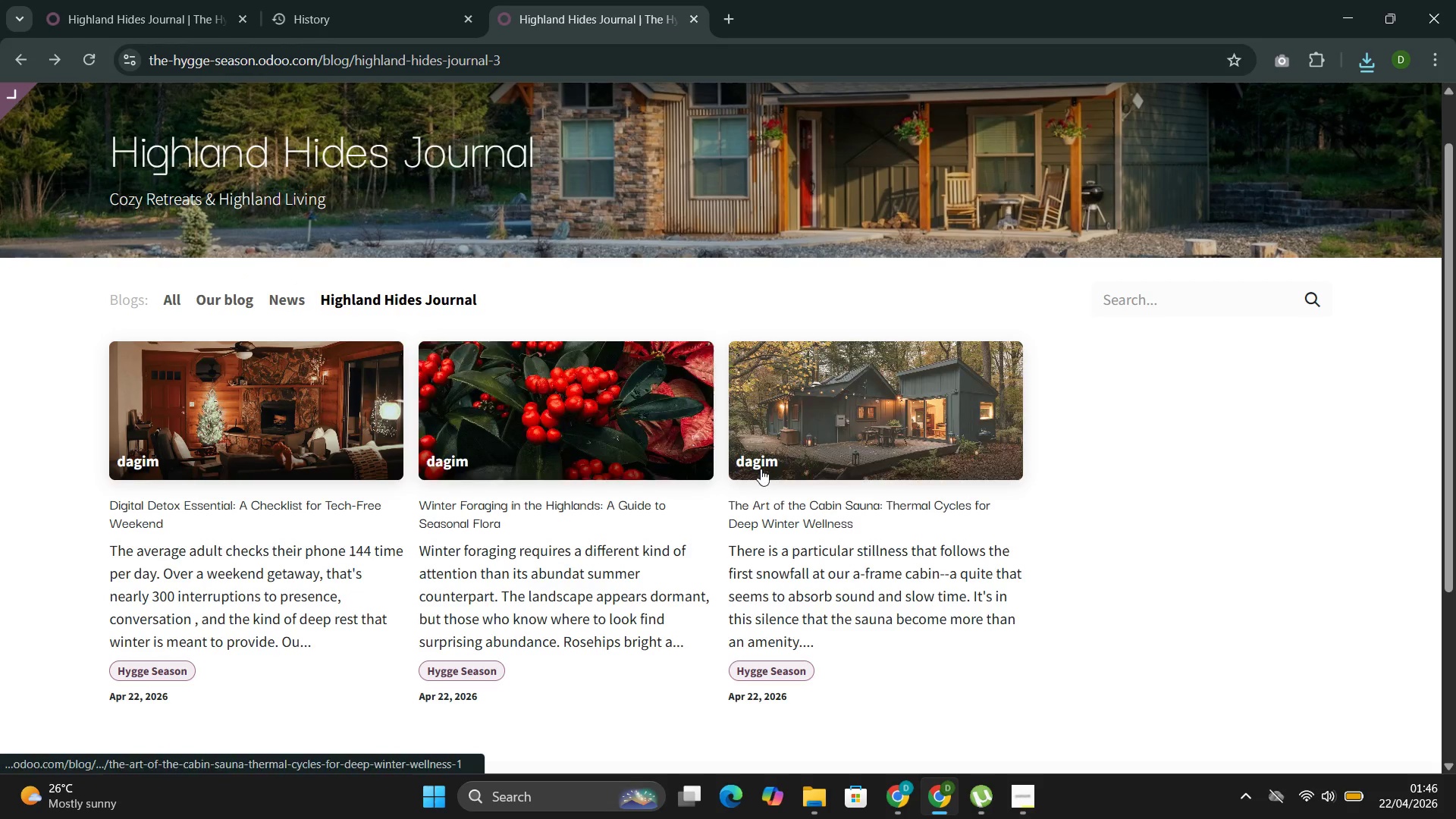 
left_click([588, 454])
 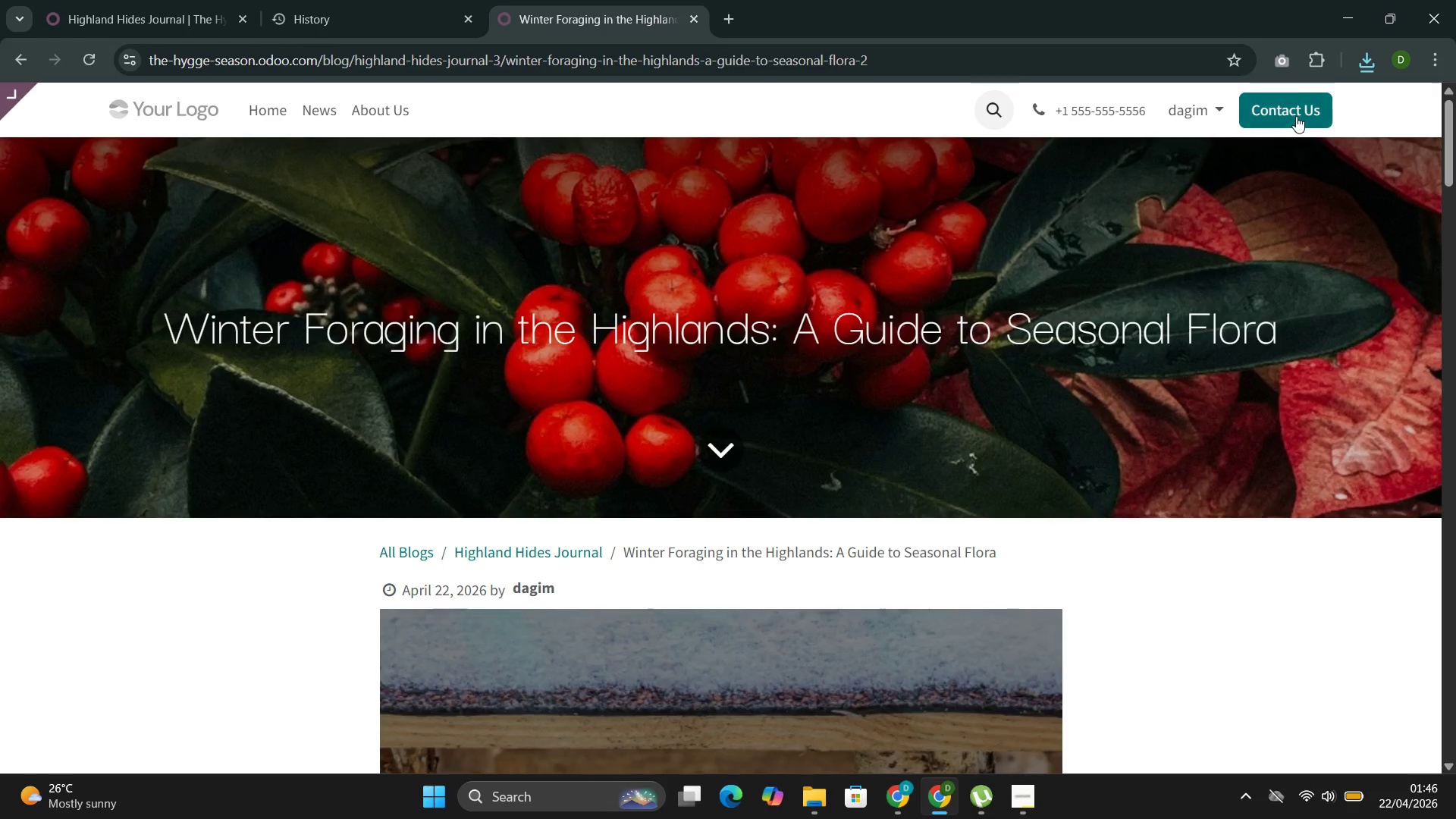 
left_click([1286, 68])
 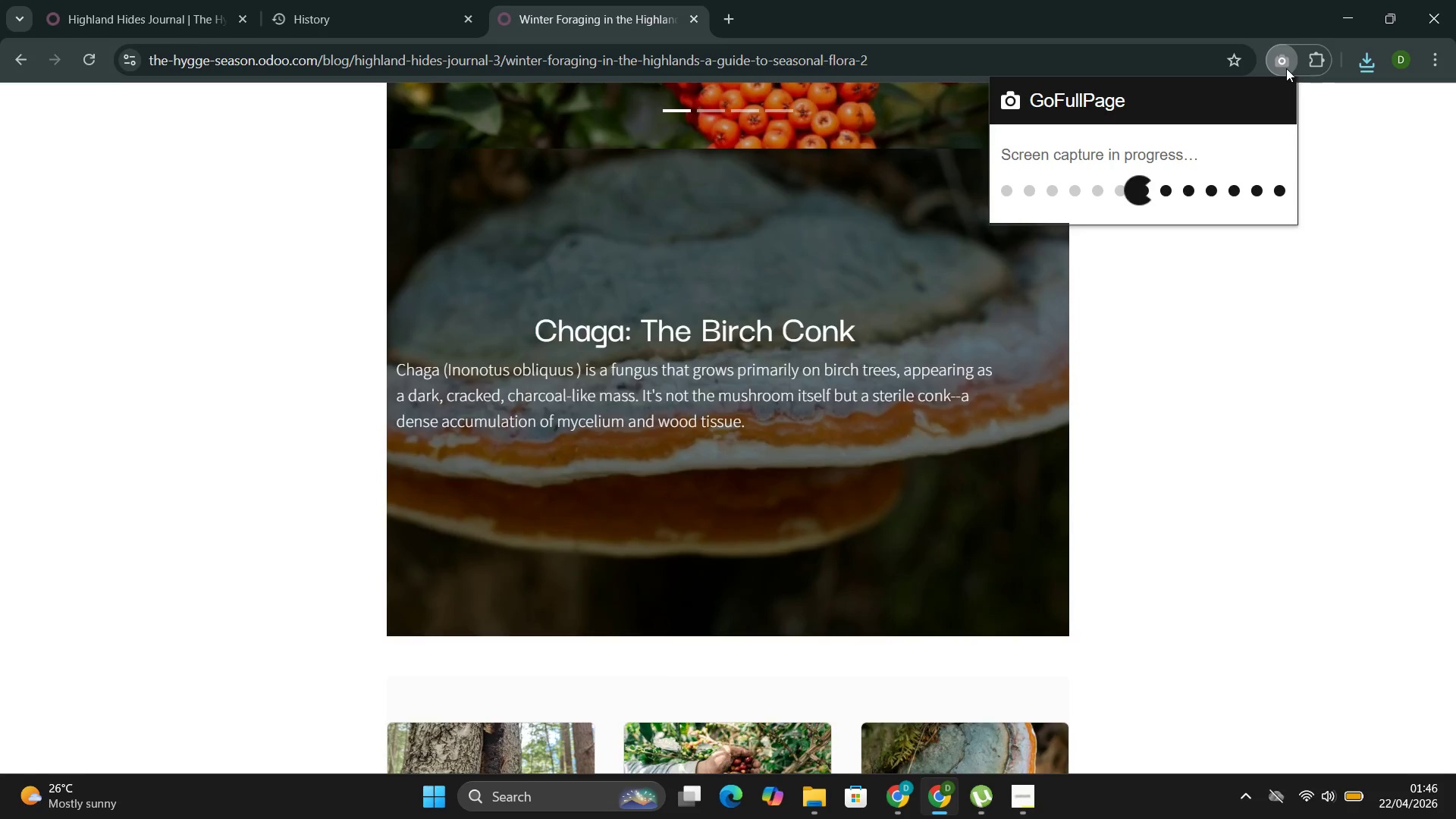 
wait(8.95)
 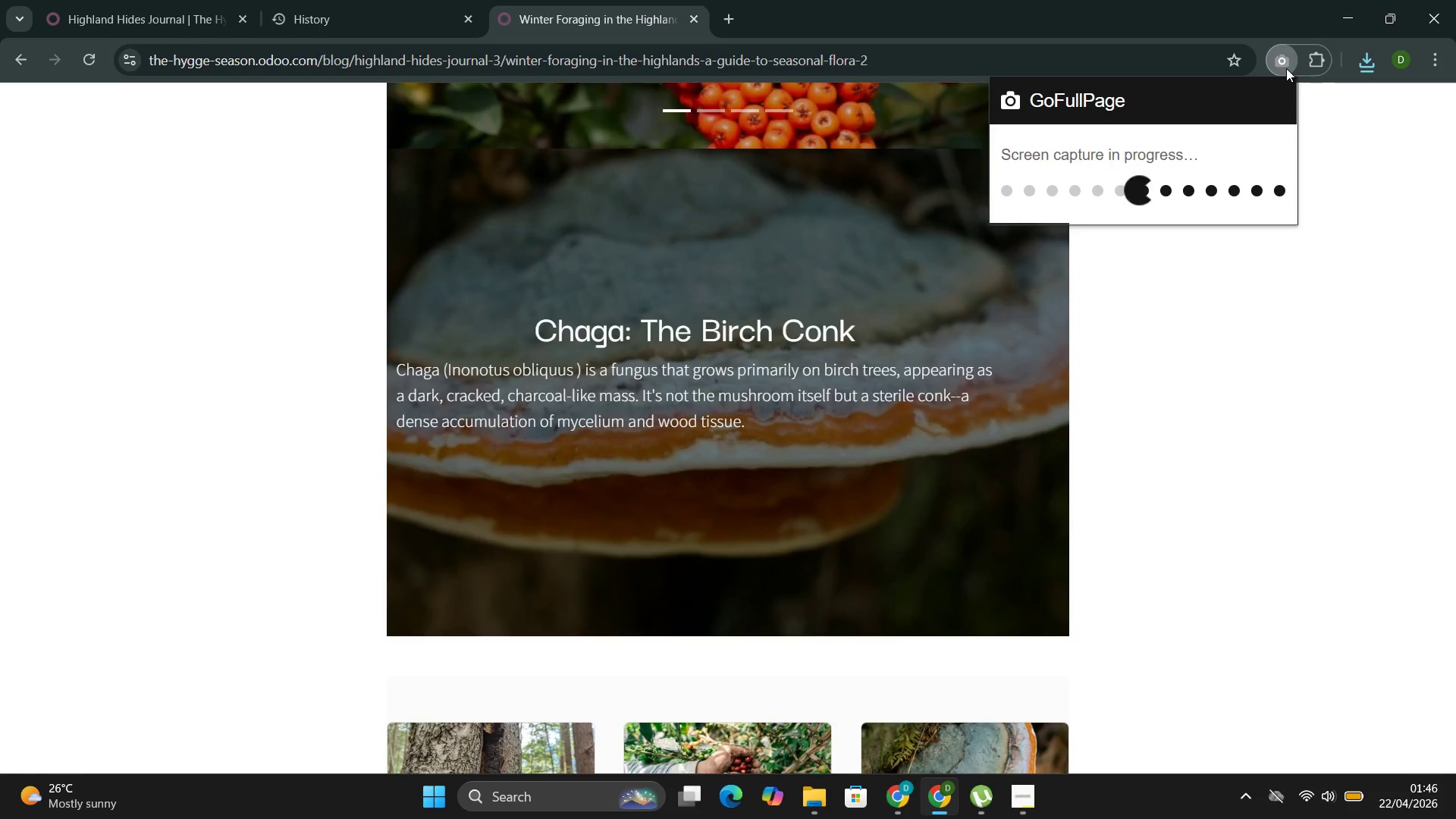 
left_click([1114, 340])
 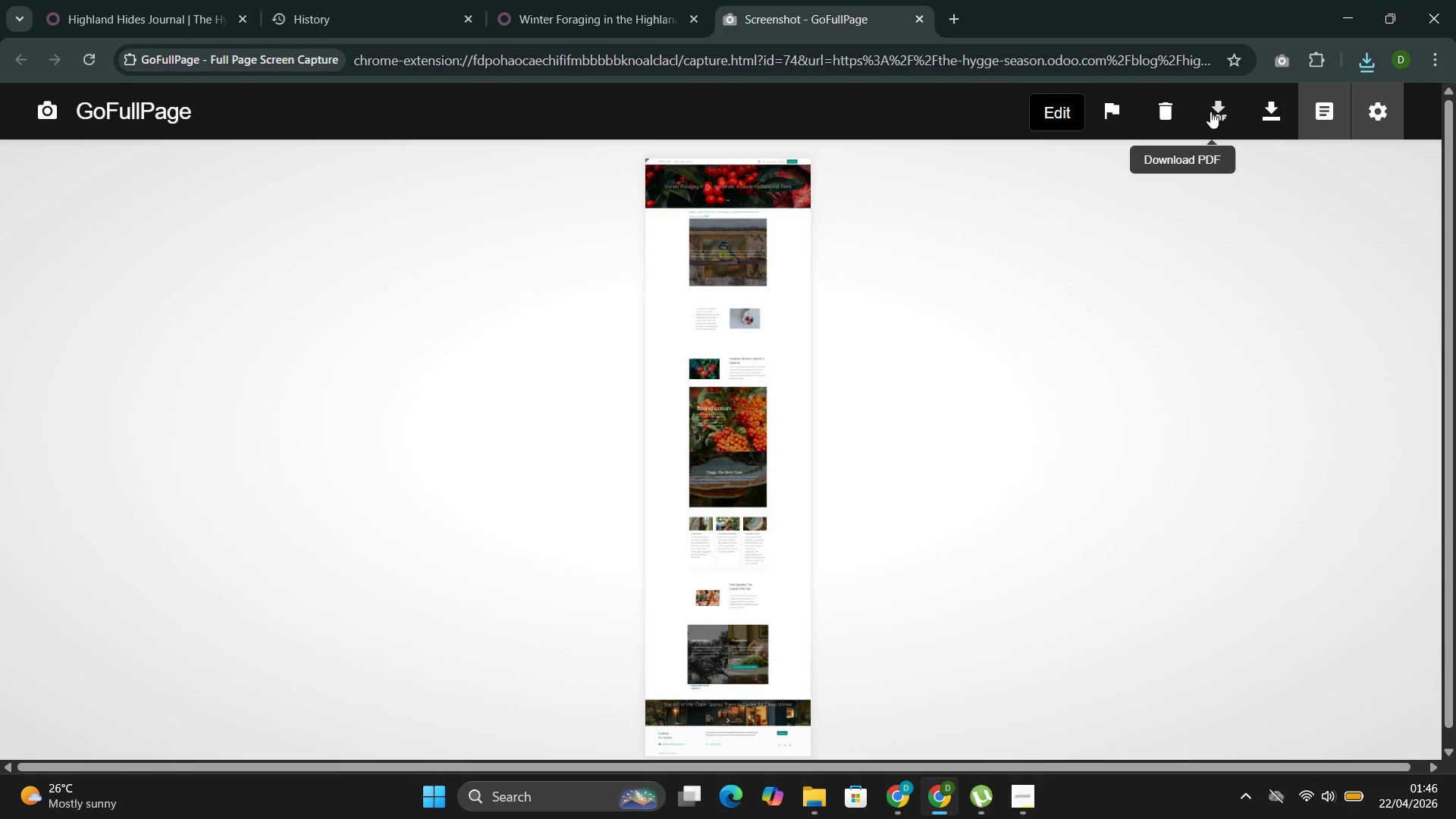 
left_click([1210, 112])
 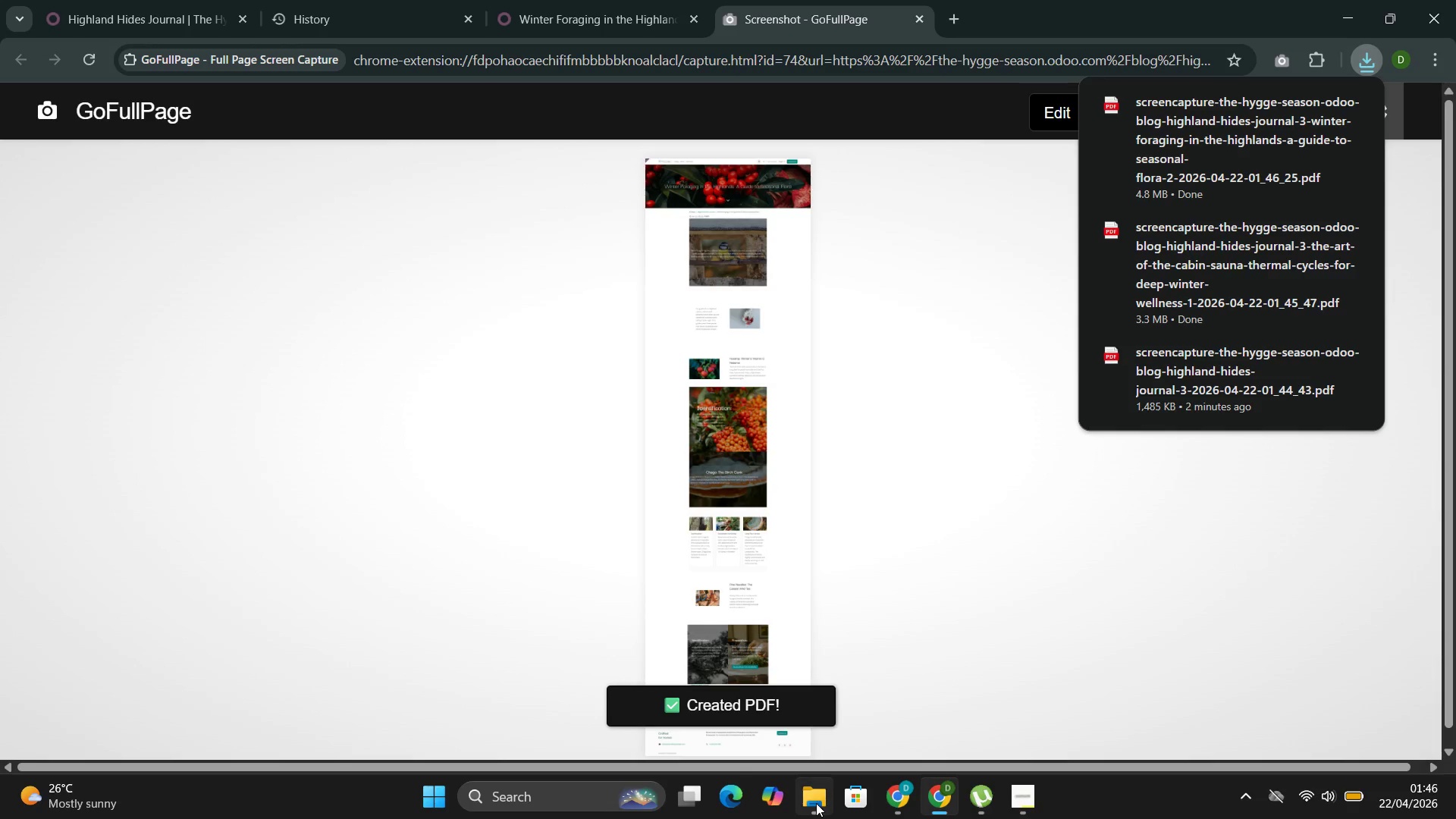 
left_click([779, 686])
 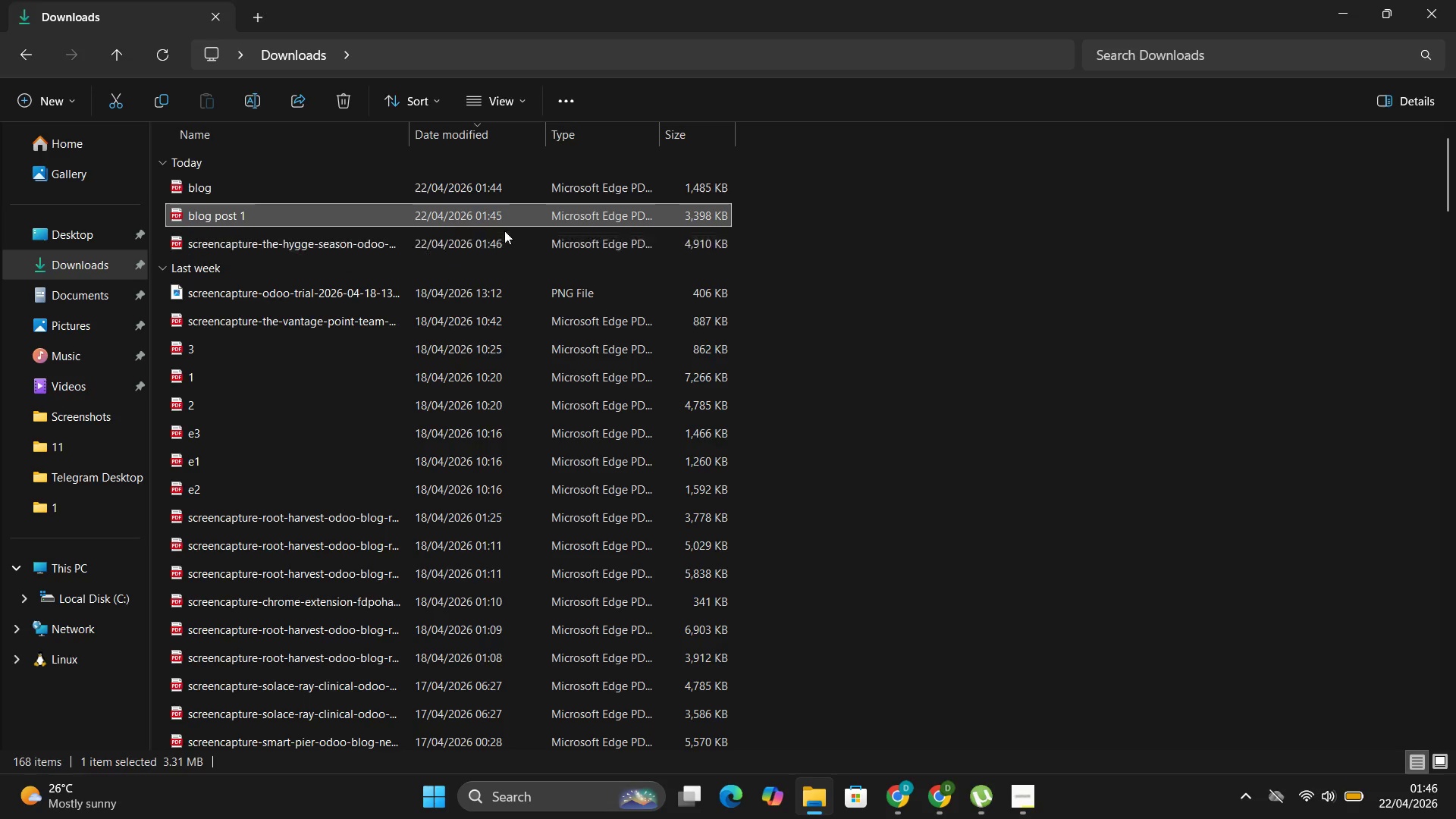 
left_click([504, 233])
 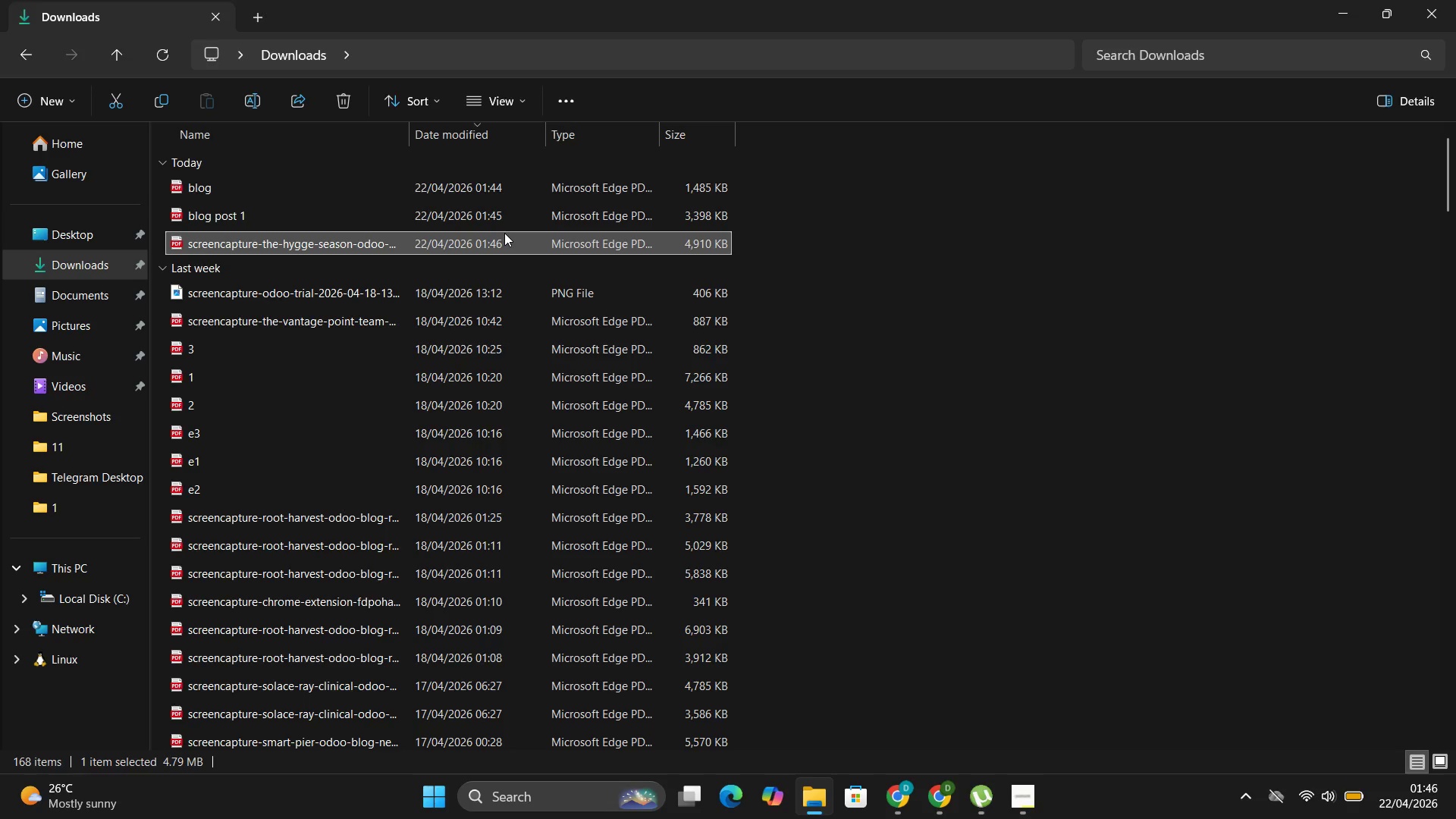 
type(4[F2]Blog post 2)
 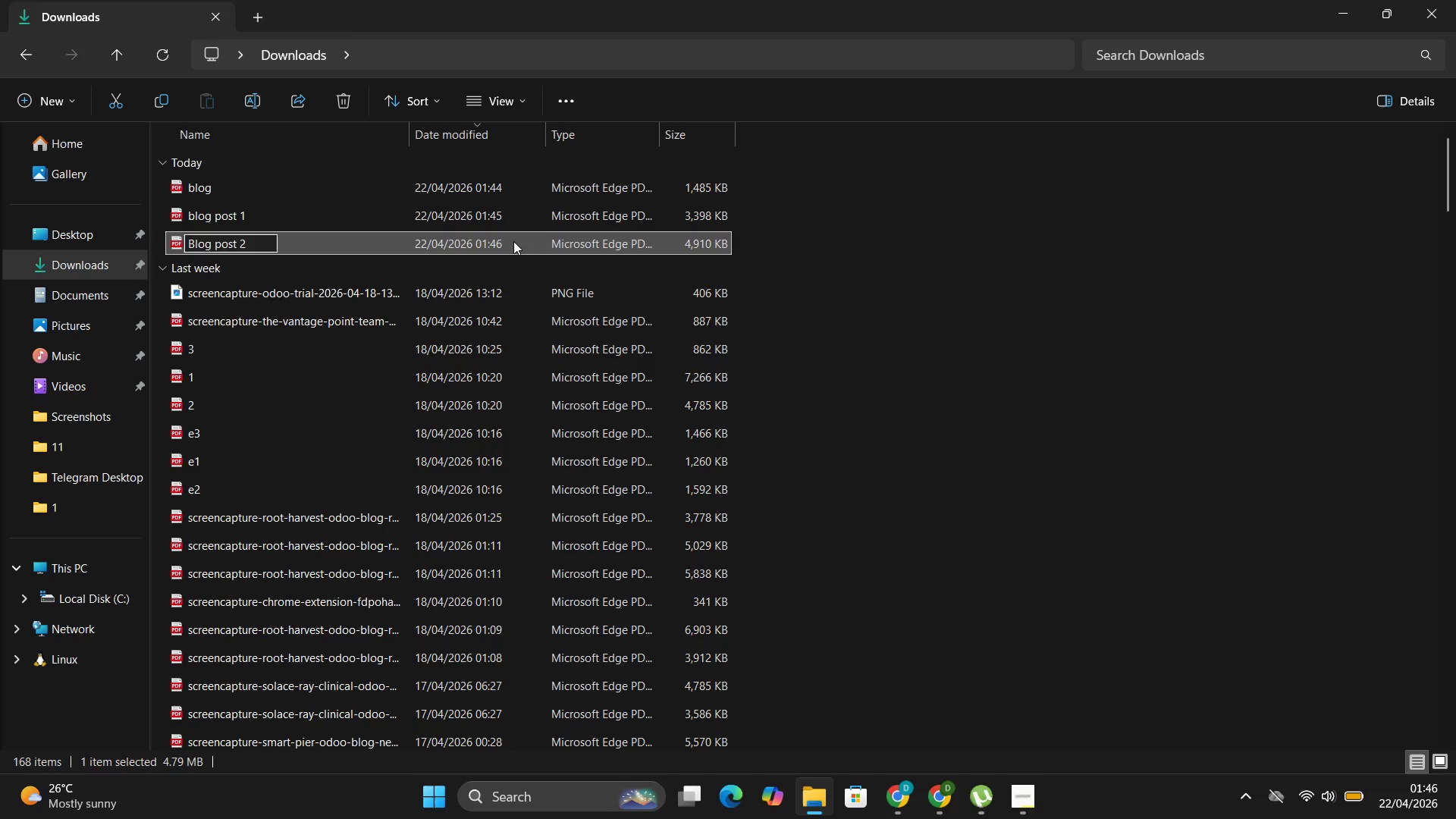 
left_click([942, 687])
 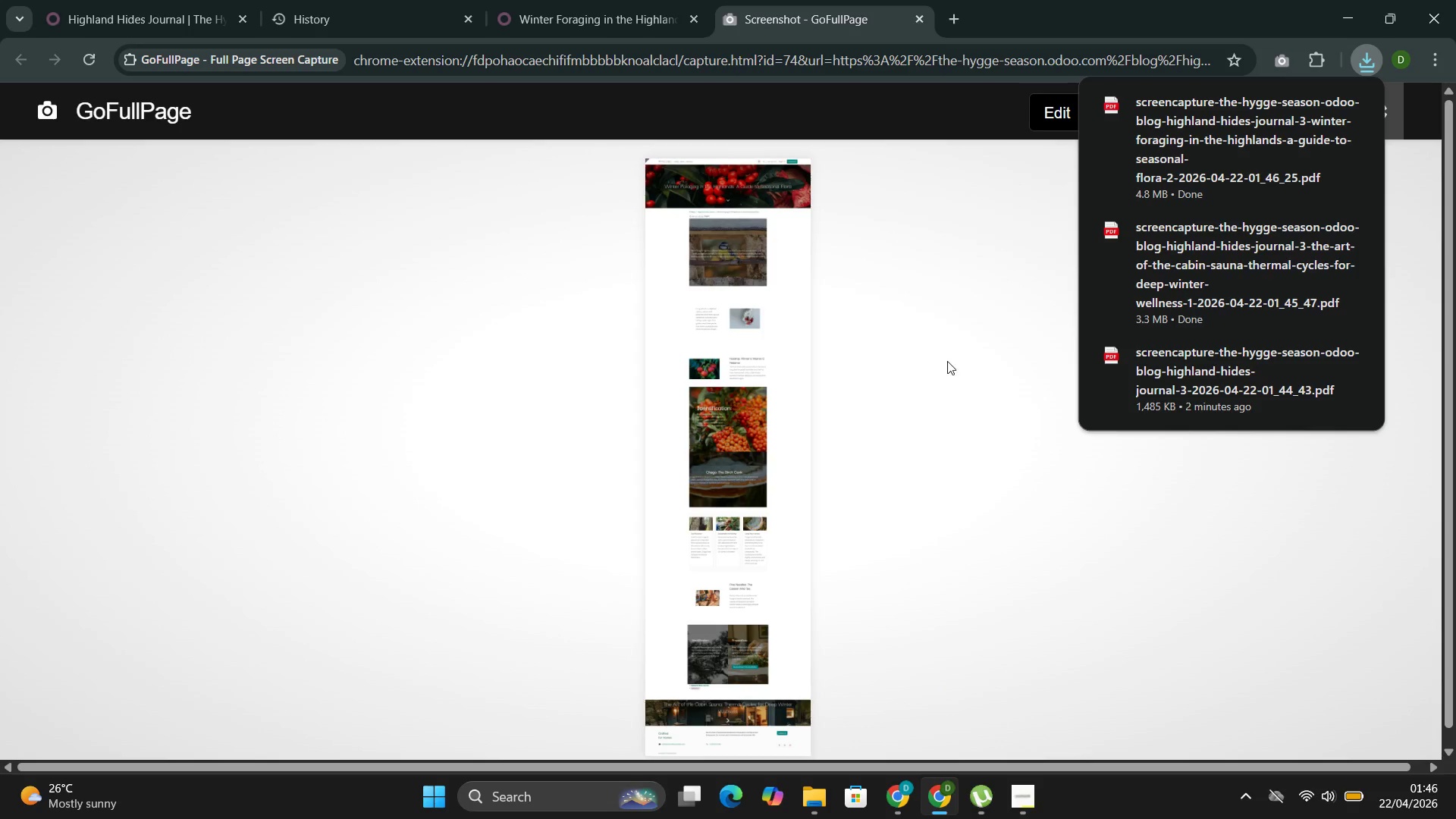 
left_click([946, 357])
 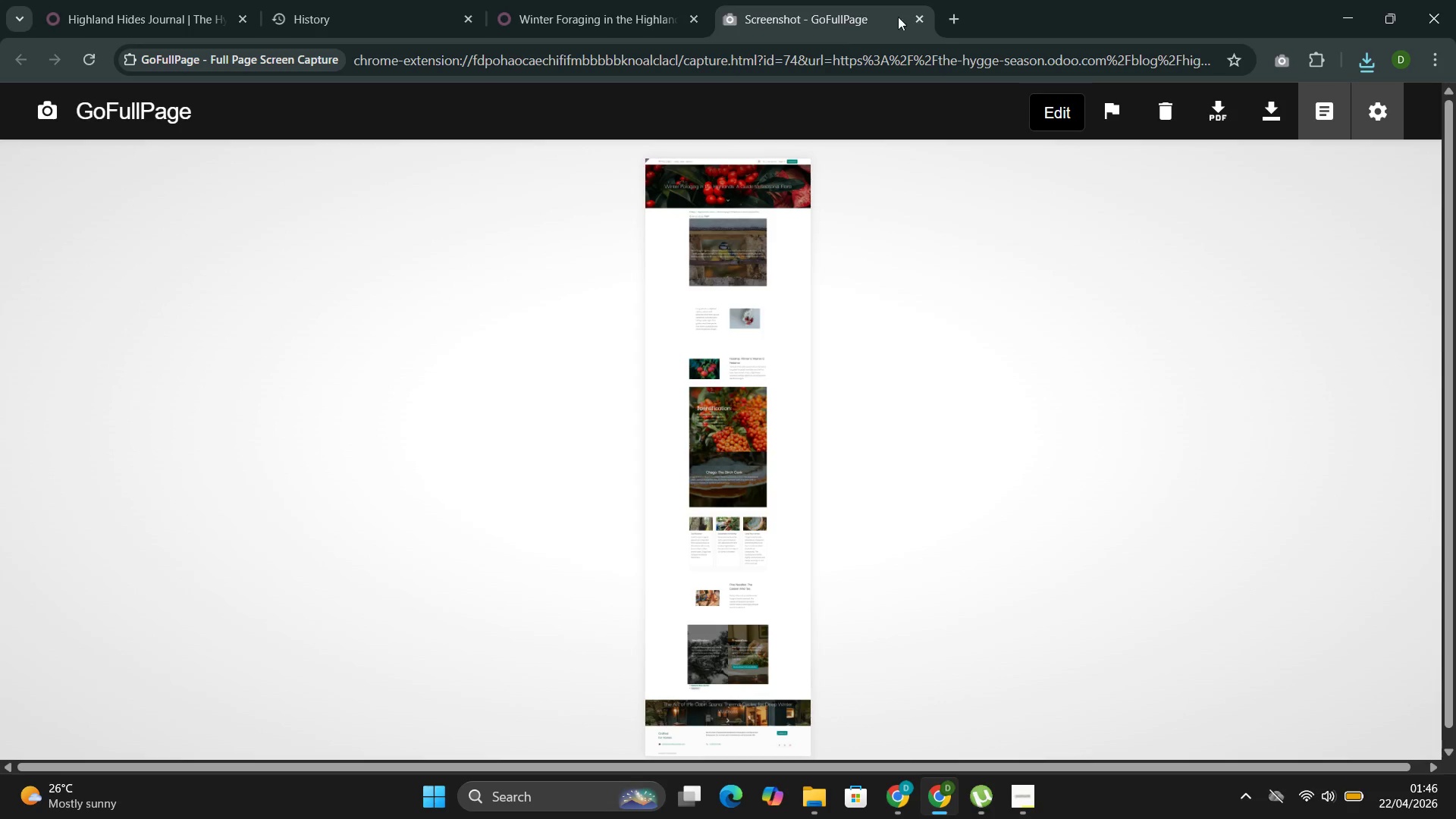 
left_click([917, 17])
 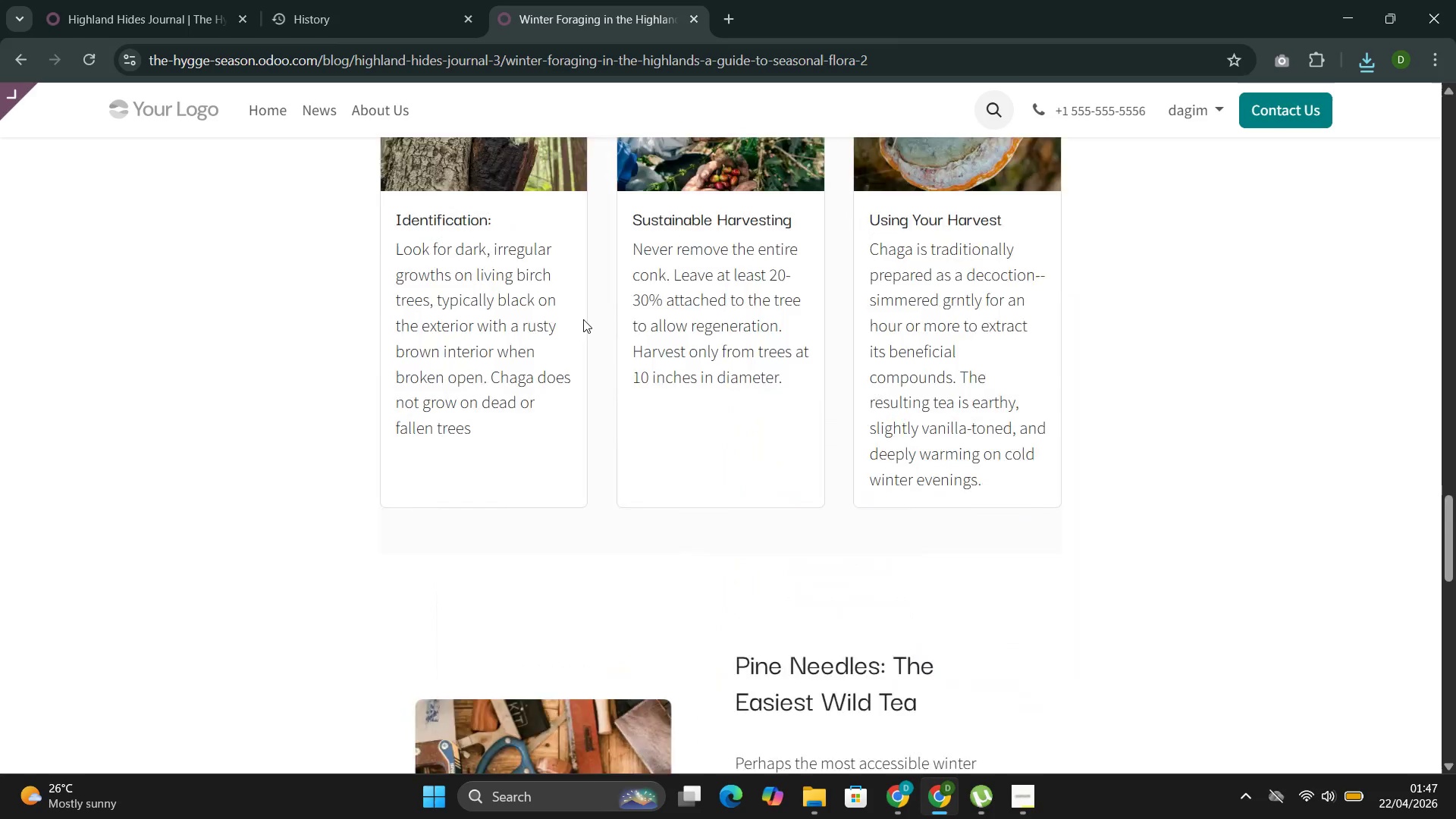 
left_click([8, 58])
 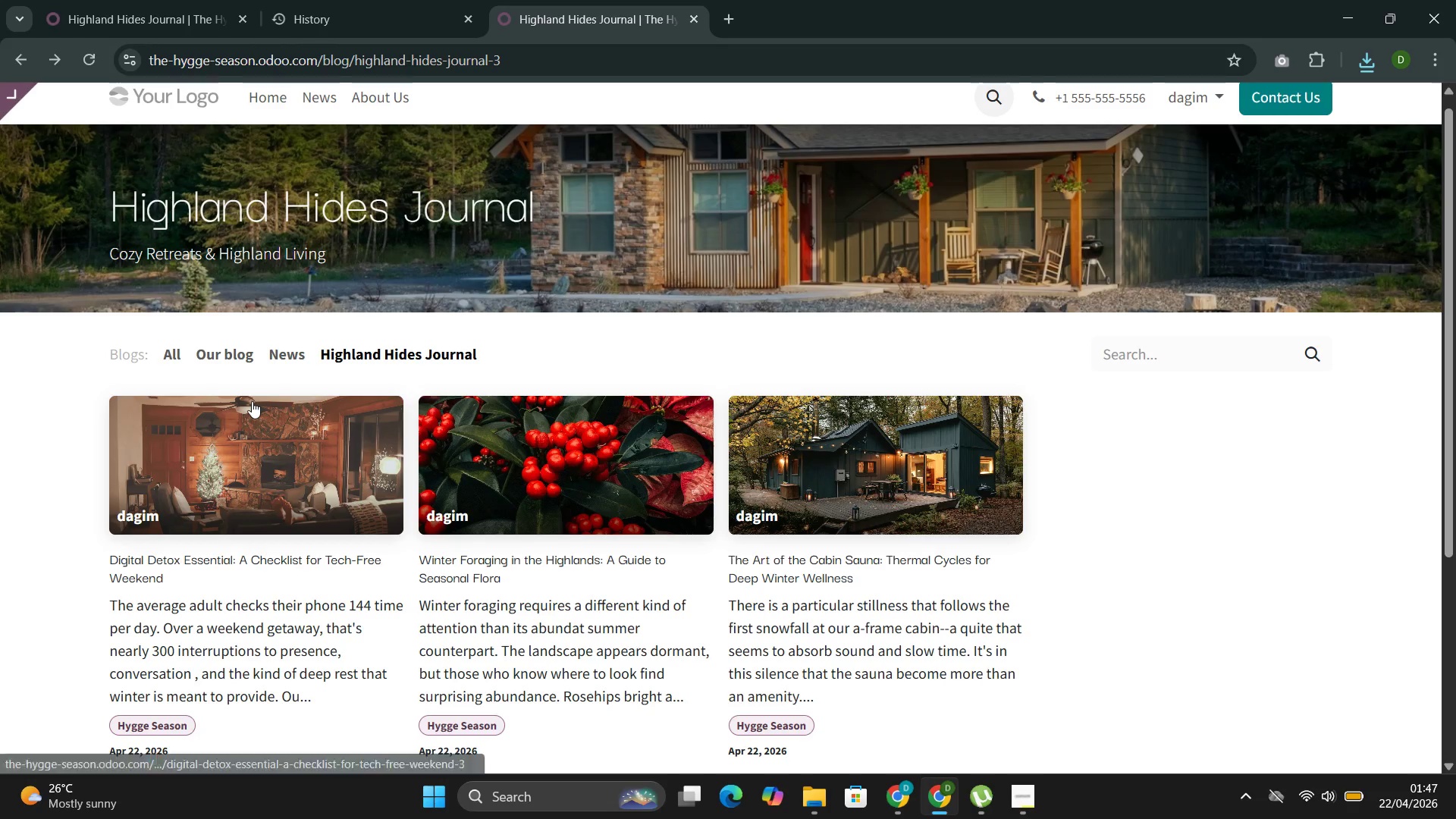 
left_click([228, 441])
 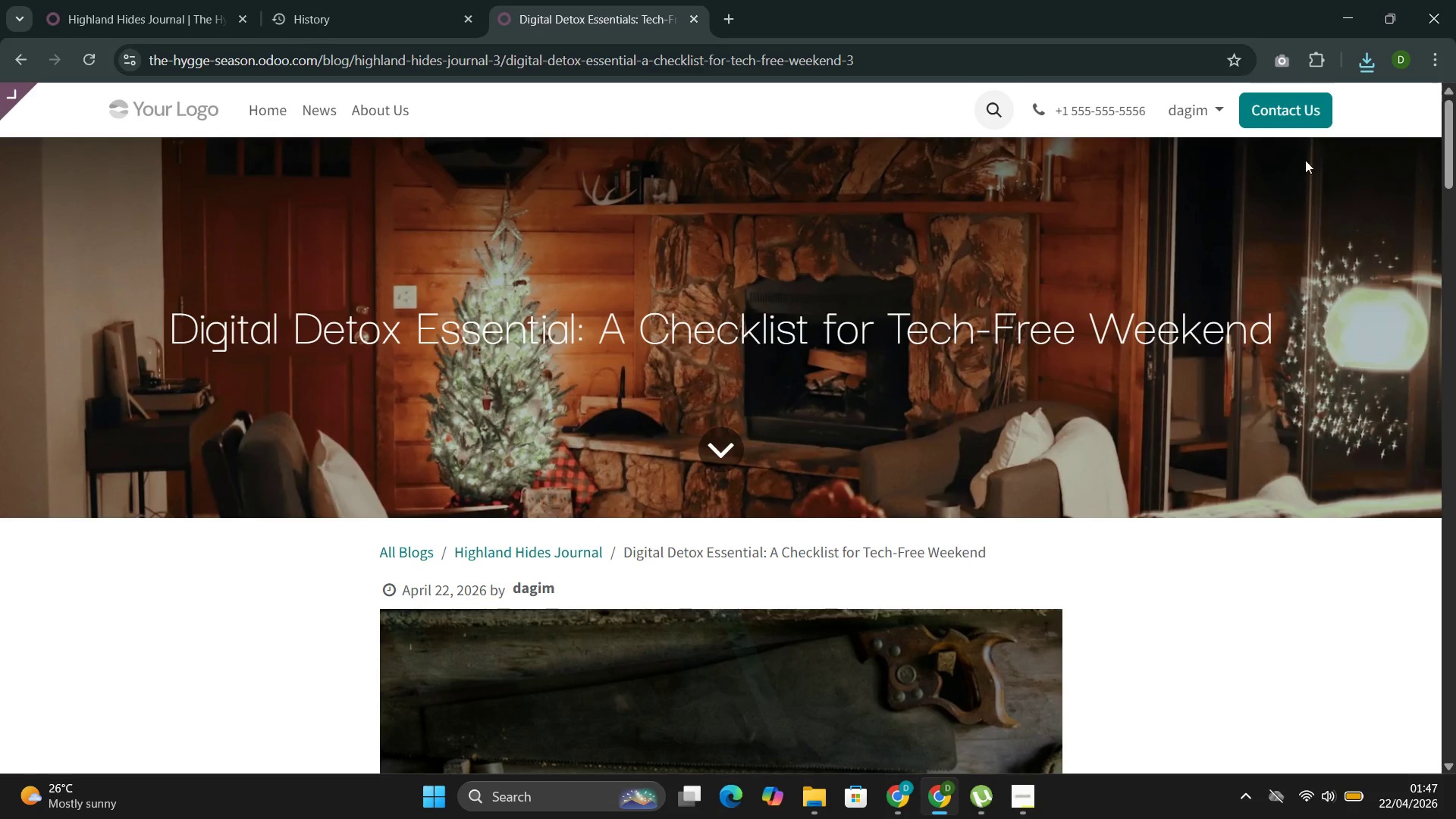 
left_click([1281, 57])
 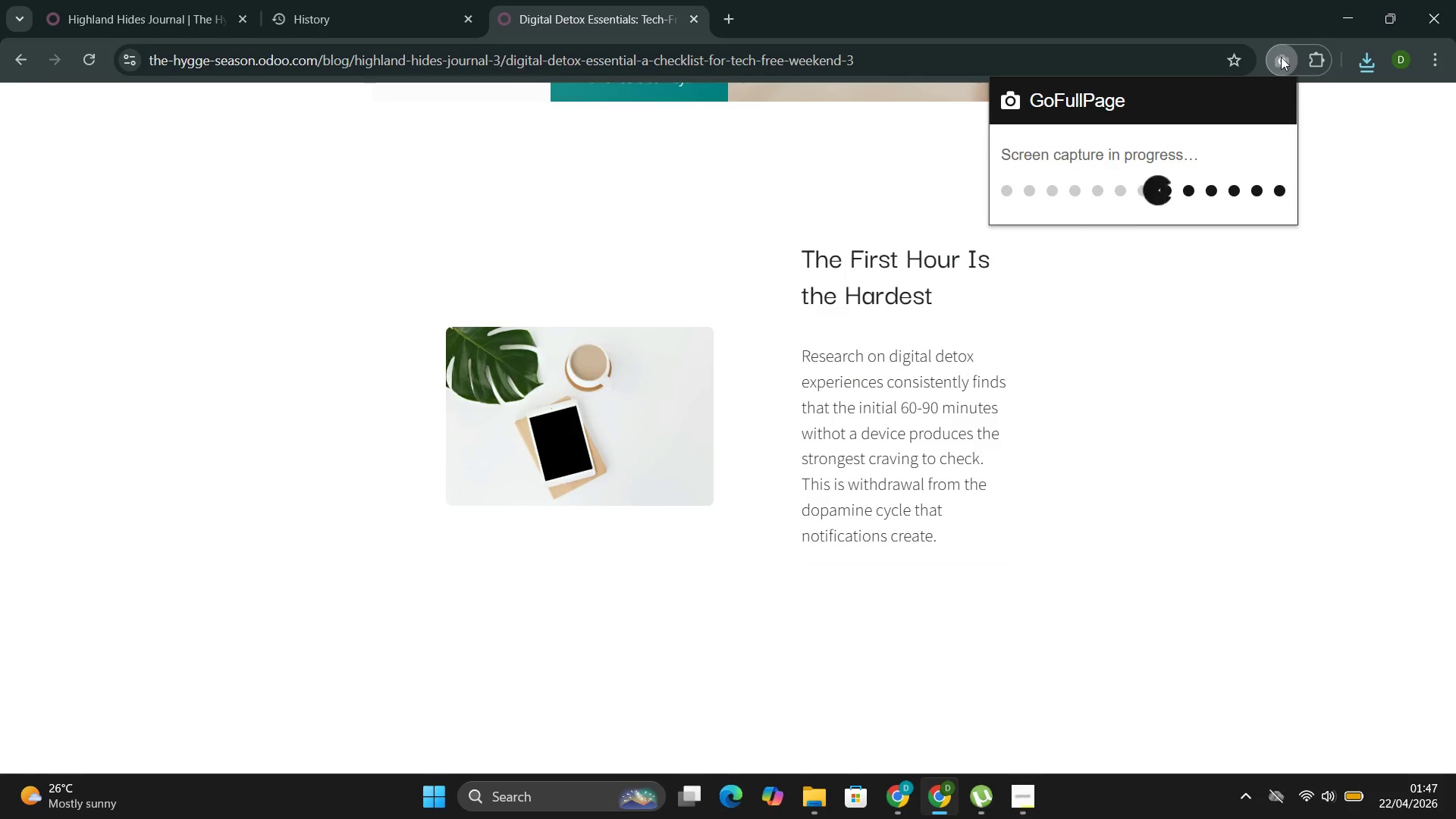 
wait(8.38)
 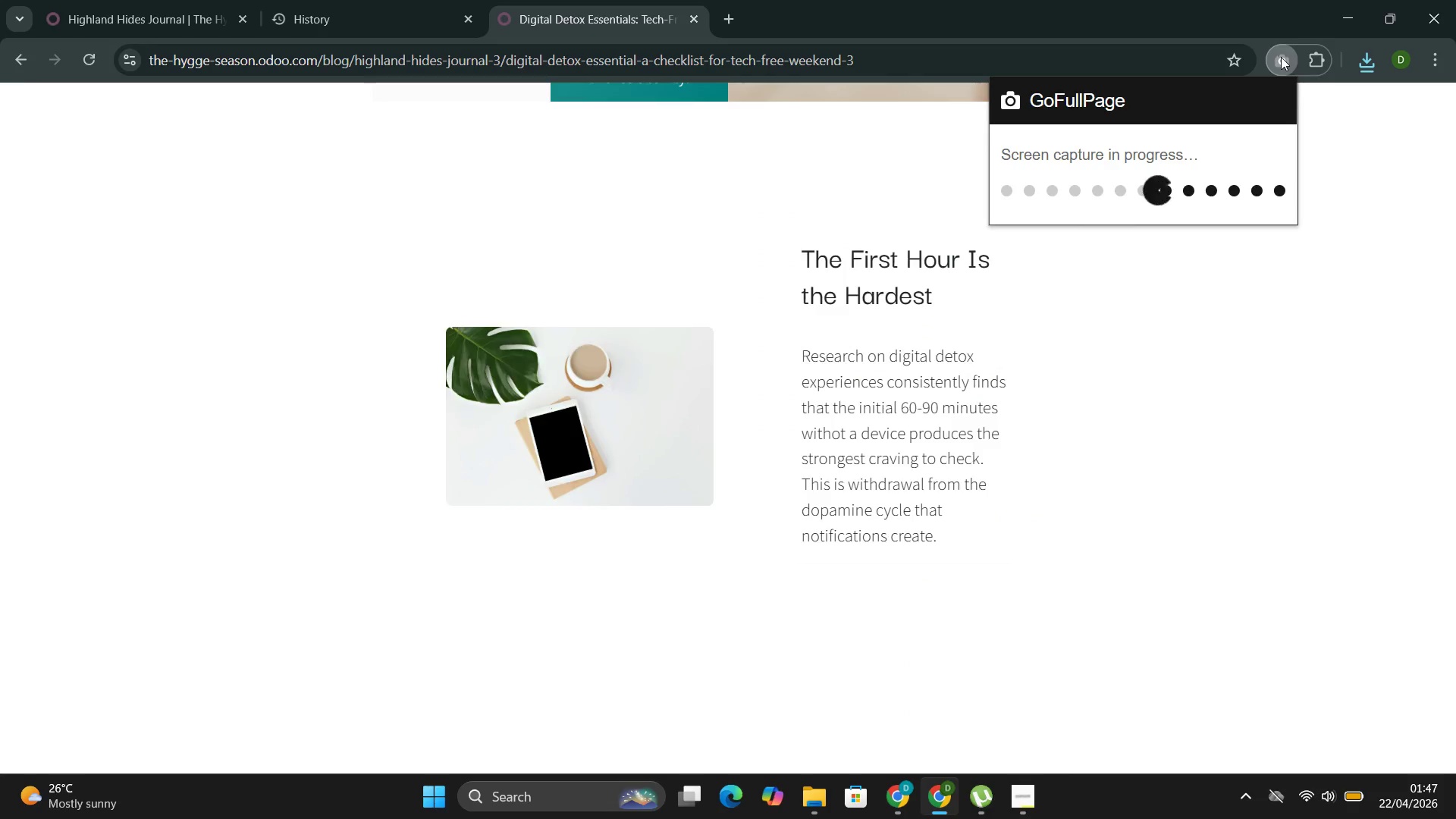 
left_click([1216, 113])
 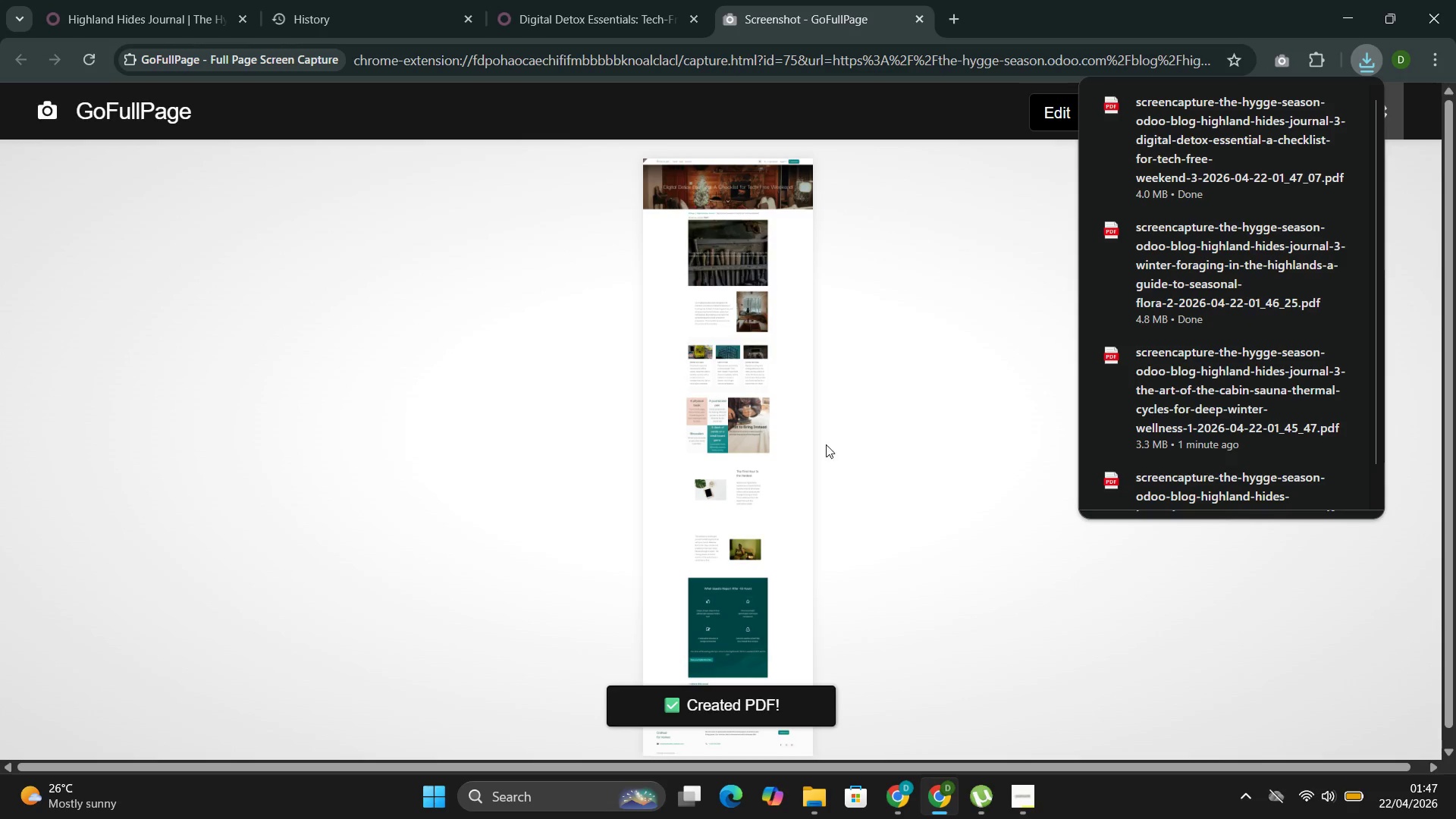 
mouse_move([794, 767])
 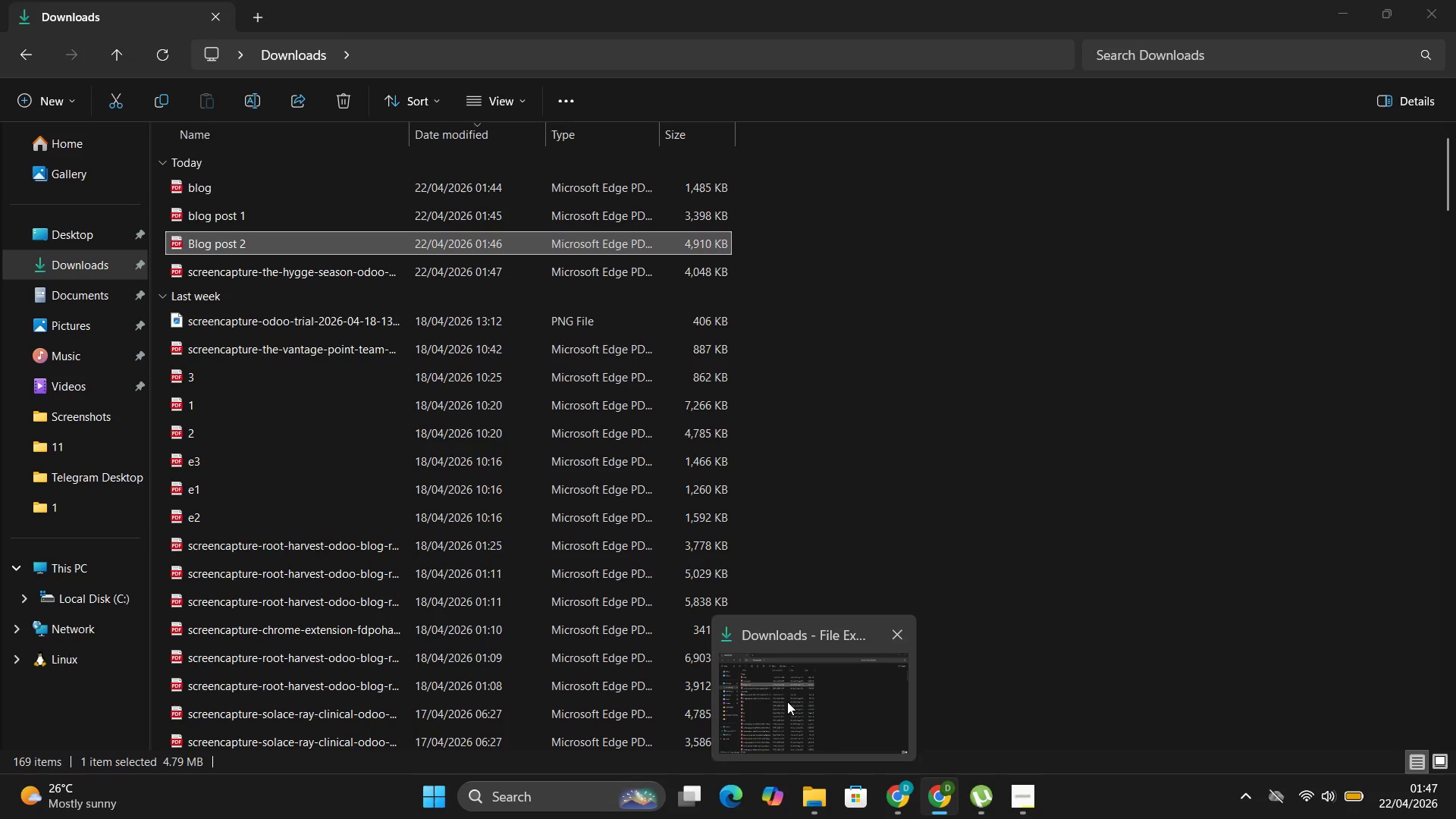 
left_click([787, 701])
 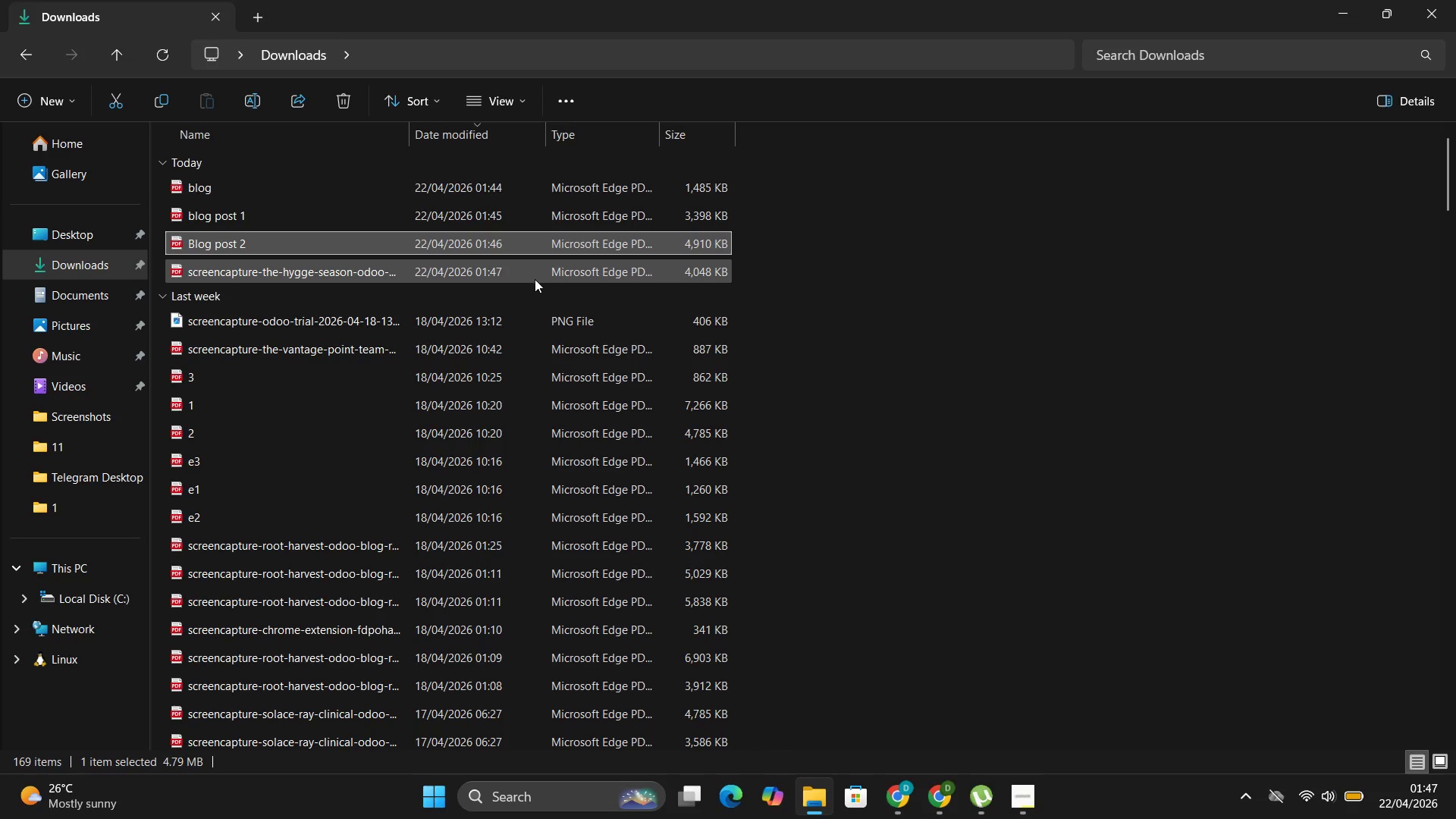 
left_click([535, 280])
 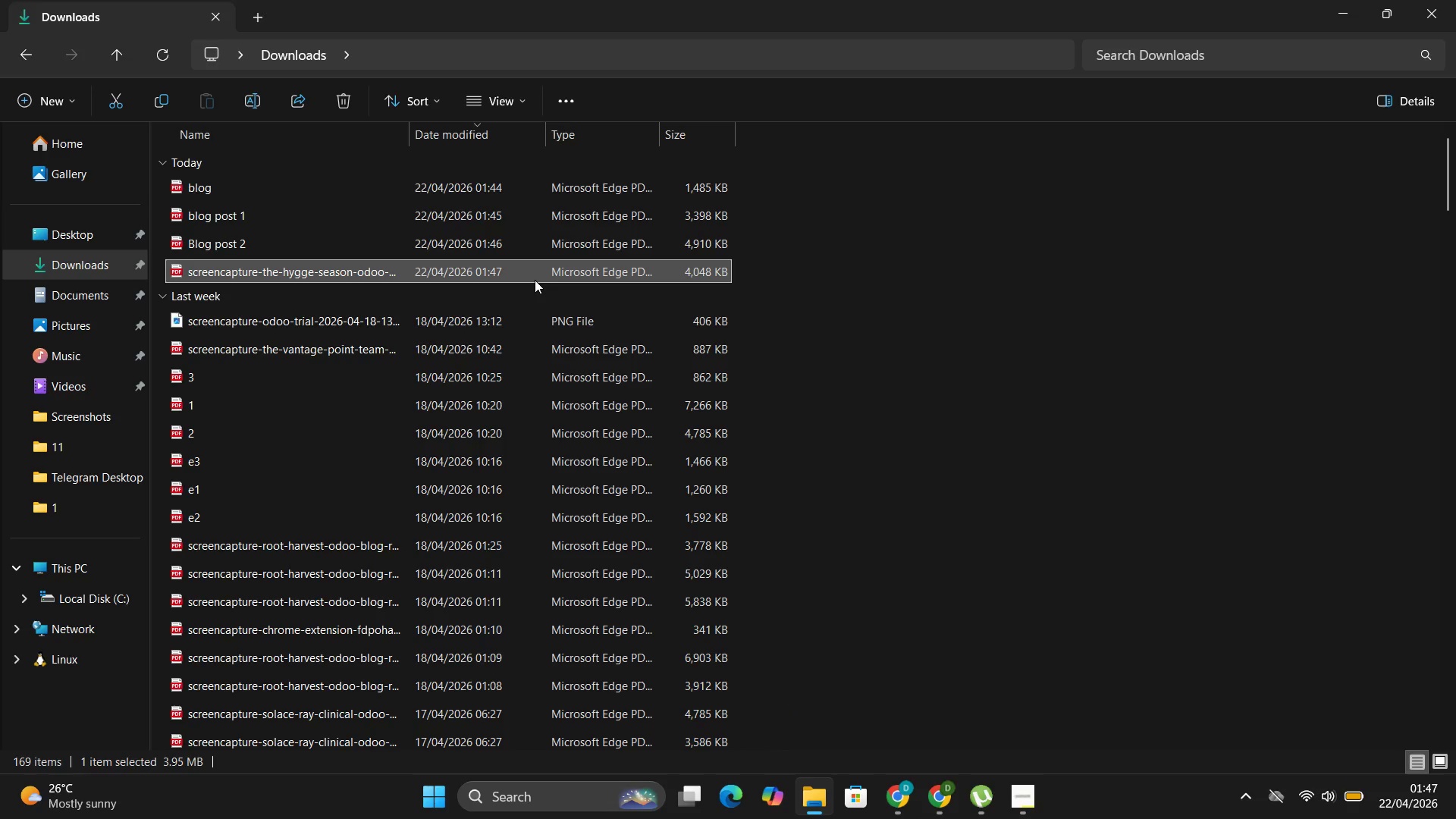 
type([F2]Blog posr)
key(Backspace)
type(t 3)
 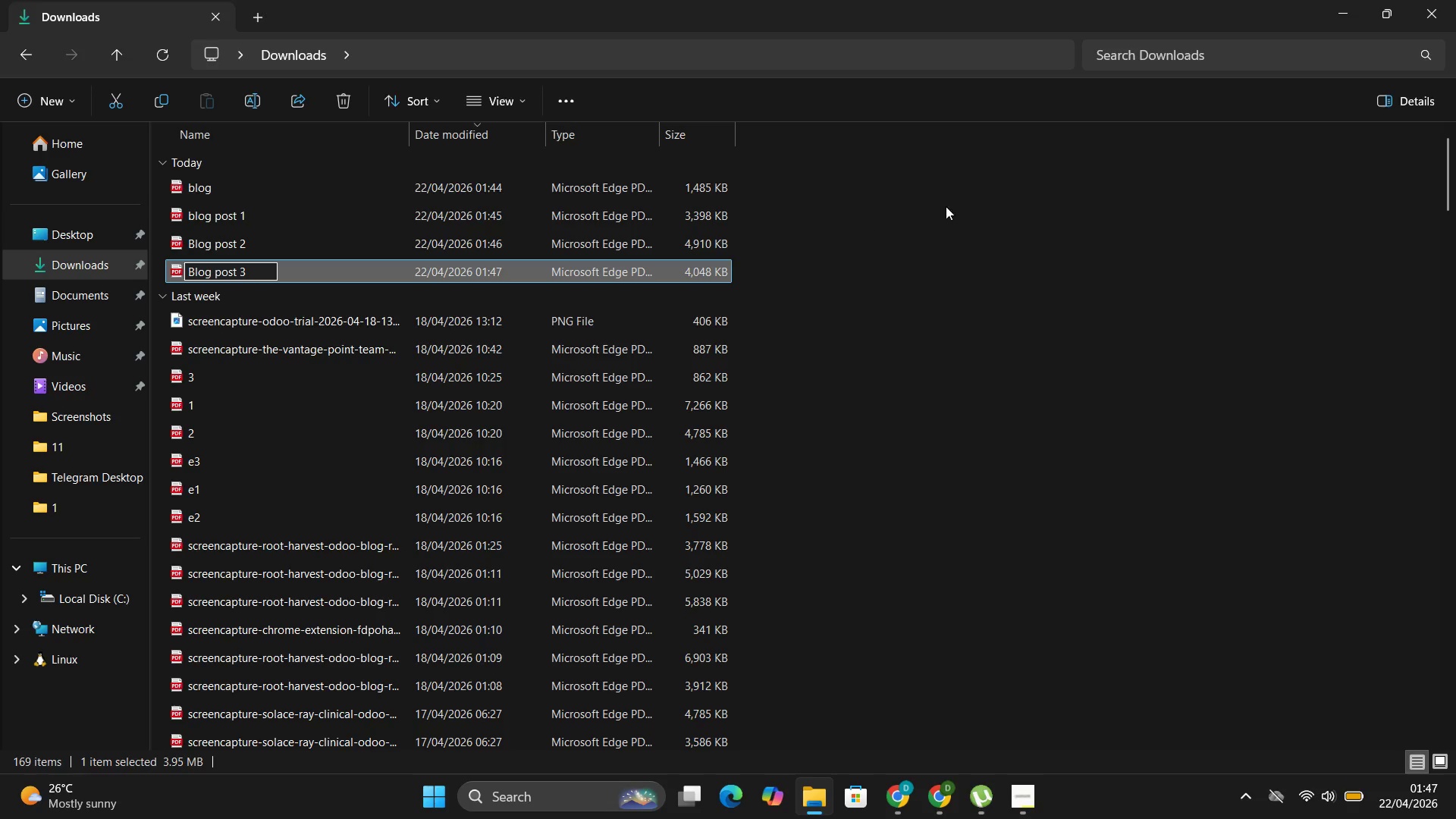 
left_click([968, 202])
 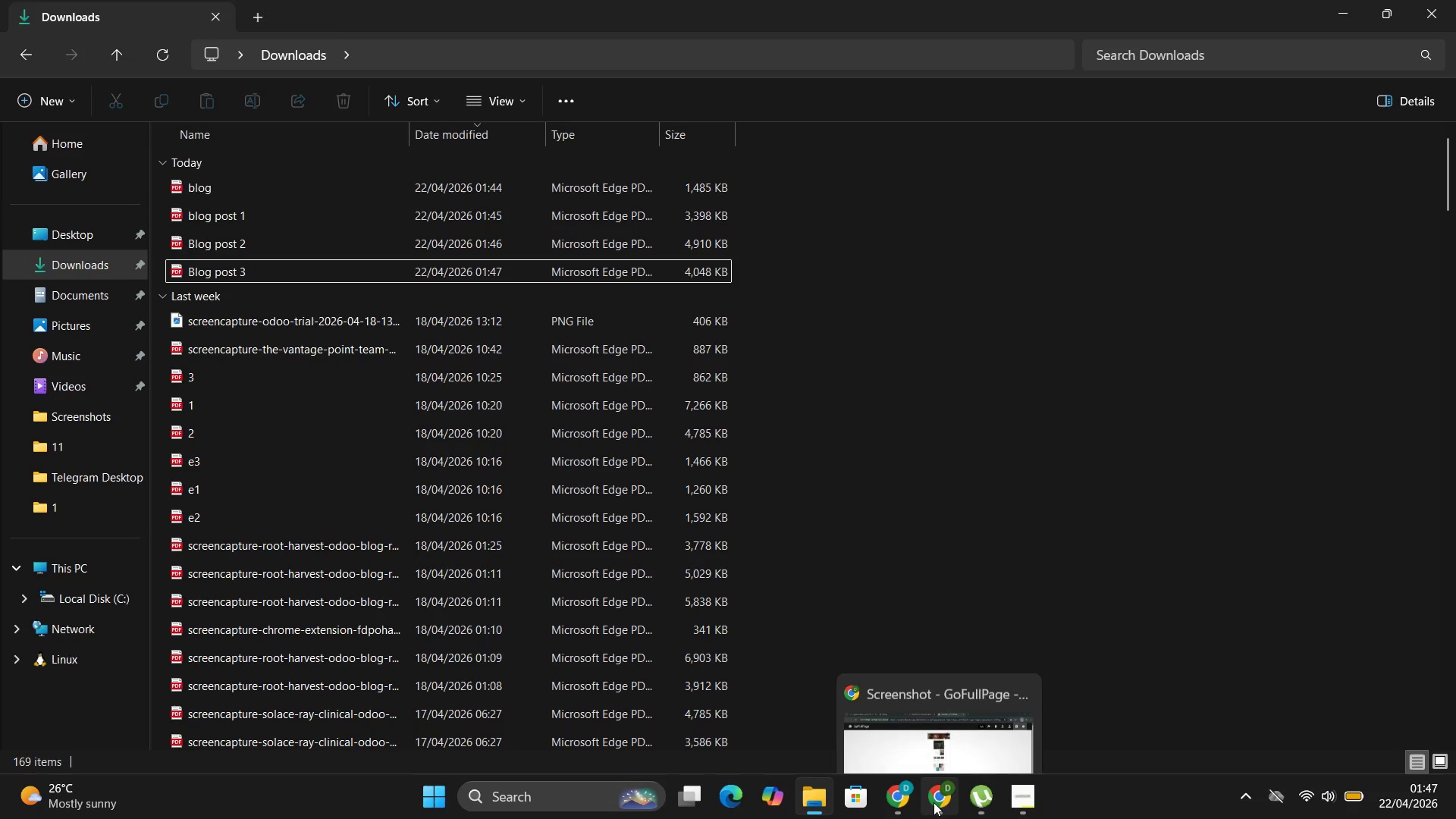 
left_click([921, 723])
 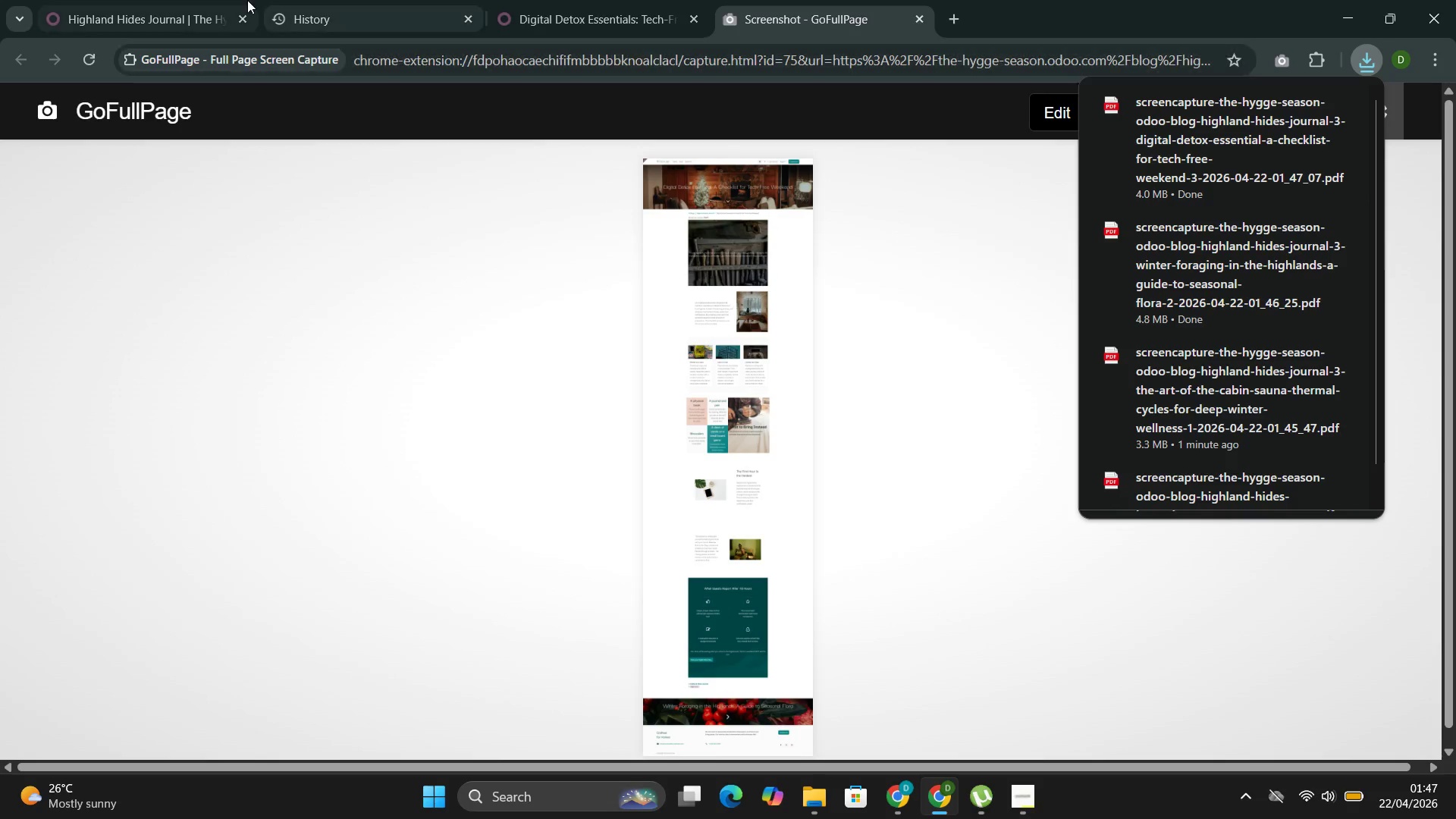 
left_click([156, 1])
 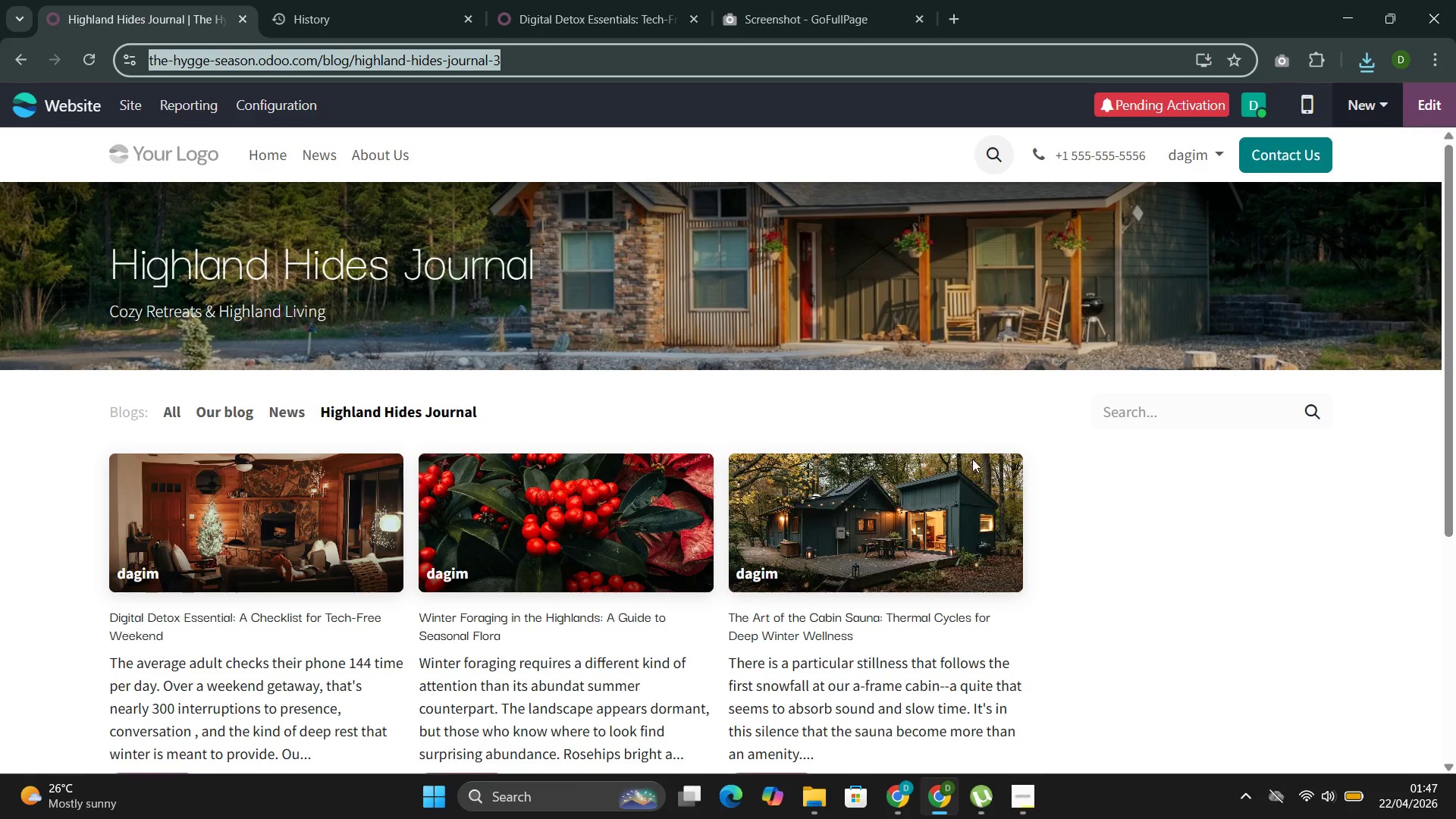 
left_click([1113, 507])
 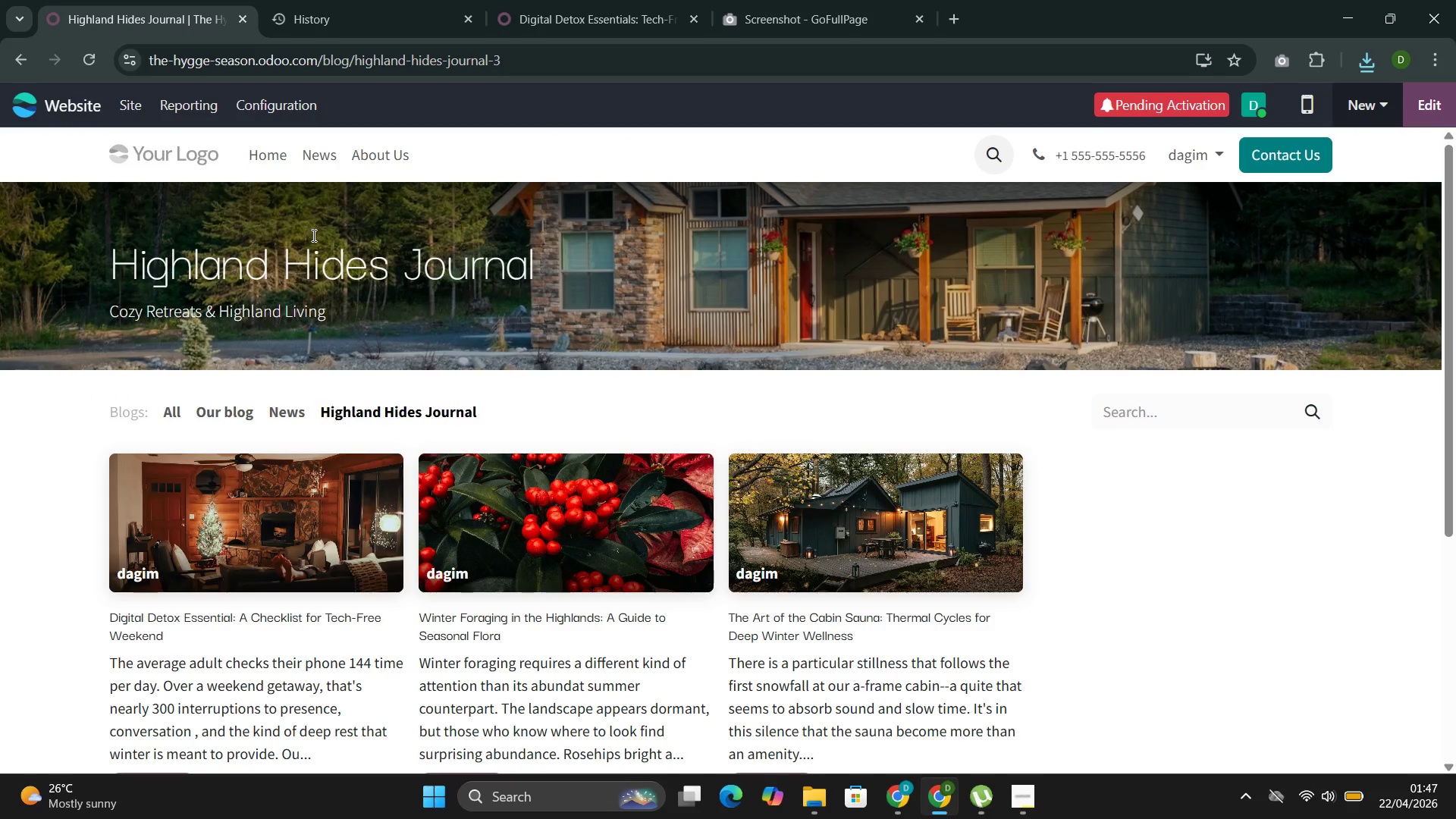 
left_click([249, 512])
 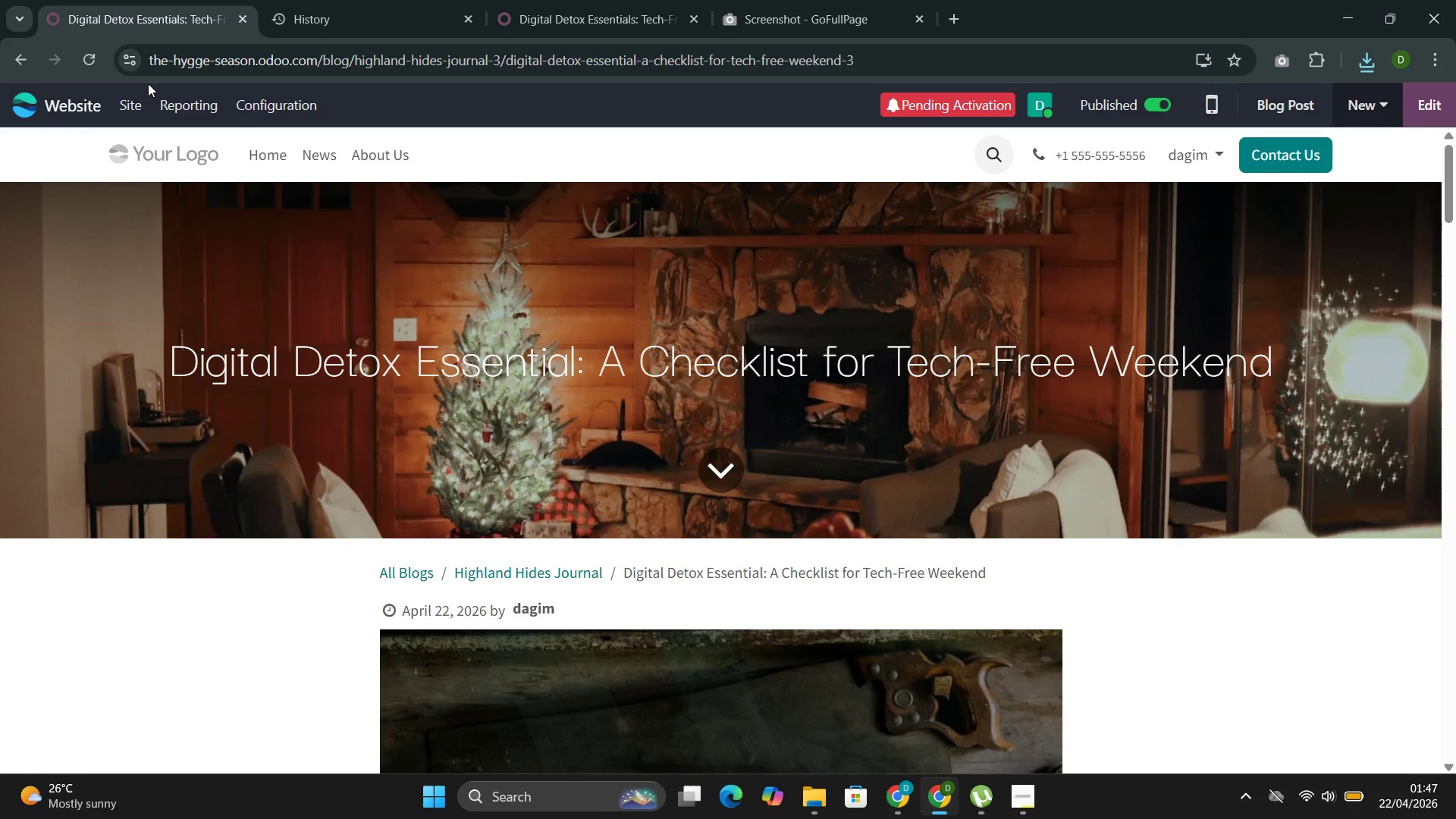 
left_click([127, 112])
 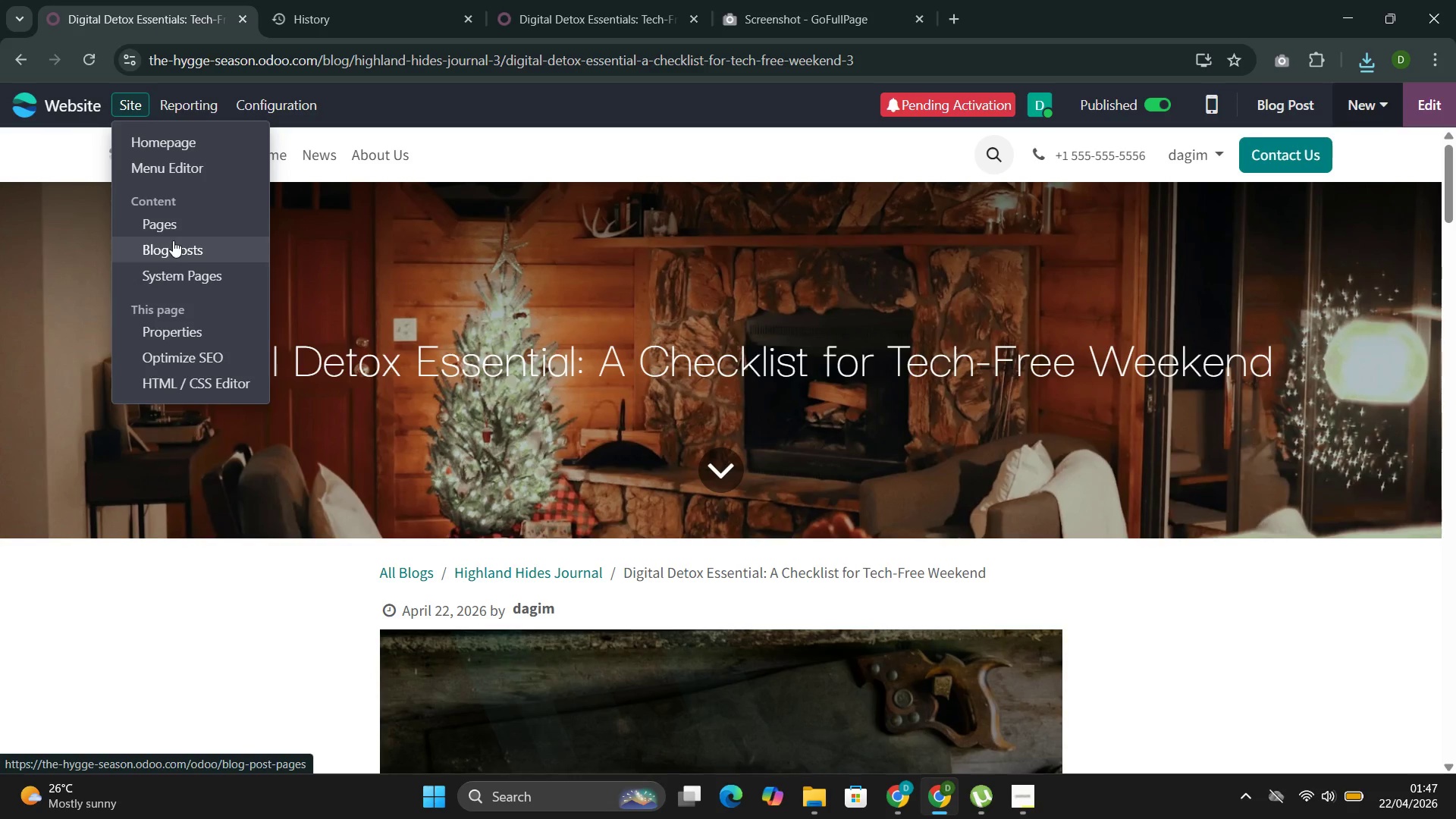 
left_click([168, 350])
 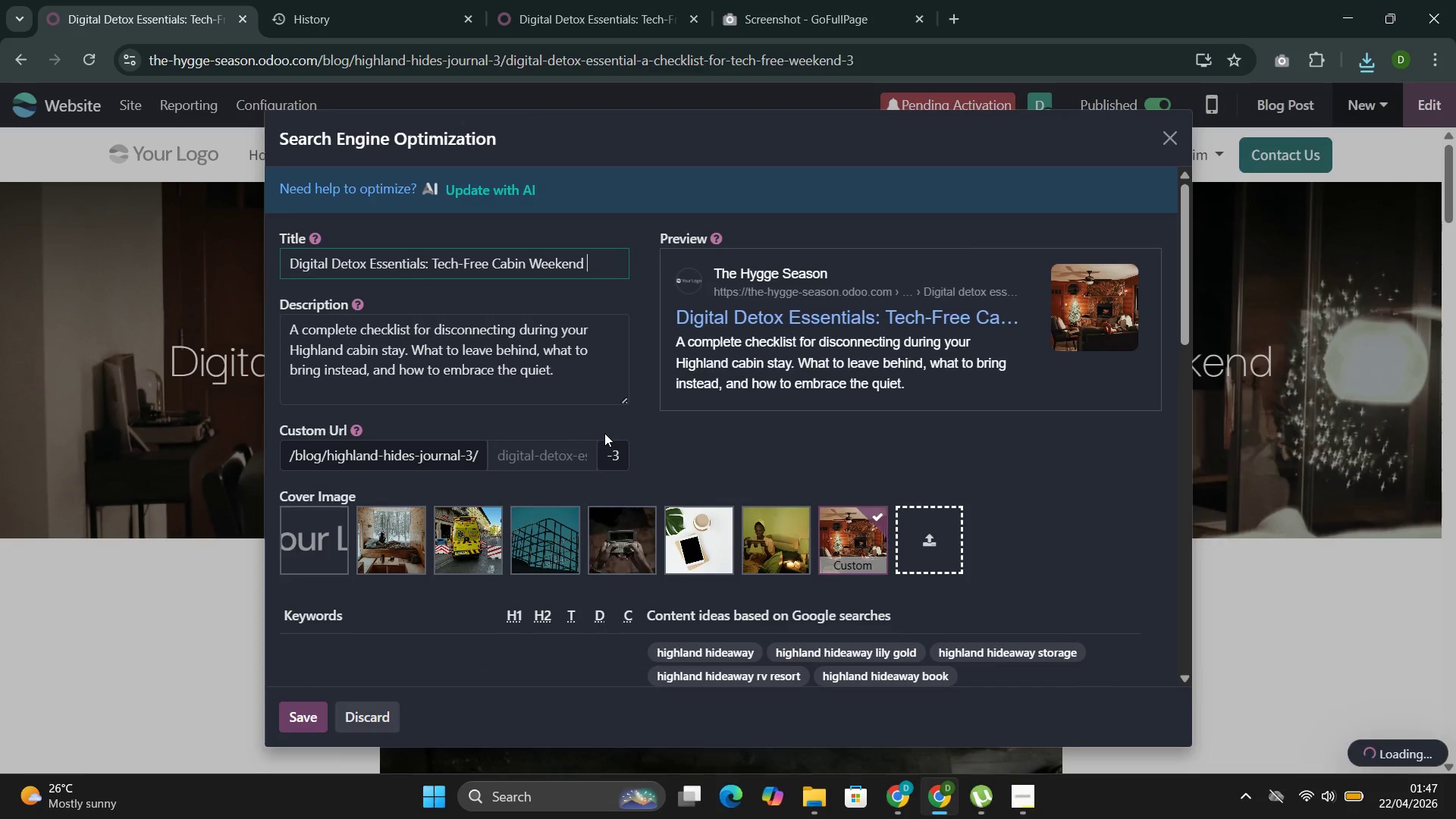 
hold_key(key=ShiftLeft, duration=5.47)
 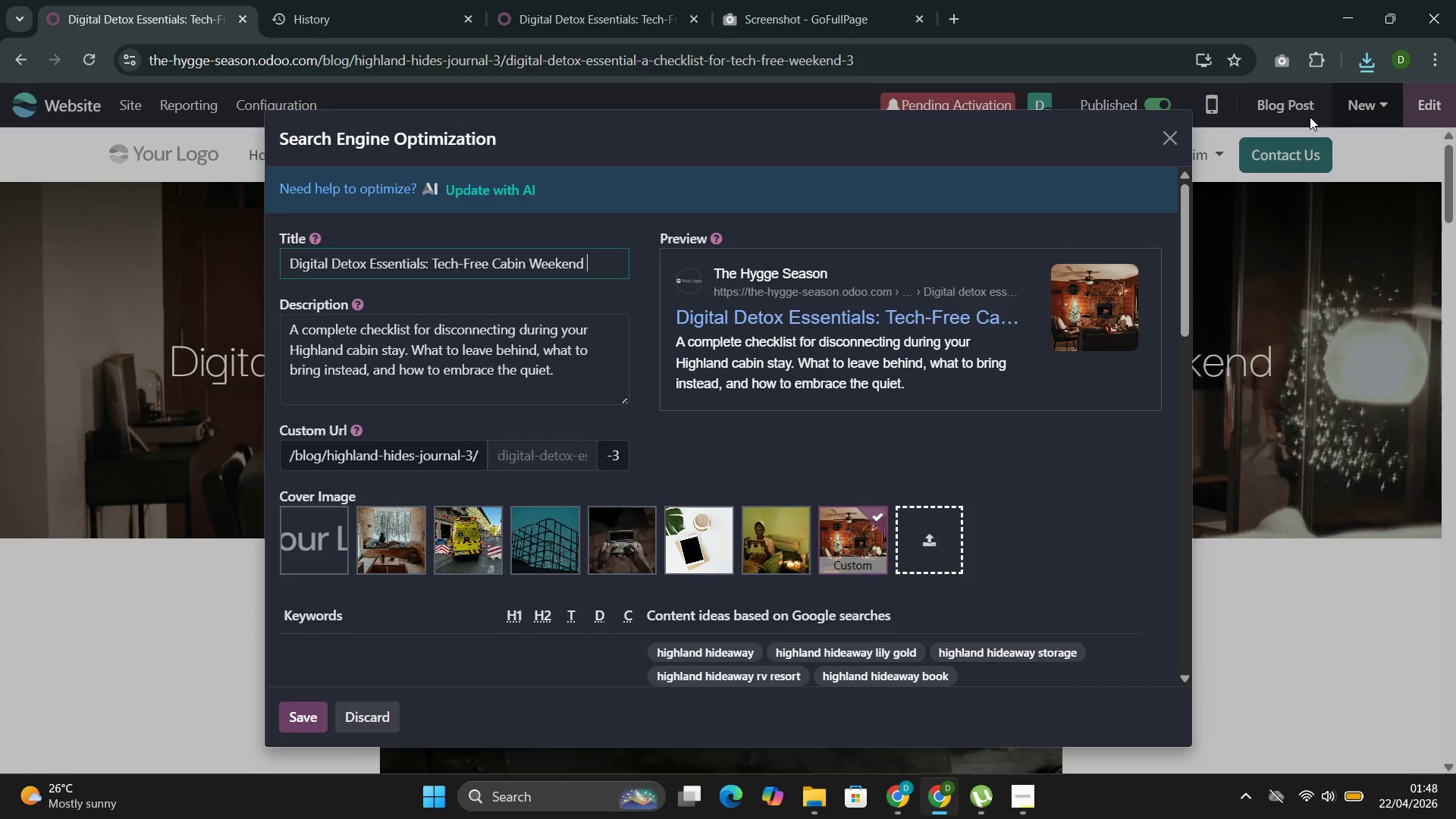 
left_click([1279, 56])
 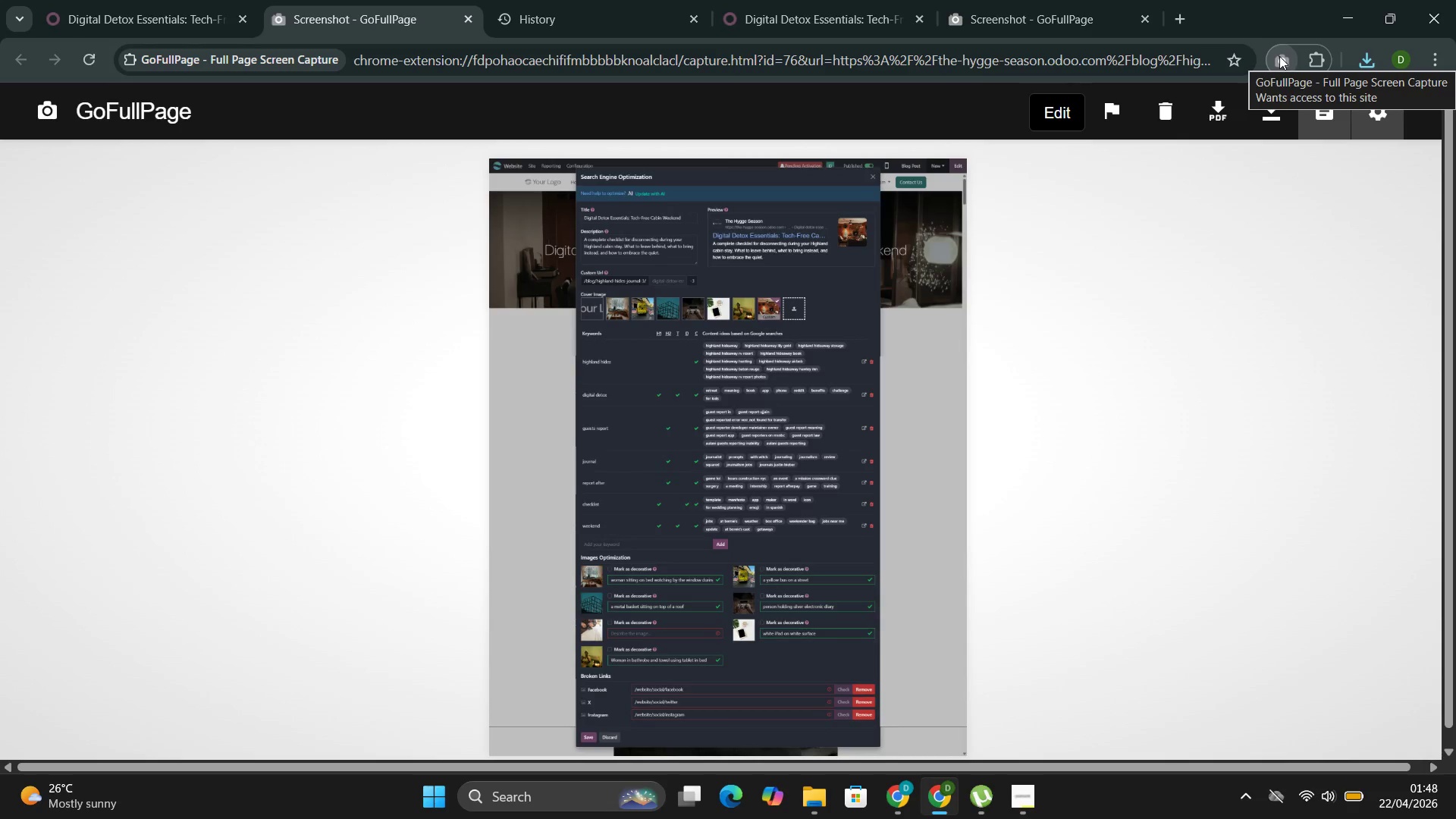 
wait(12.33)
 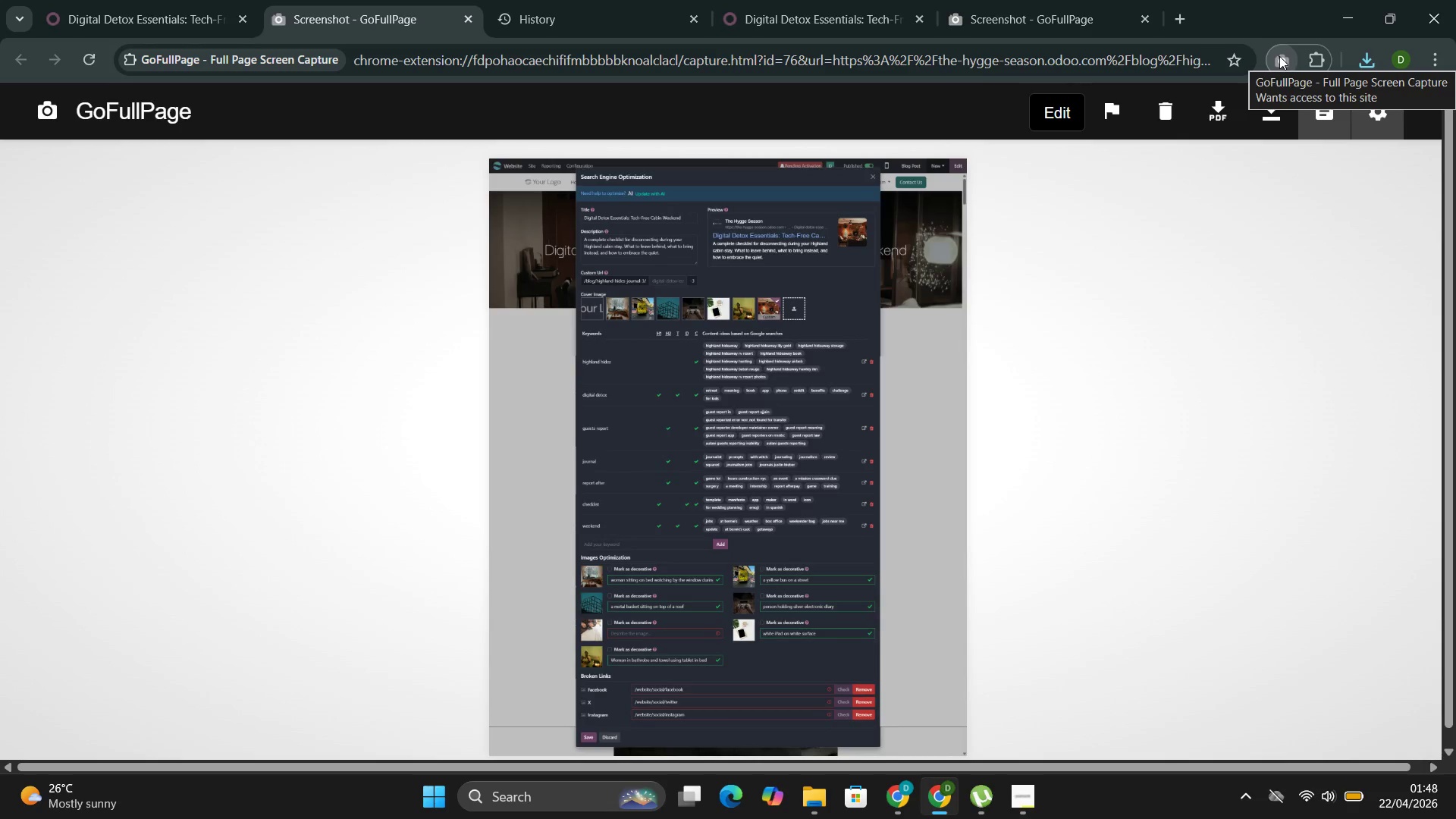 
left_click([1213, 109])
 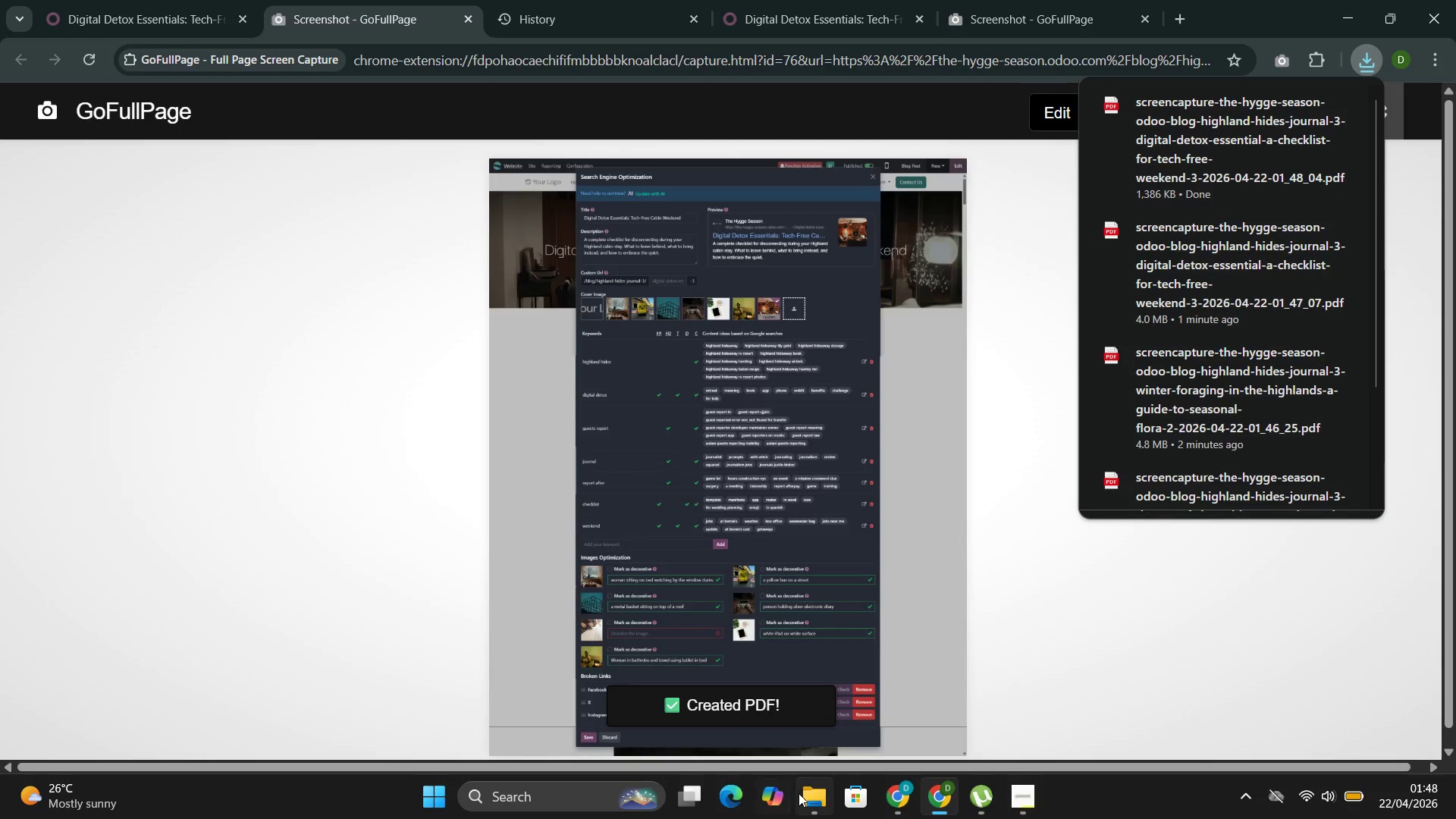 
left_click([779, 736])
 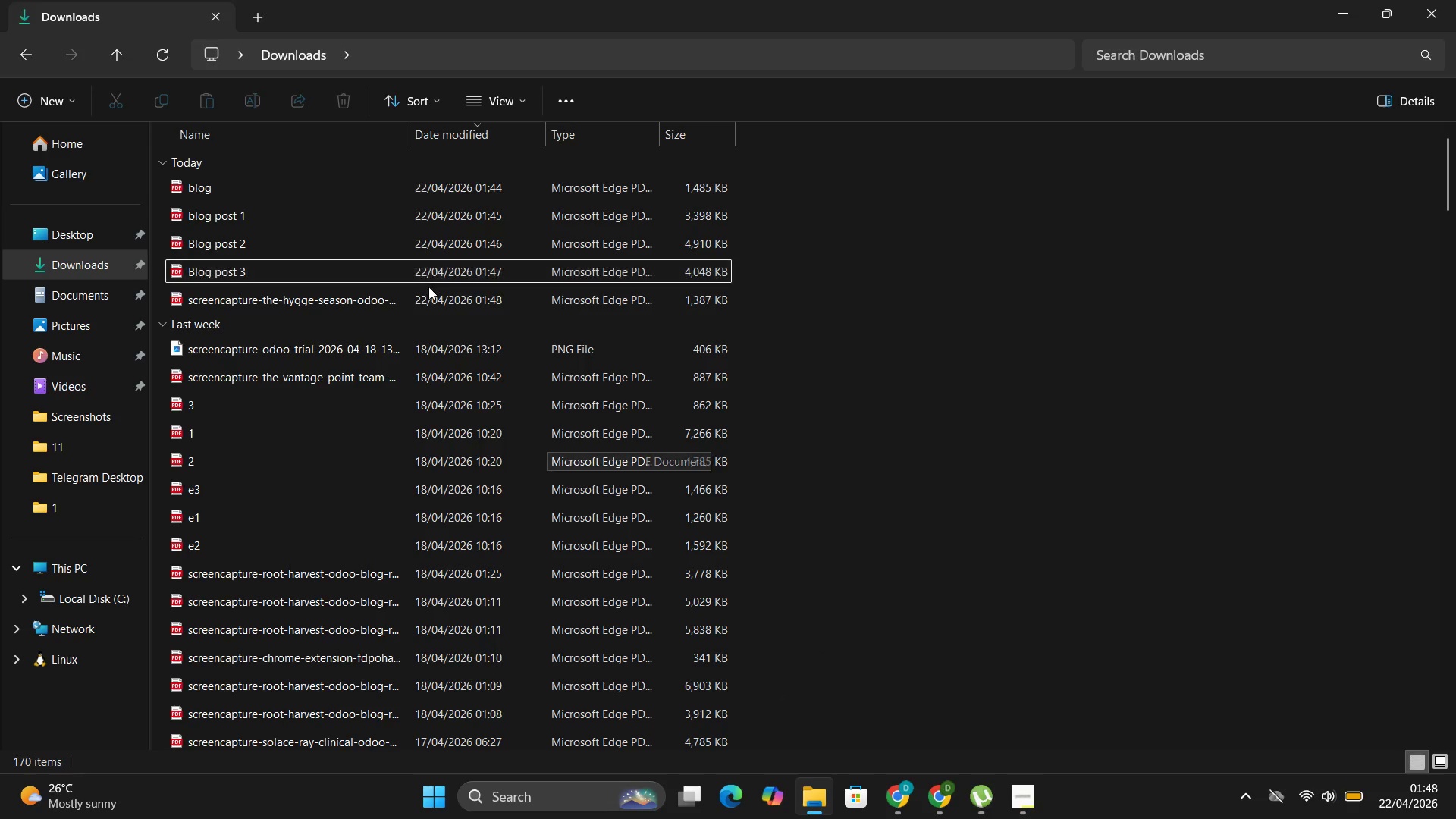 
left_click([428, 300])
 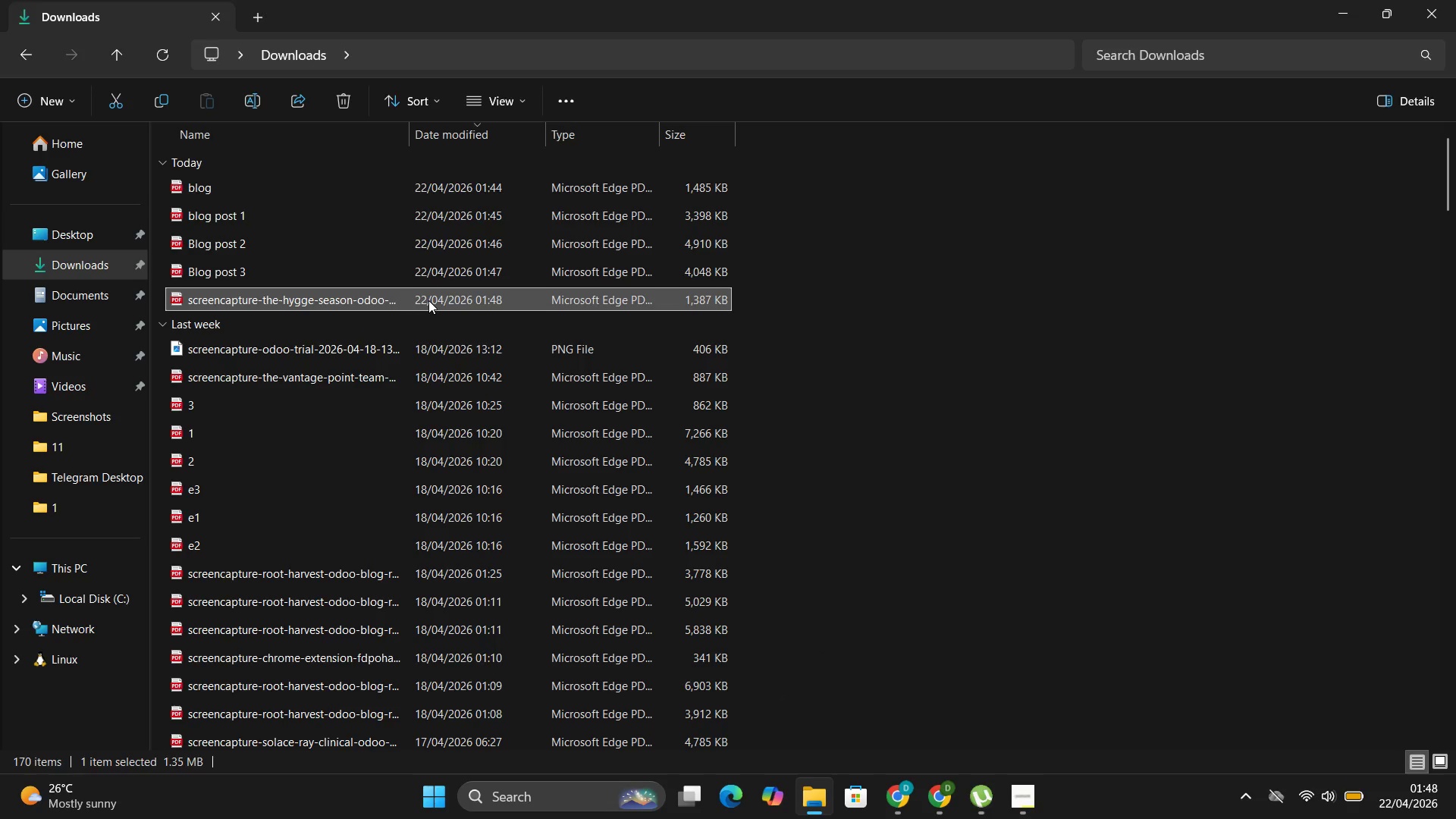 
type([F2]Blog )
 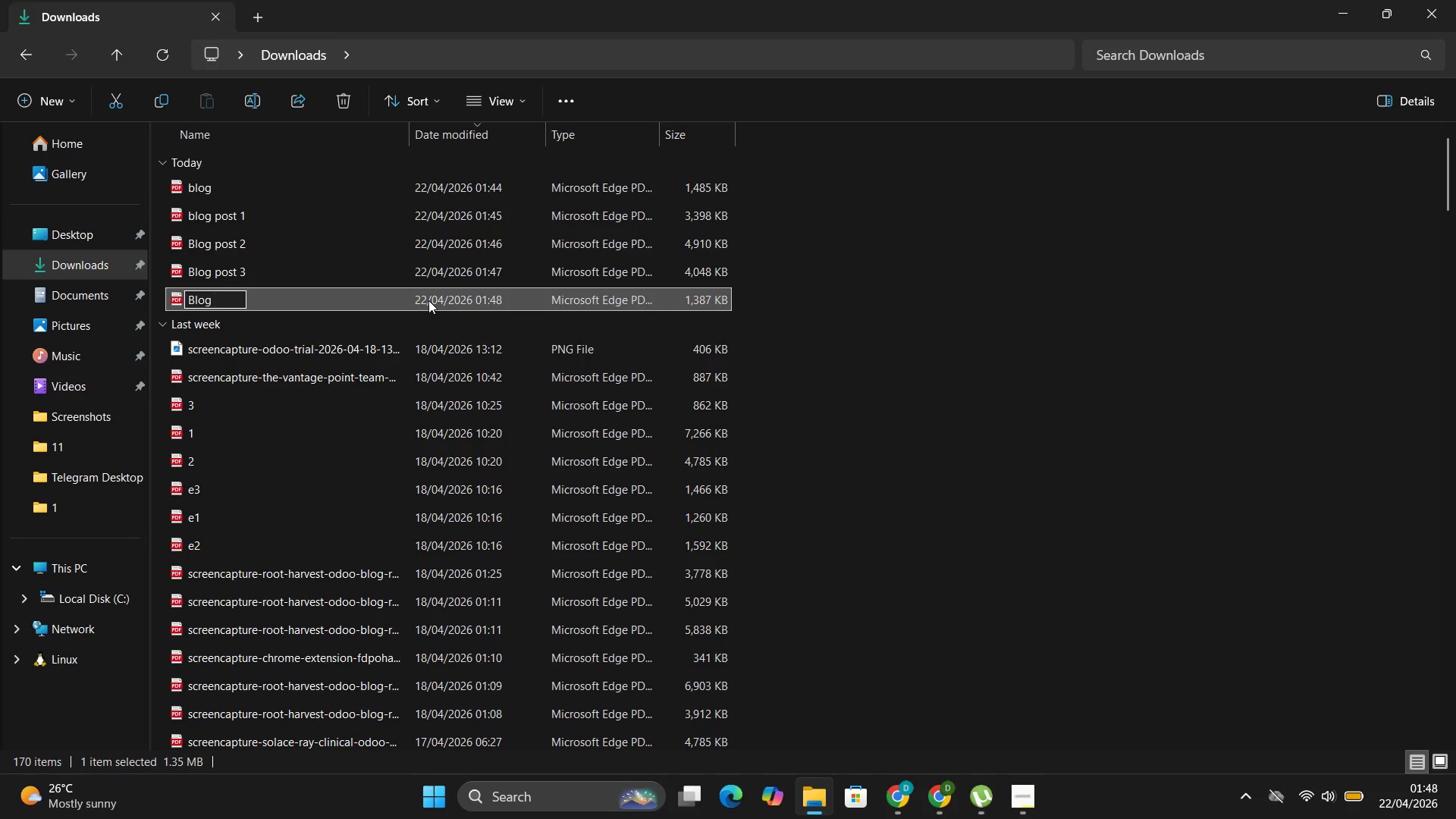 
type(post 3 soe)
 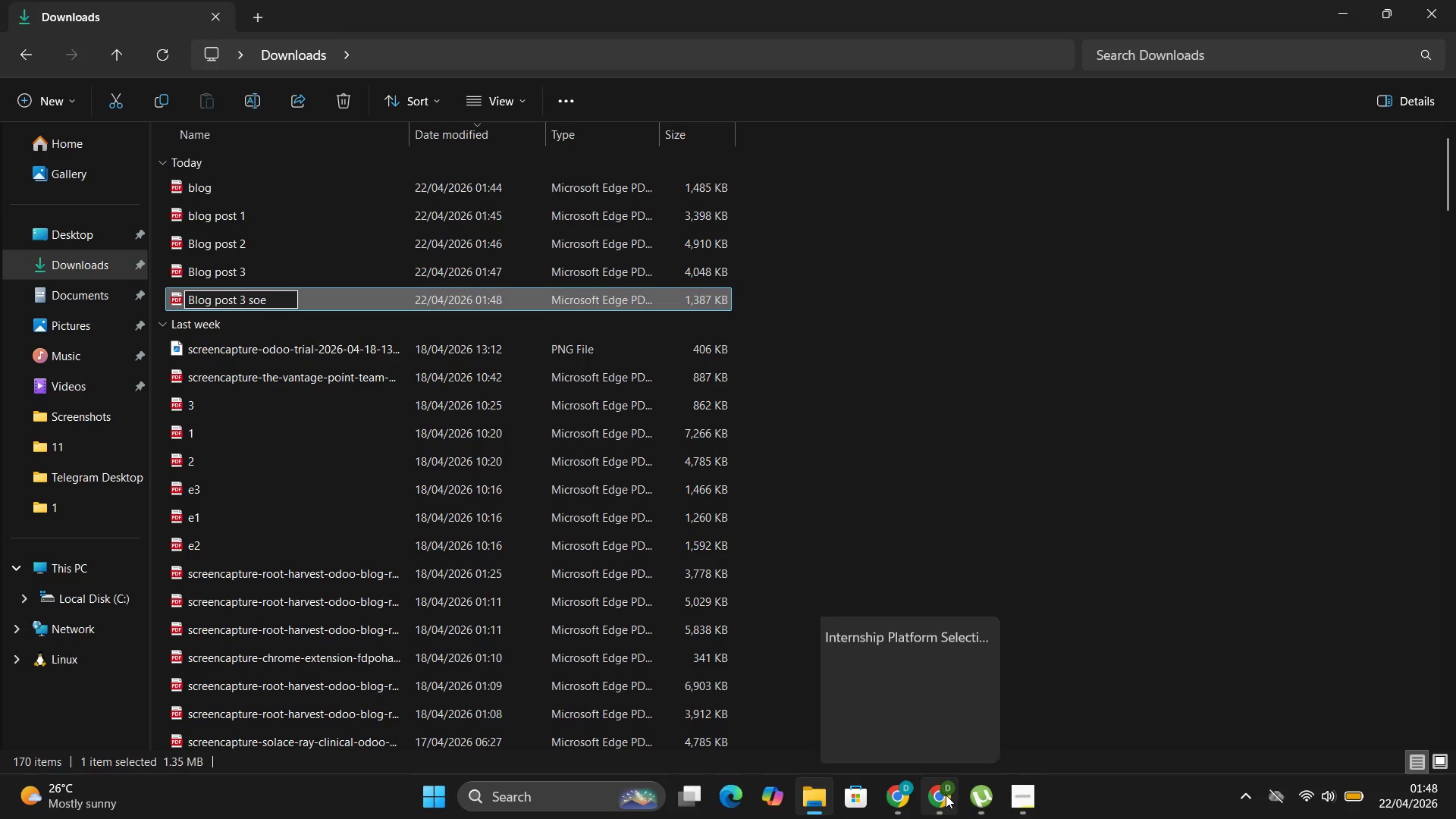 
left_click([932, 700])
 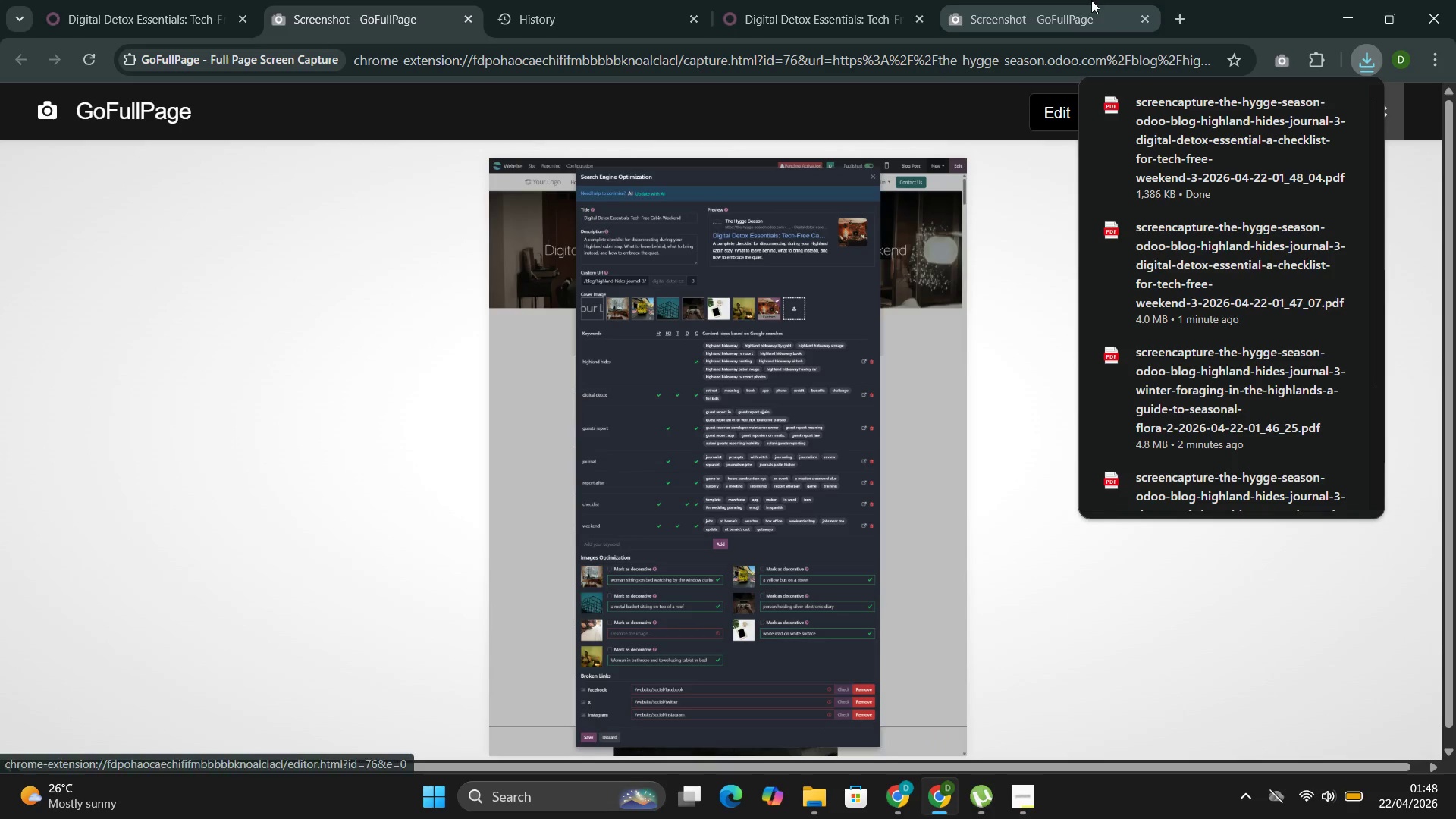 
left_click([1143, 11])
 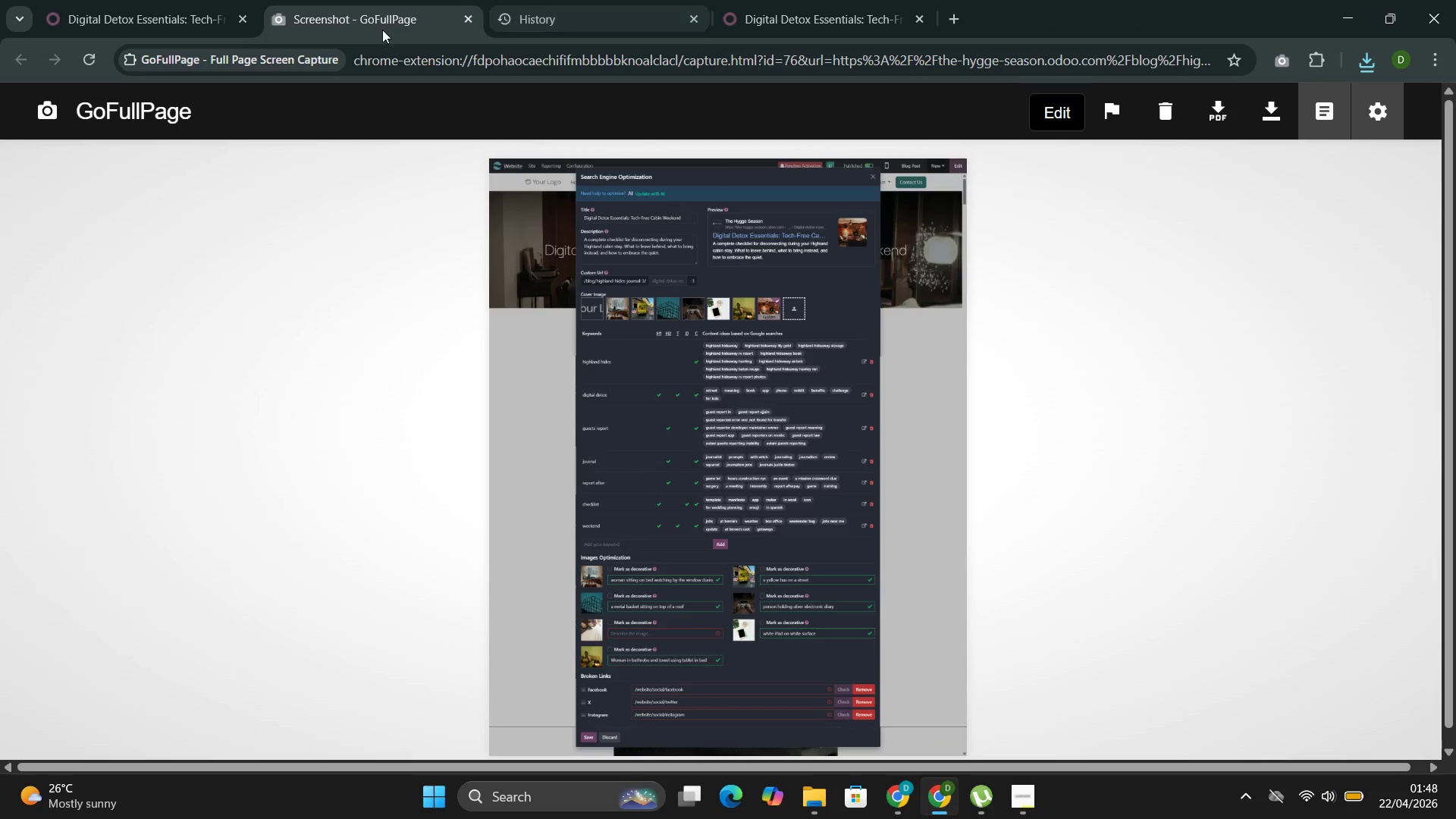 
wait(5.2)
 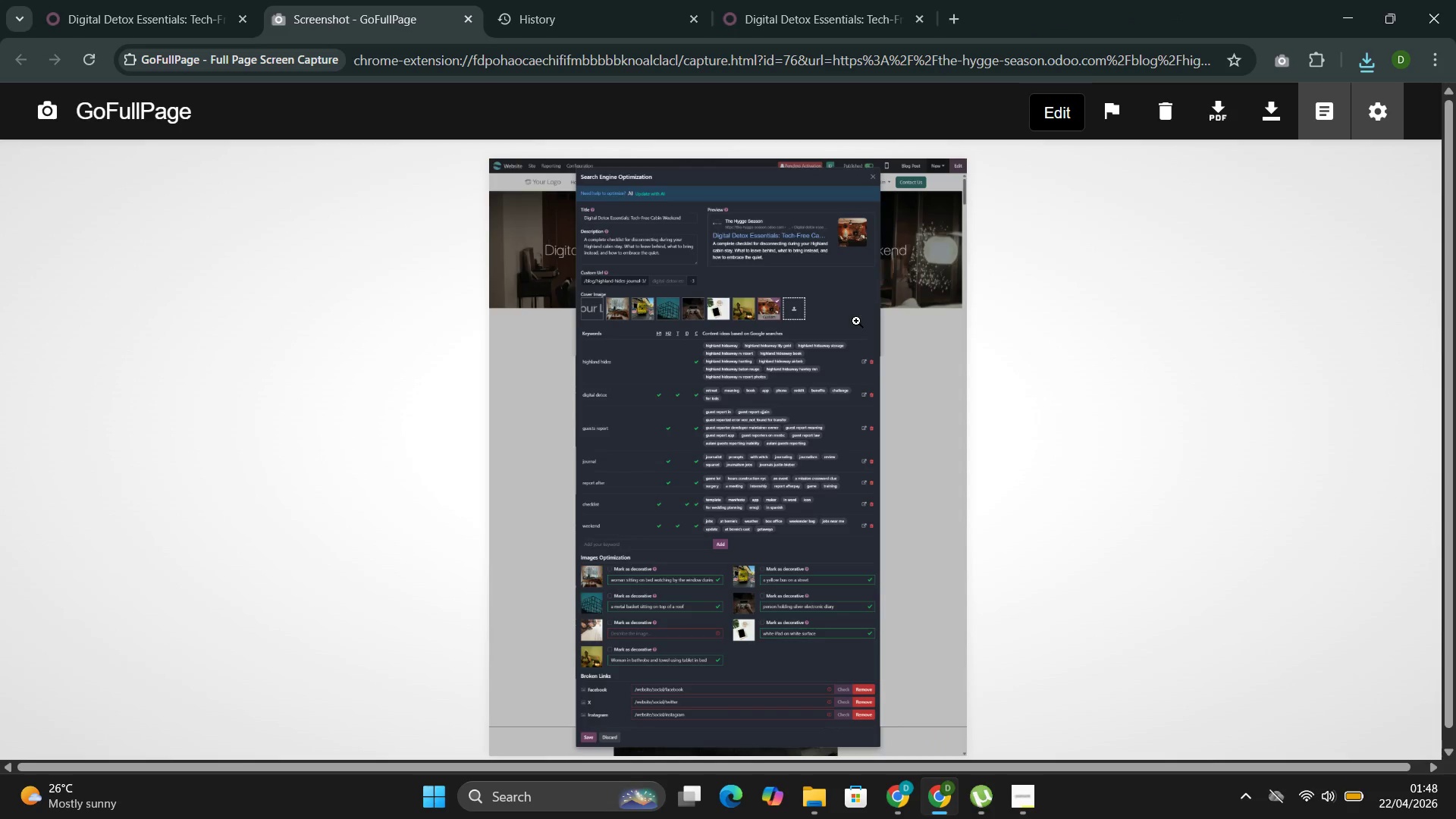 
left_click([469, 16])
 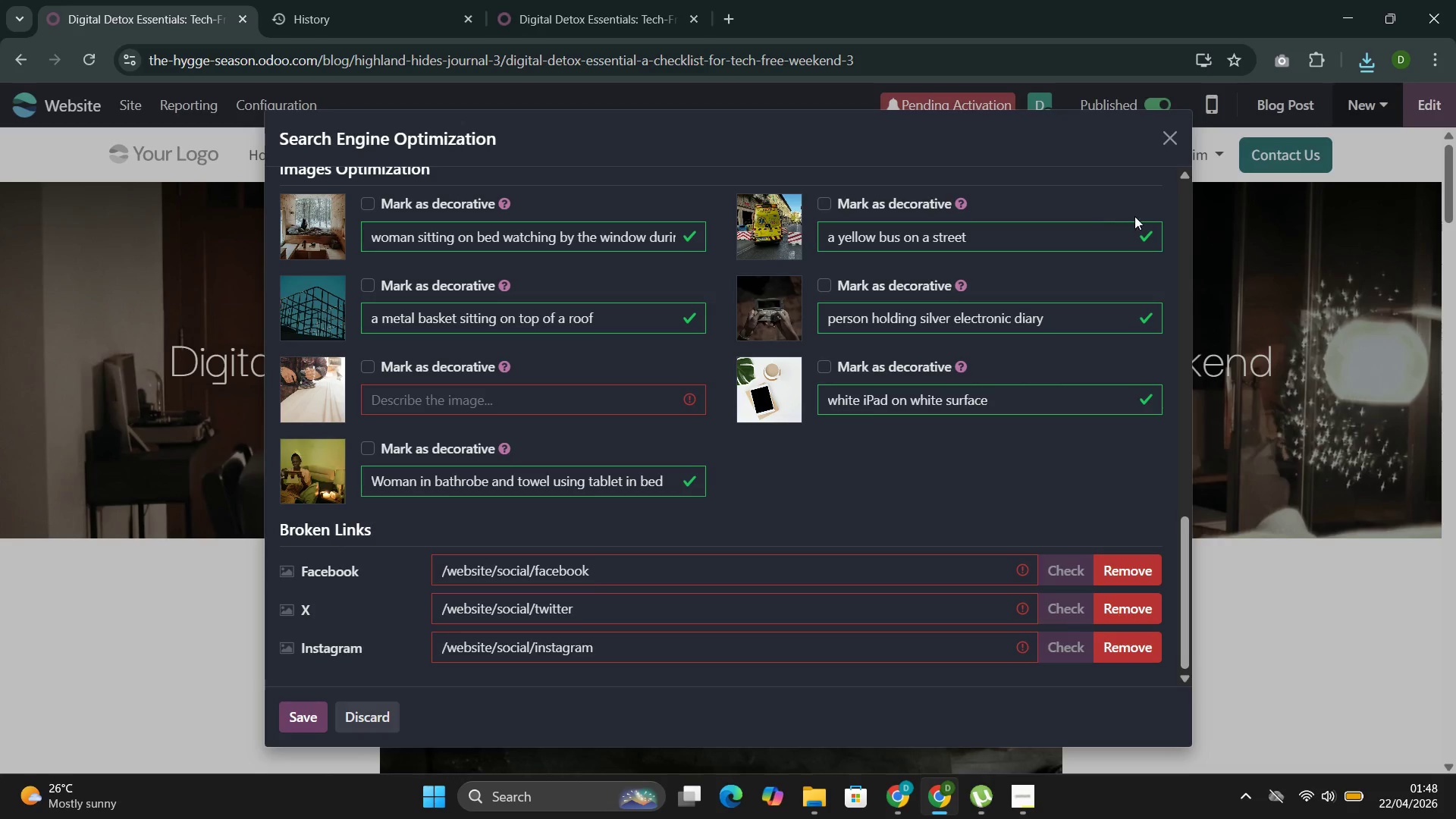 
left_click([1172, 146])
 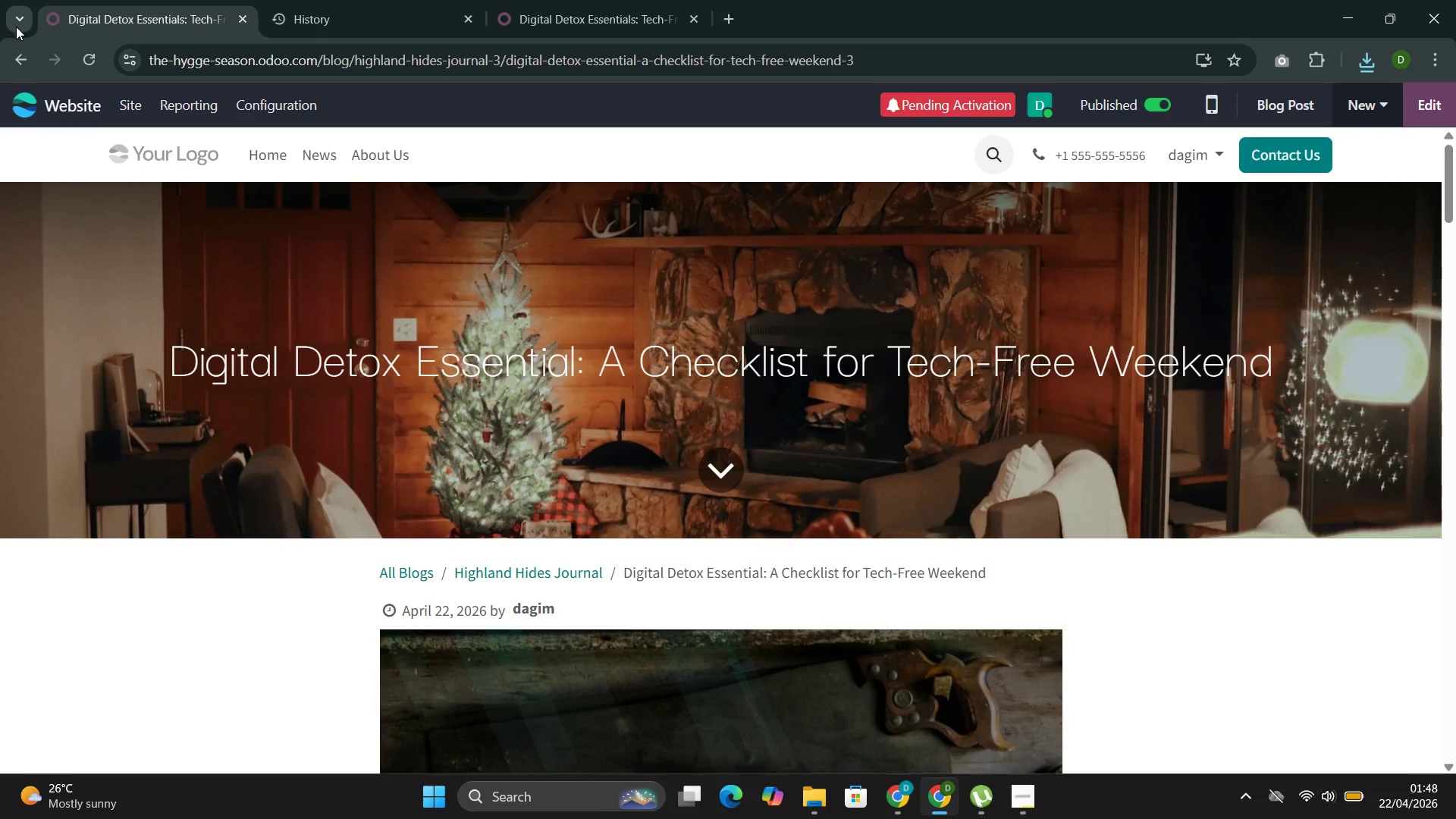 
left_click([20, 55])
 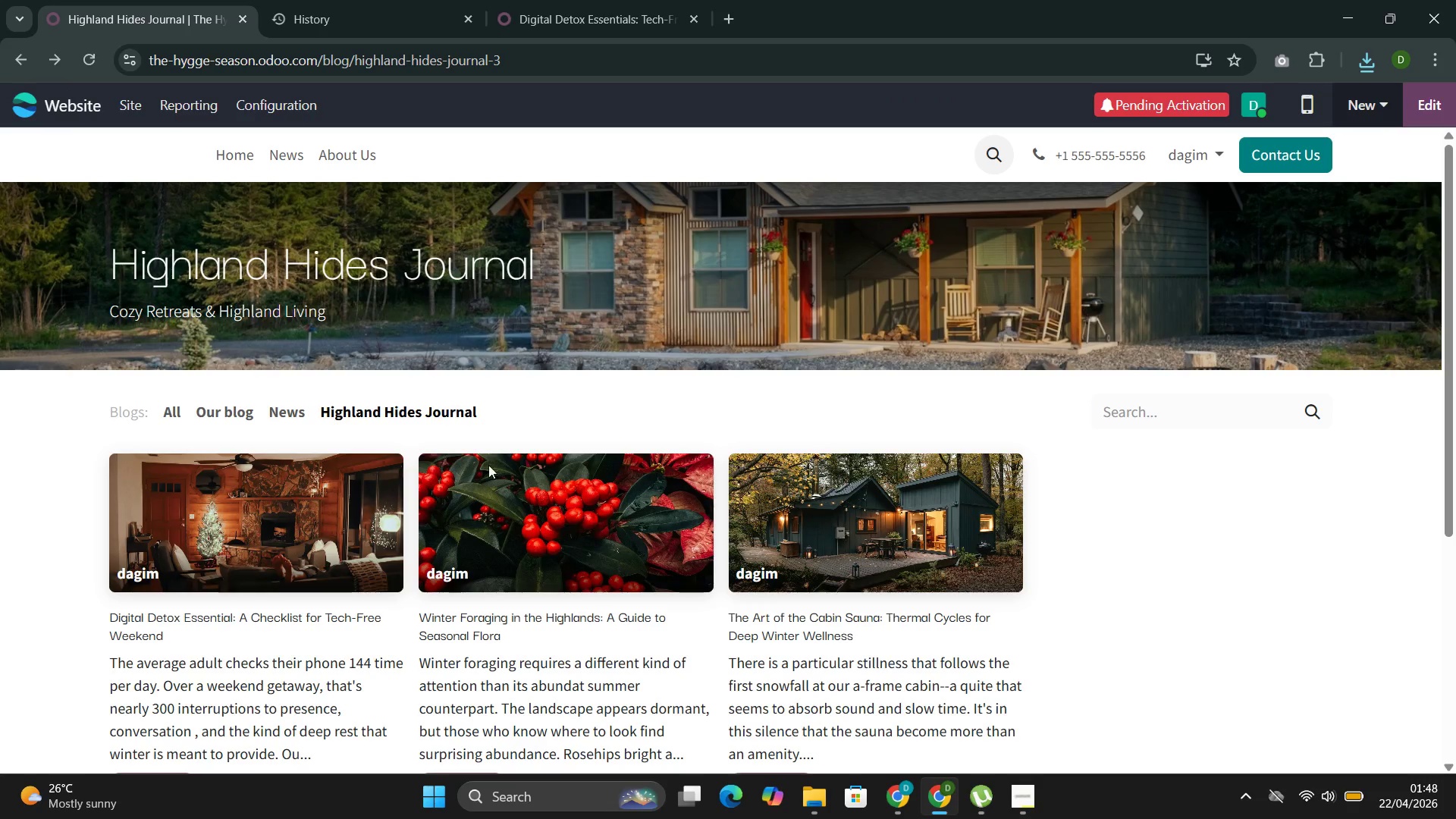 
left_click([589, 586])
 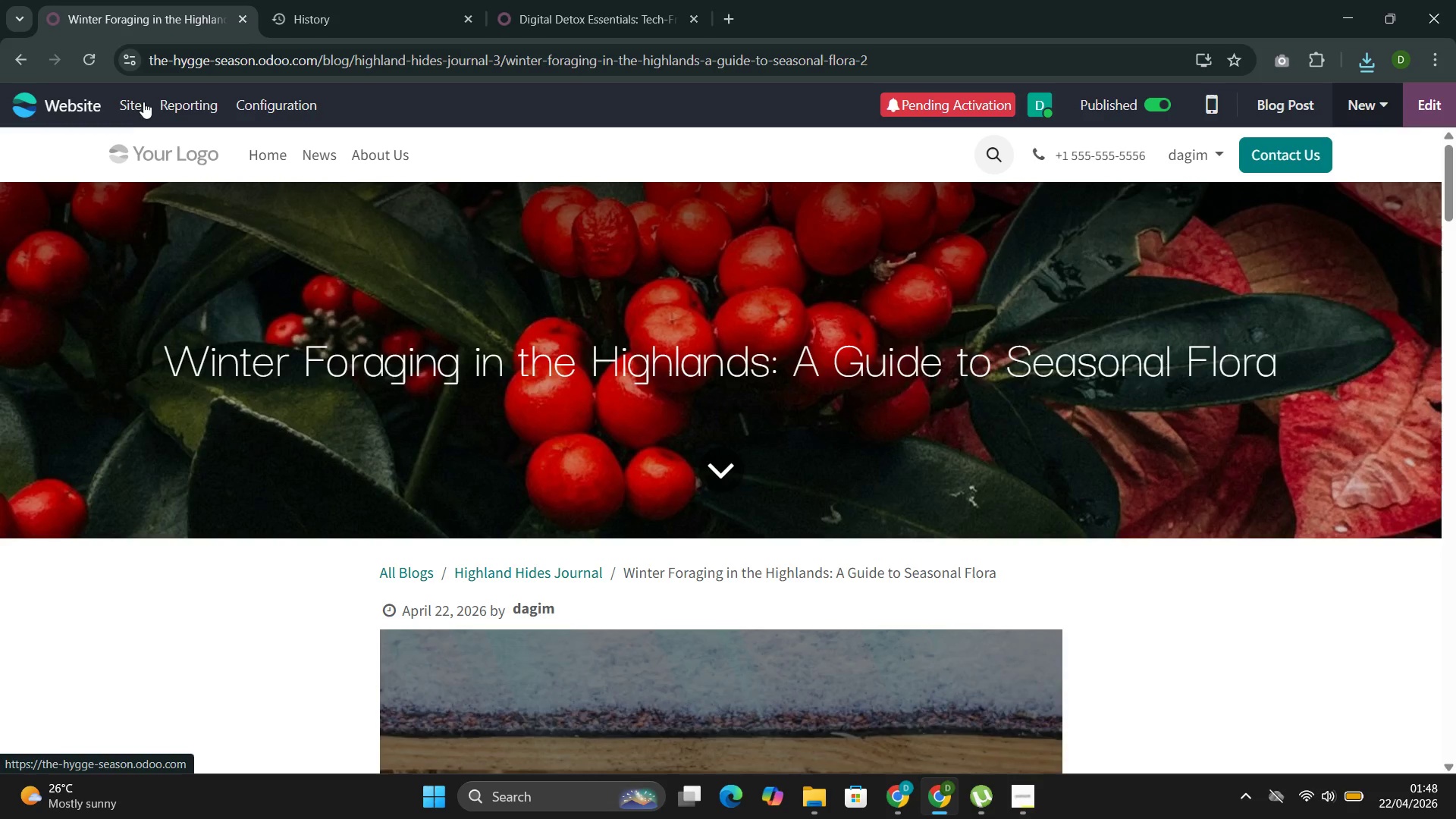 
left_click([143, 102])
 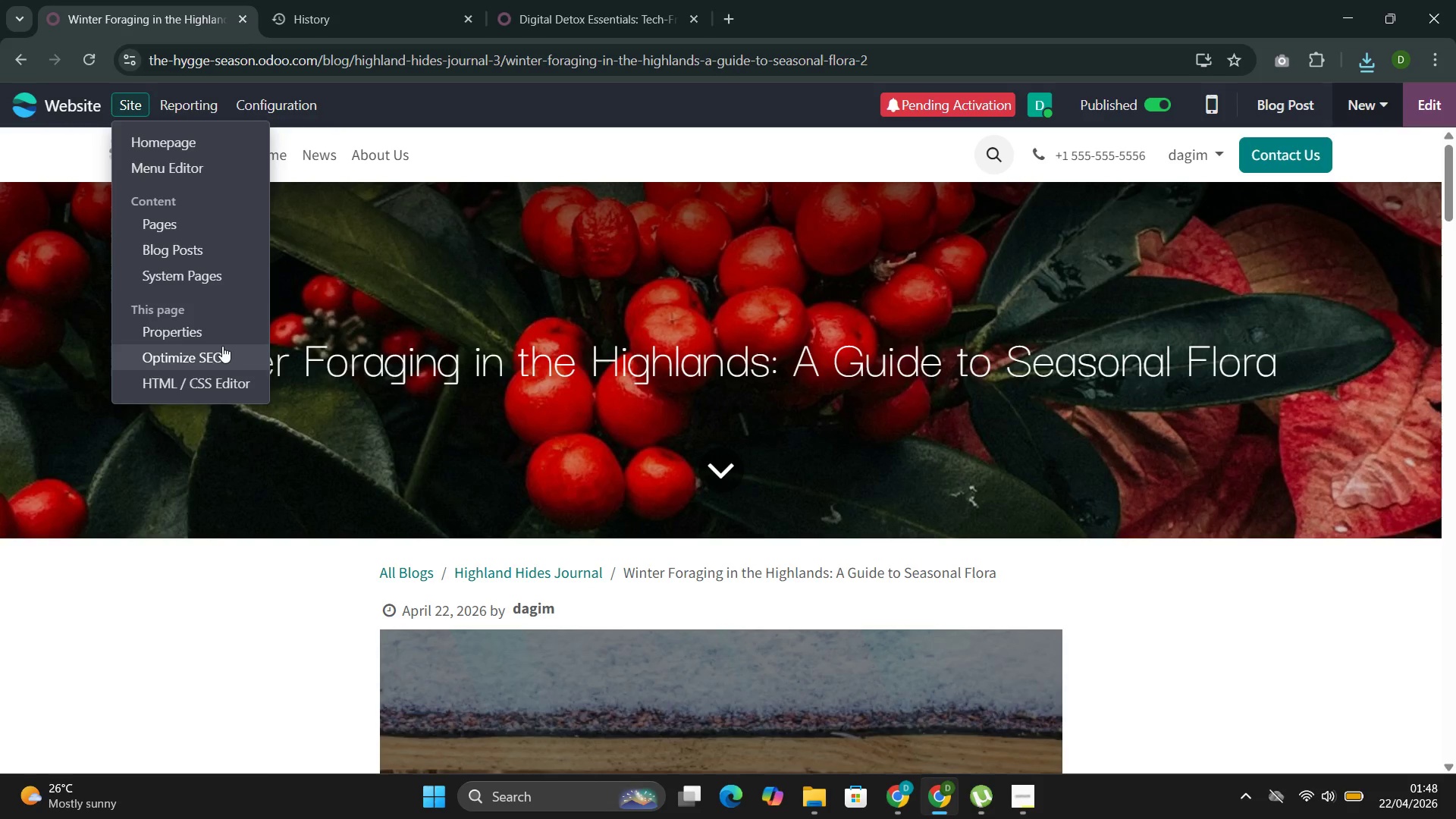 
left_click([213, 352])
 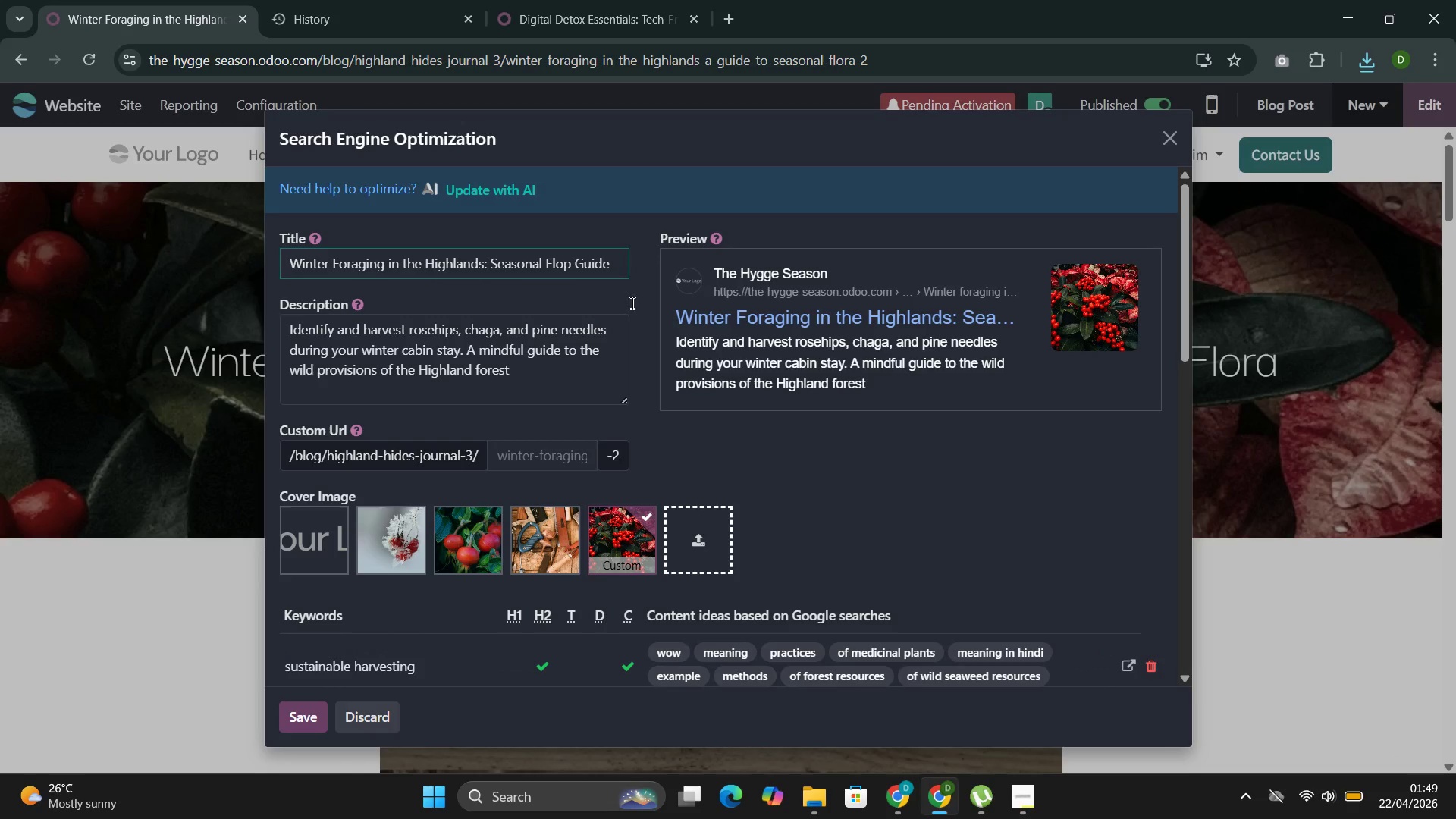 
wait(5.47)
 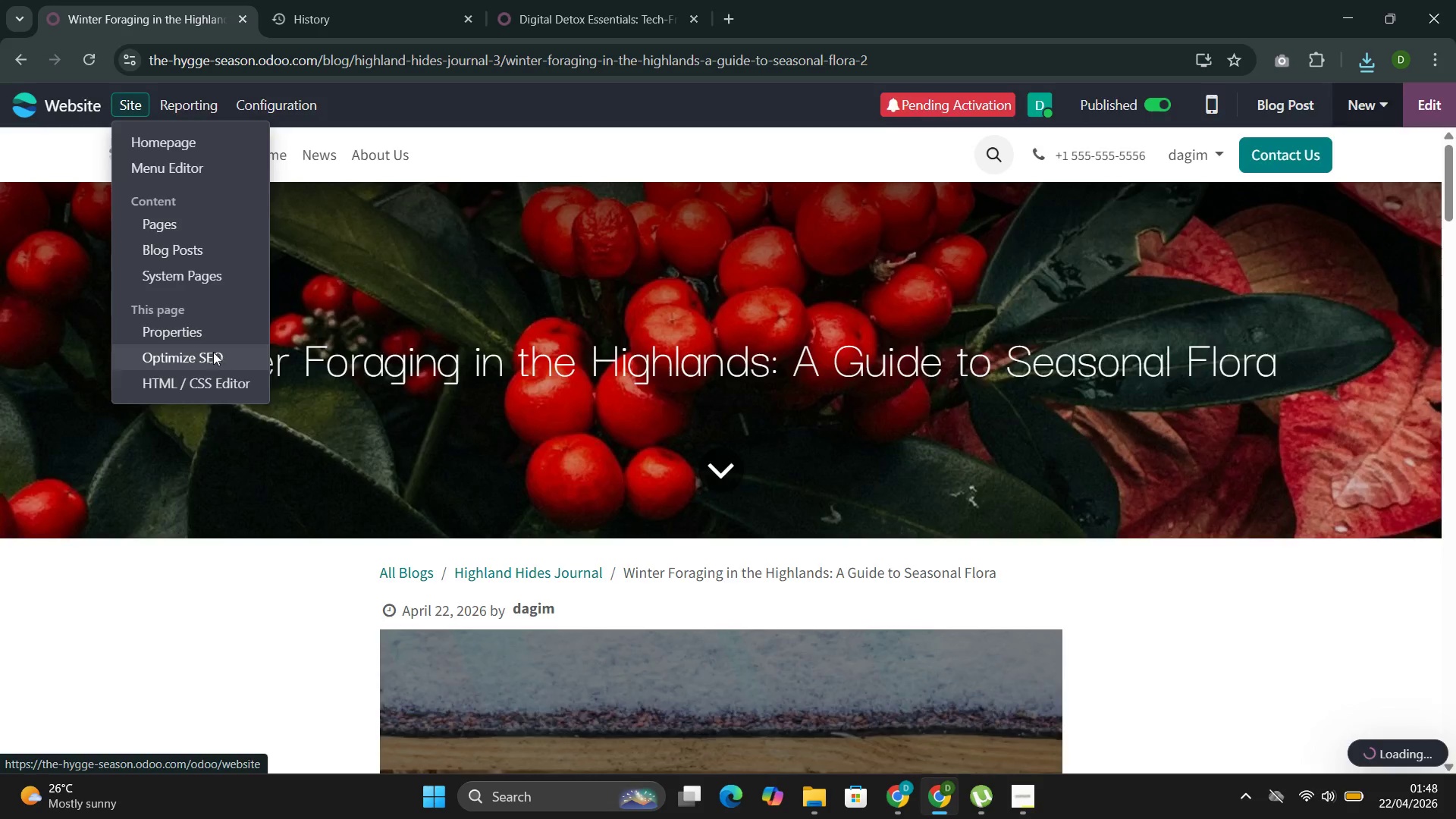 
left_click([1279, 49])
 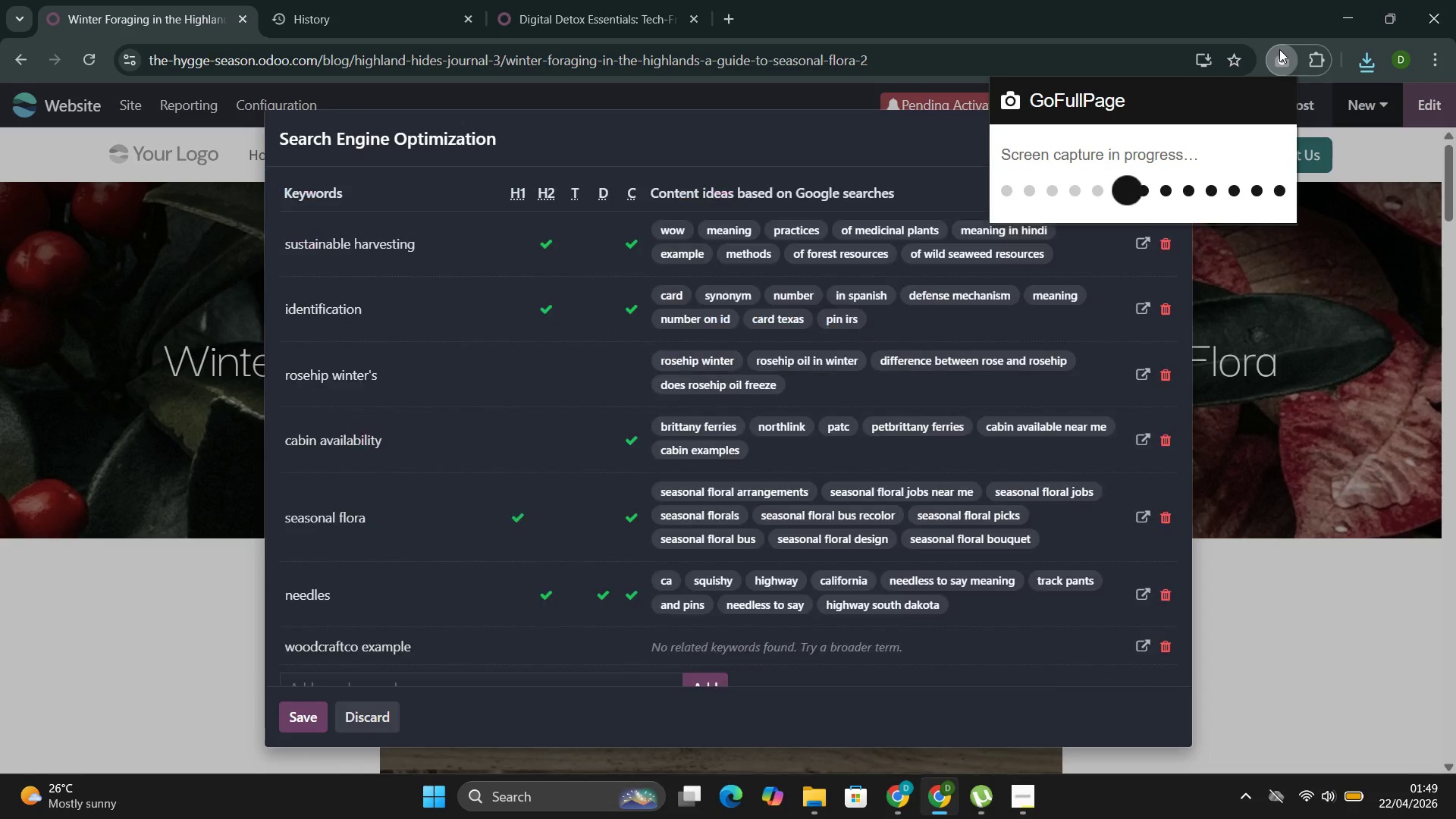 
wait(8.52)
 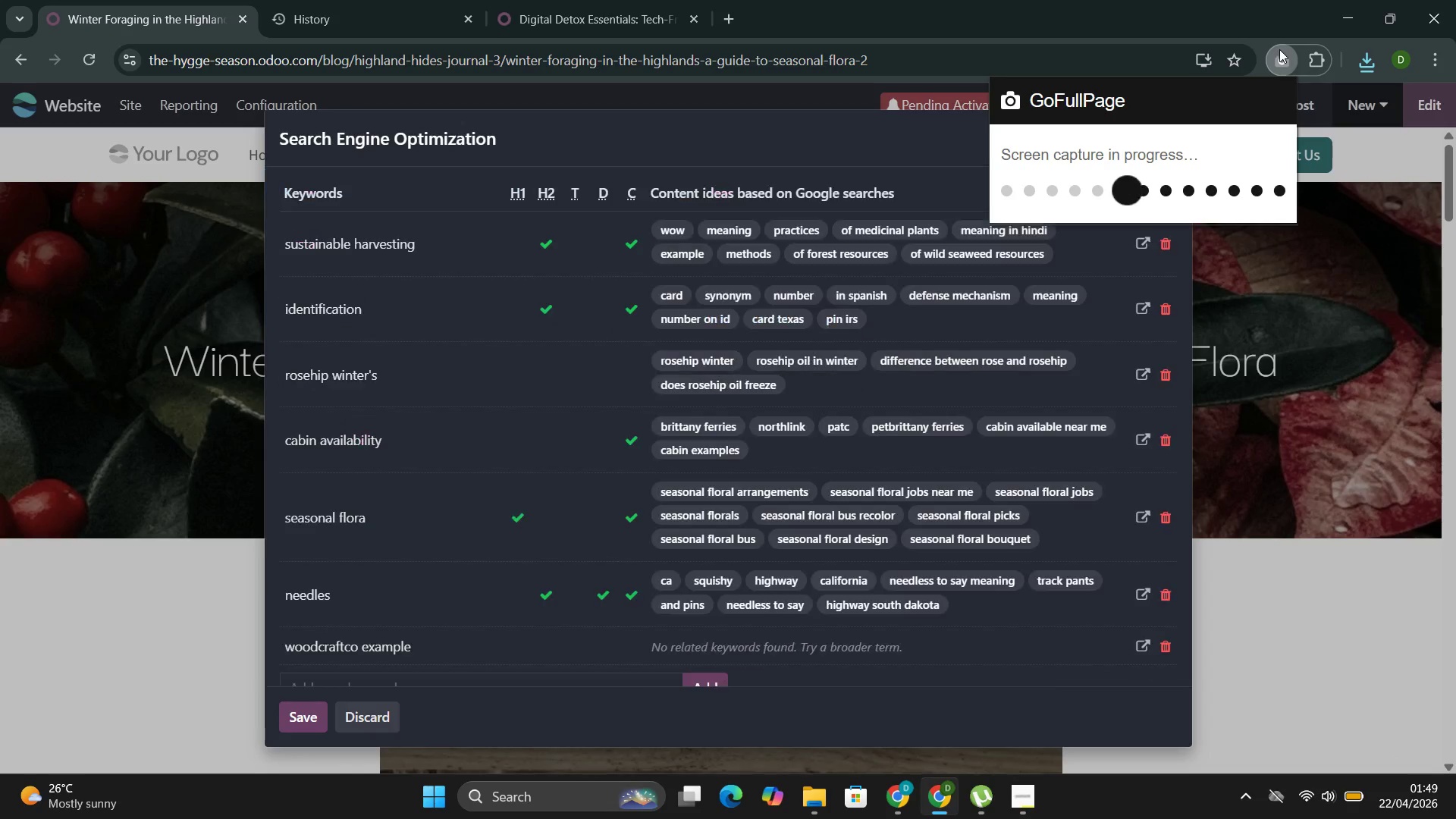 
left_click([1216, 112])
 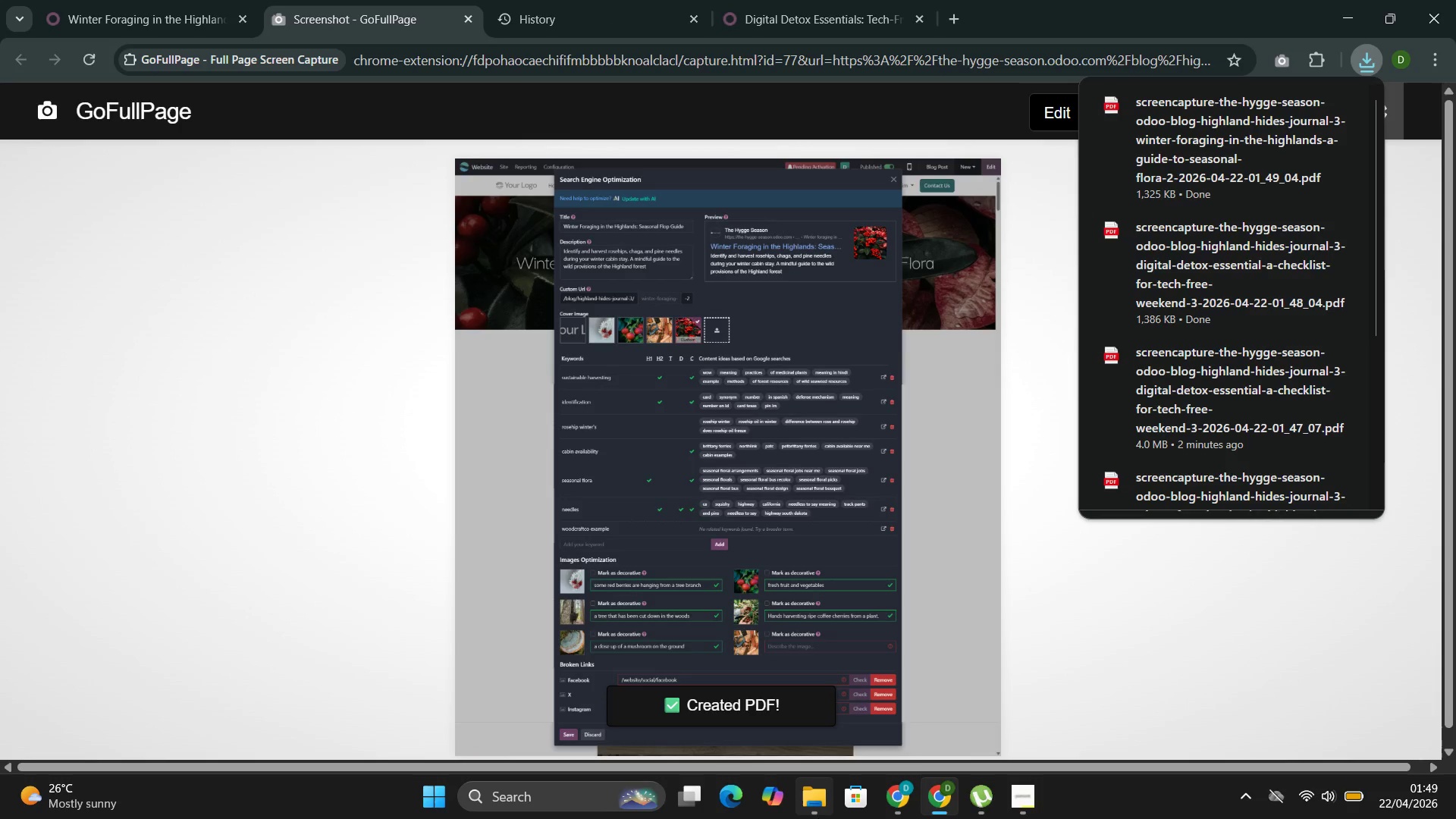 
left_click([787, 710])
 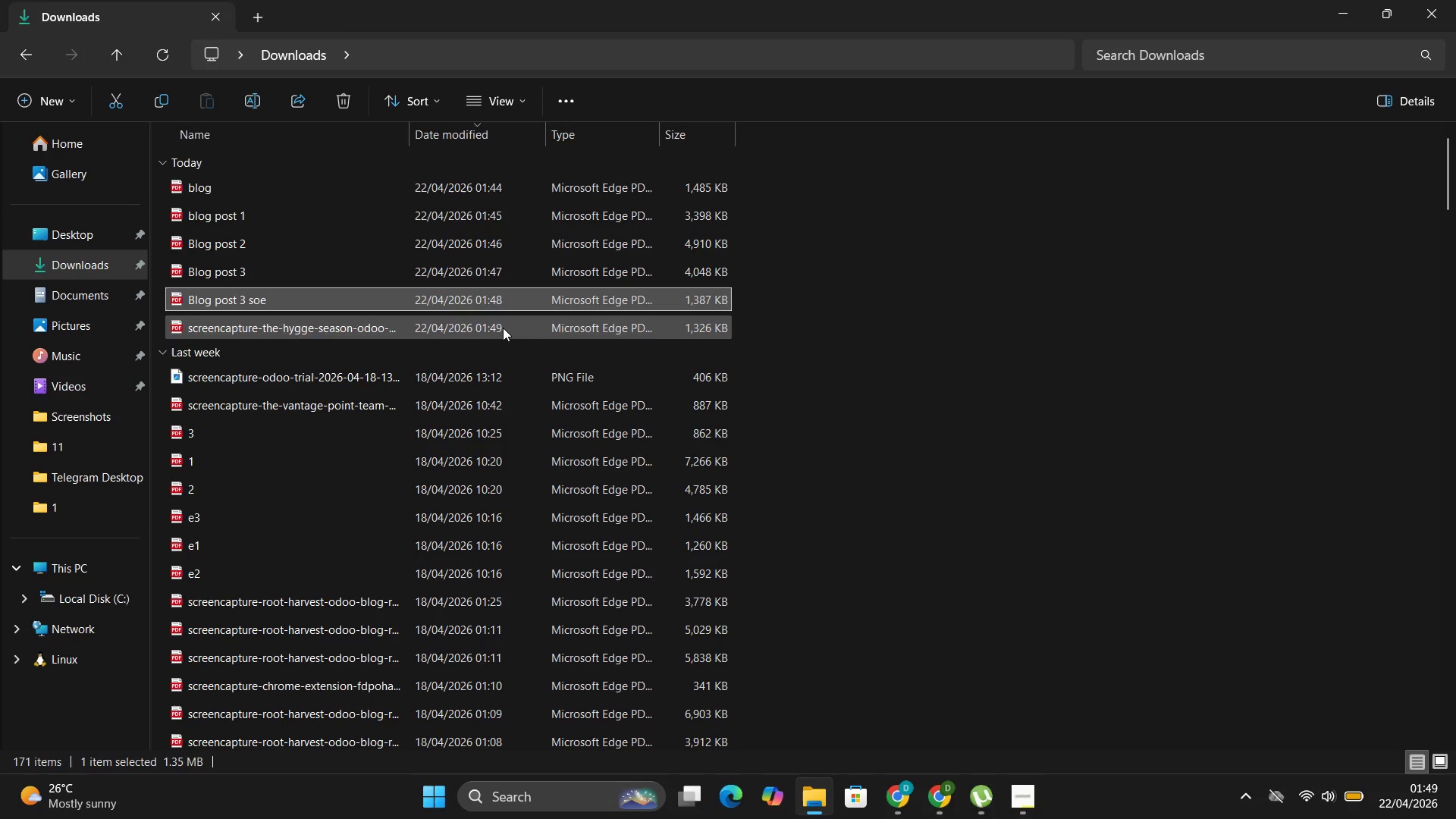 
left_click([503, 328])
 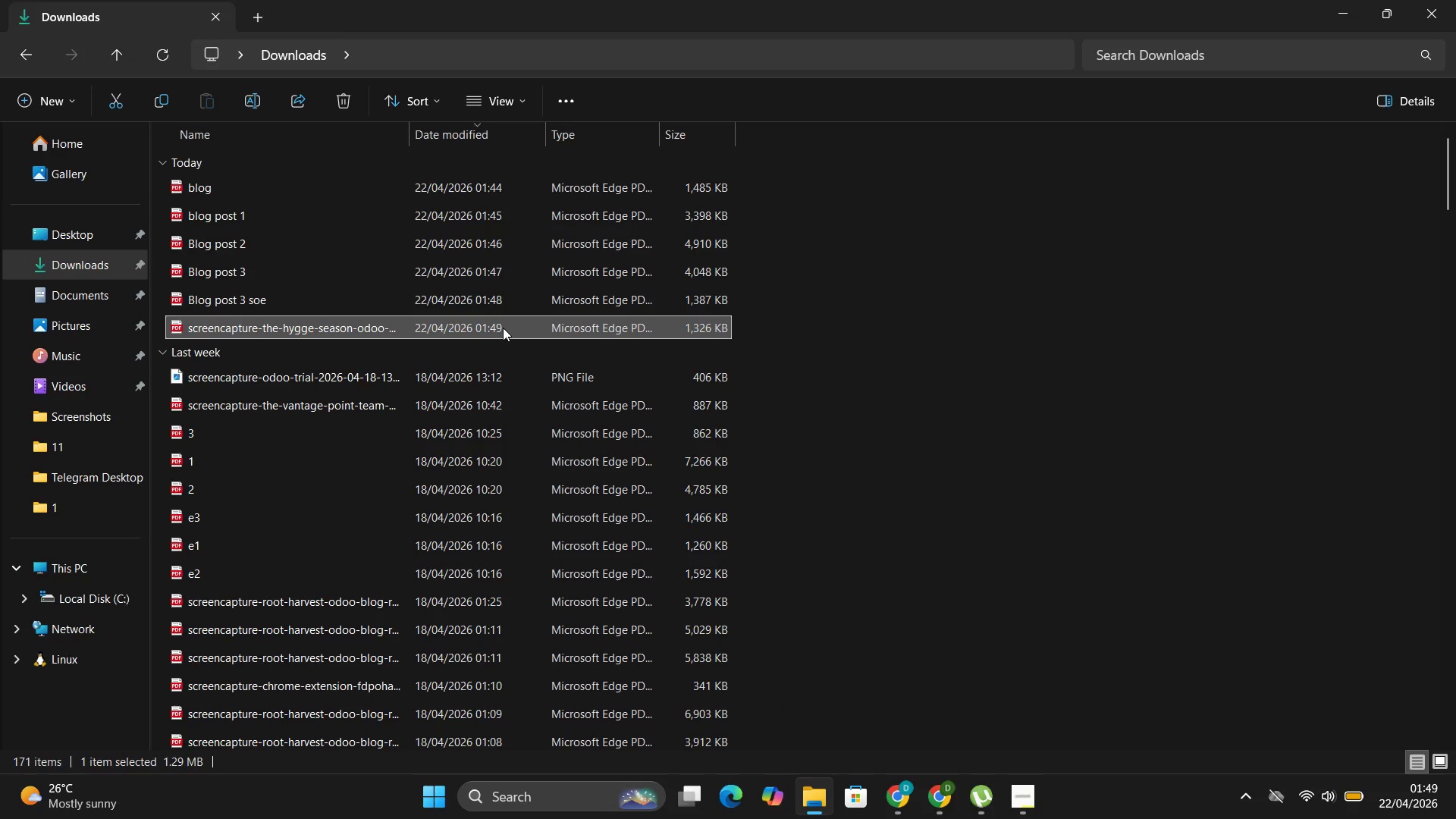 
type([F2]Blog post 2 soe)
 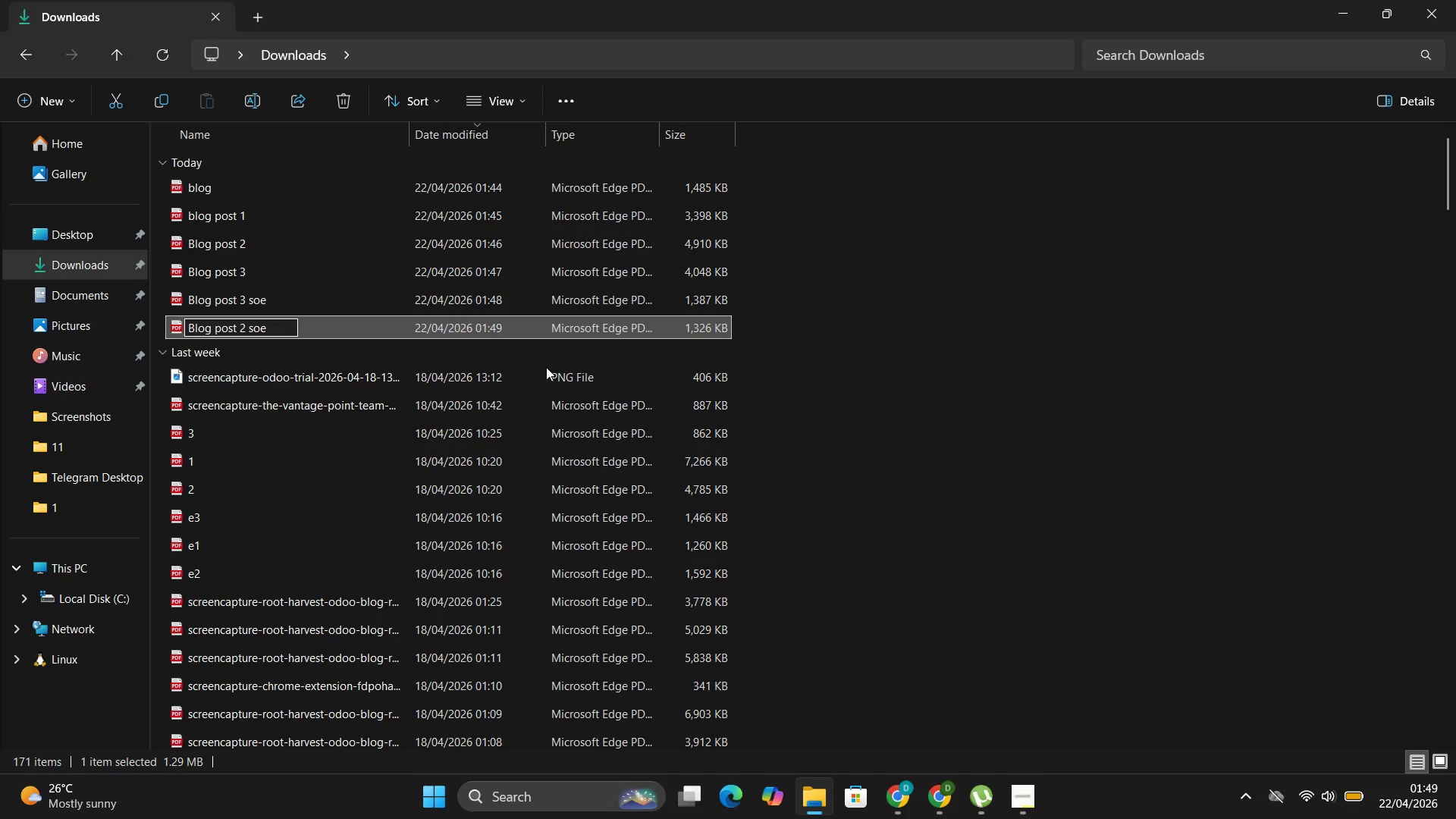 
left_click([925, 713])
 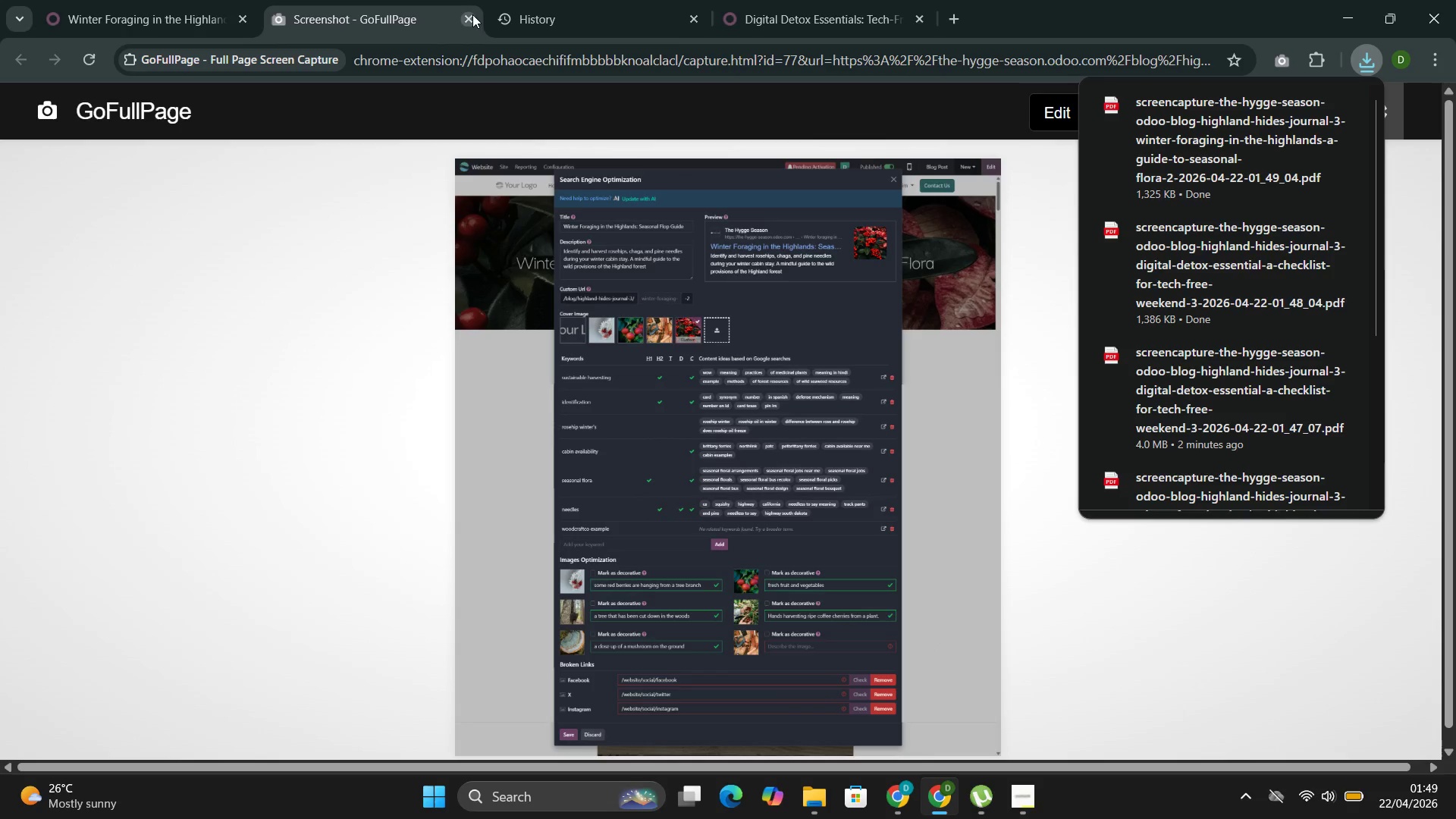 
left_click([472, 14])
 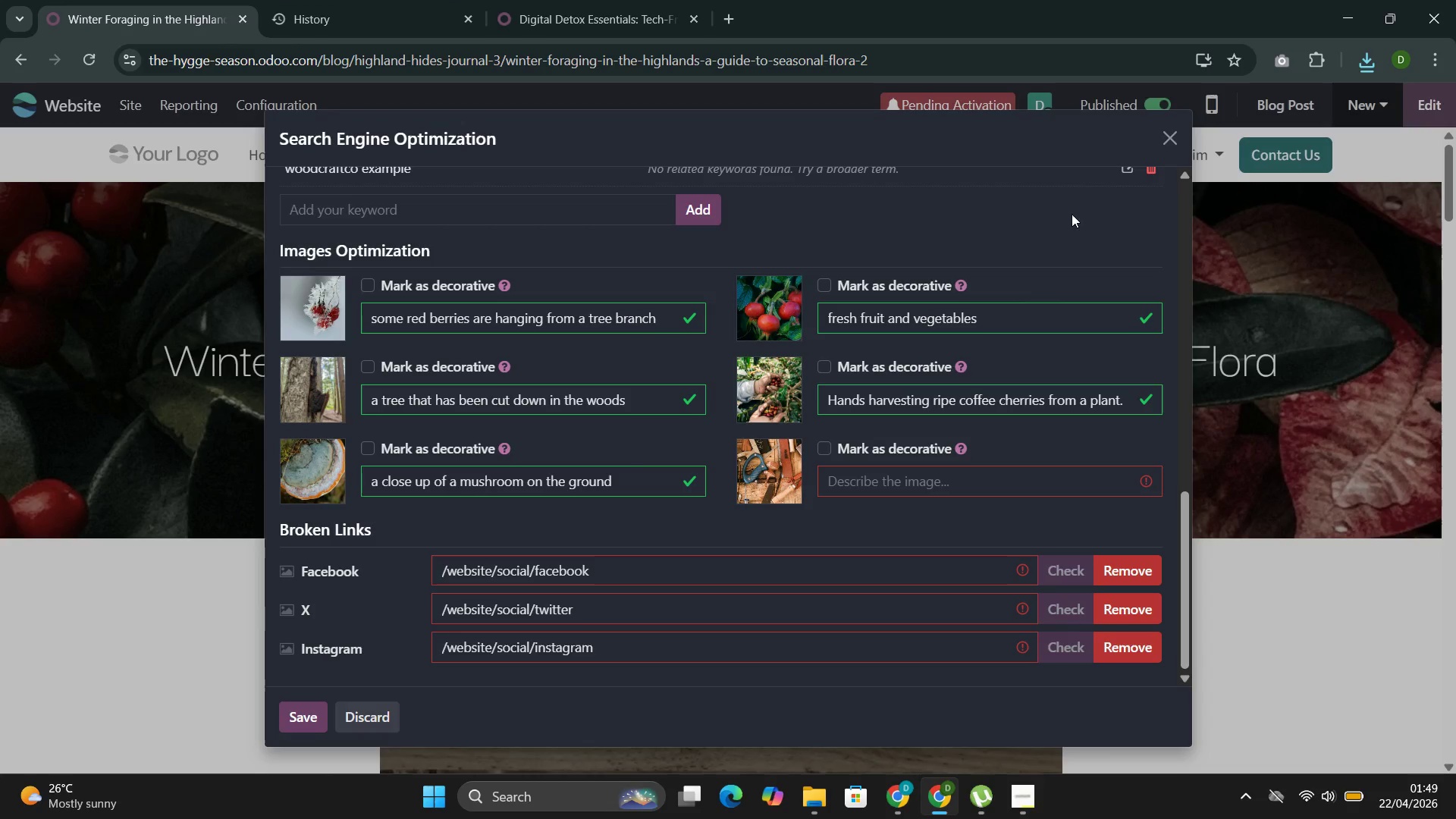 
left_click([1163, 140])
 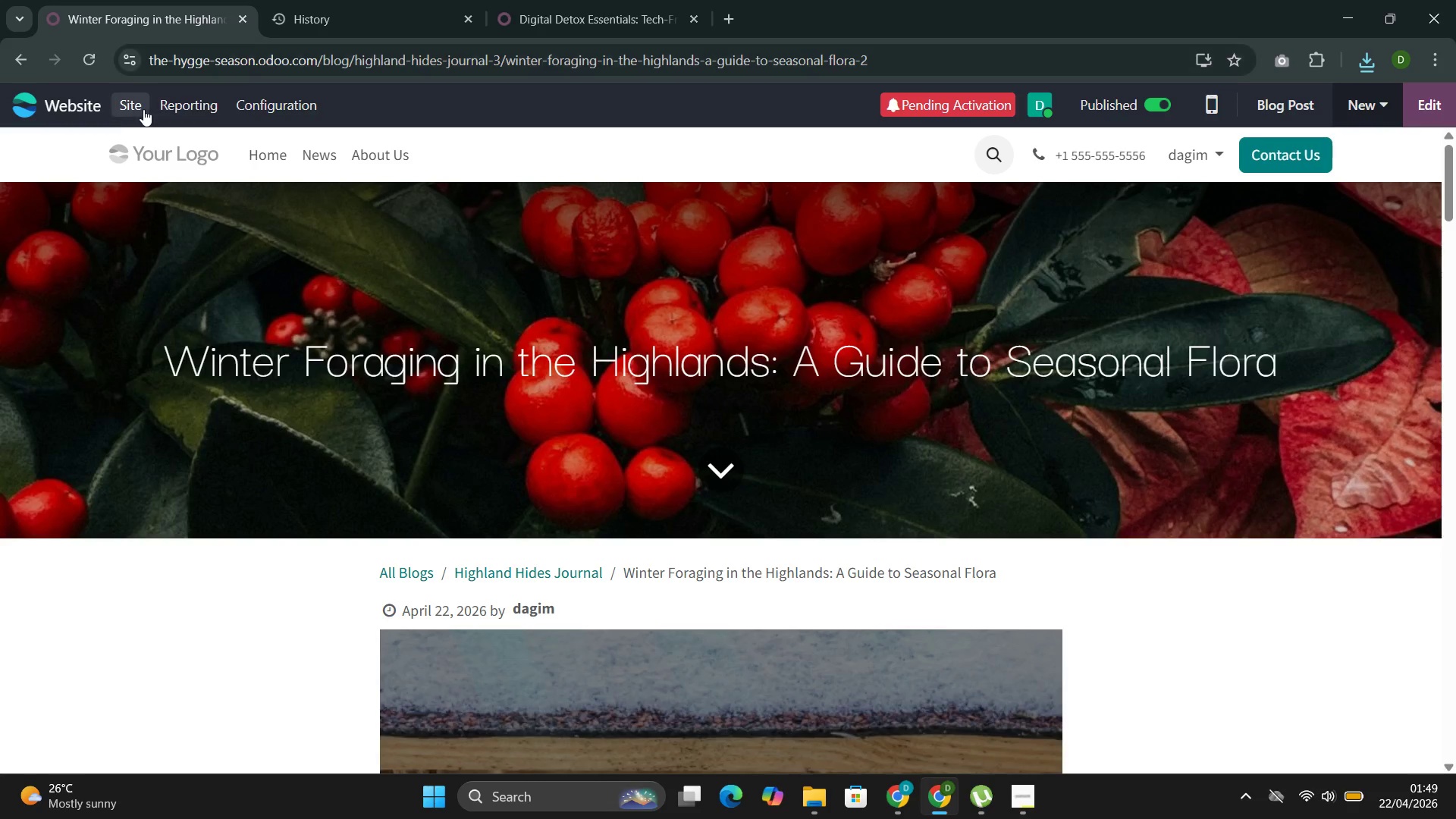 
left_click([143, 108])
 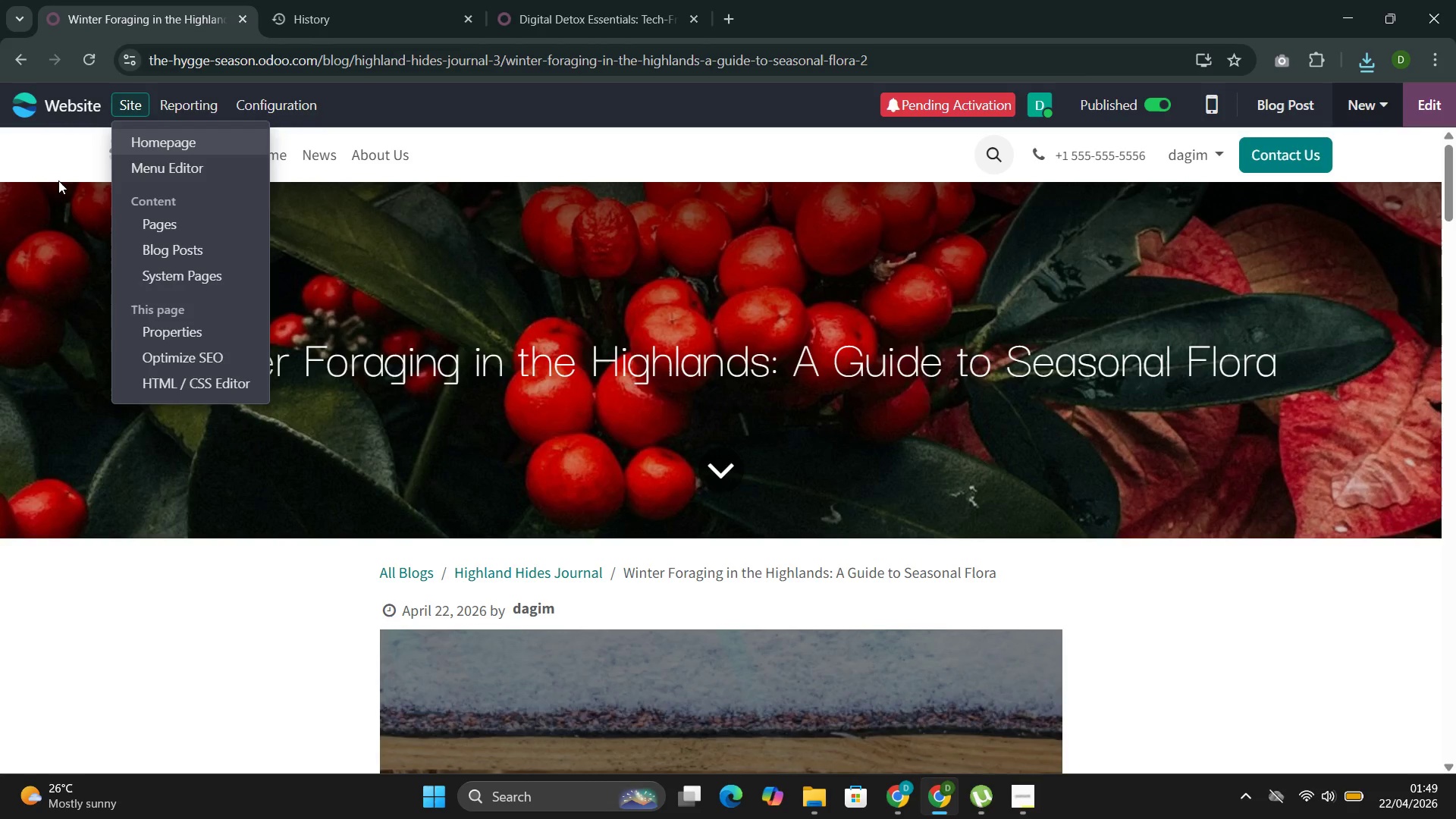 
left_click([51, 246])
 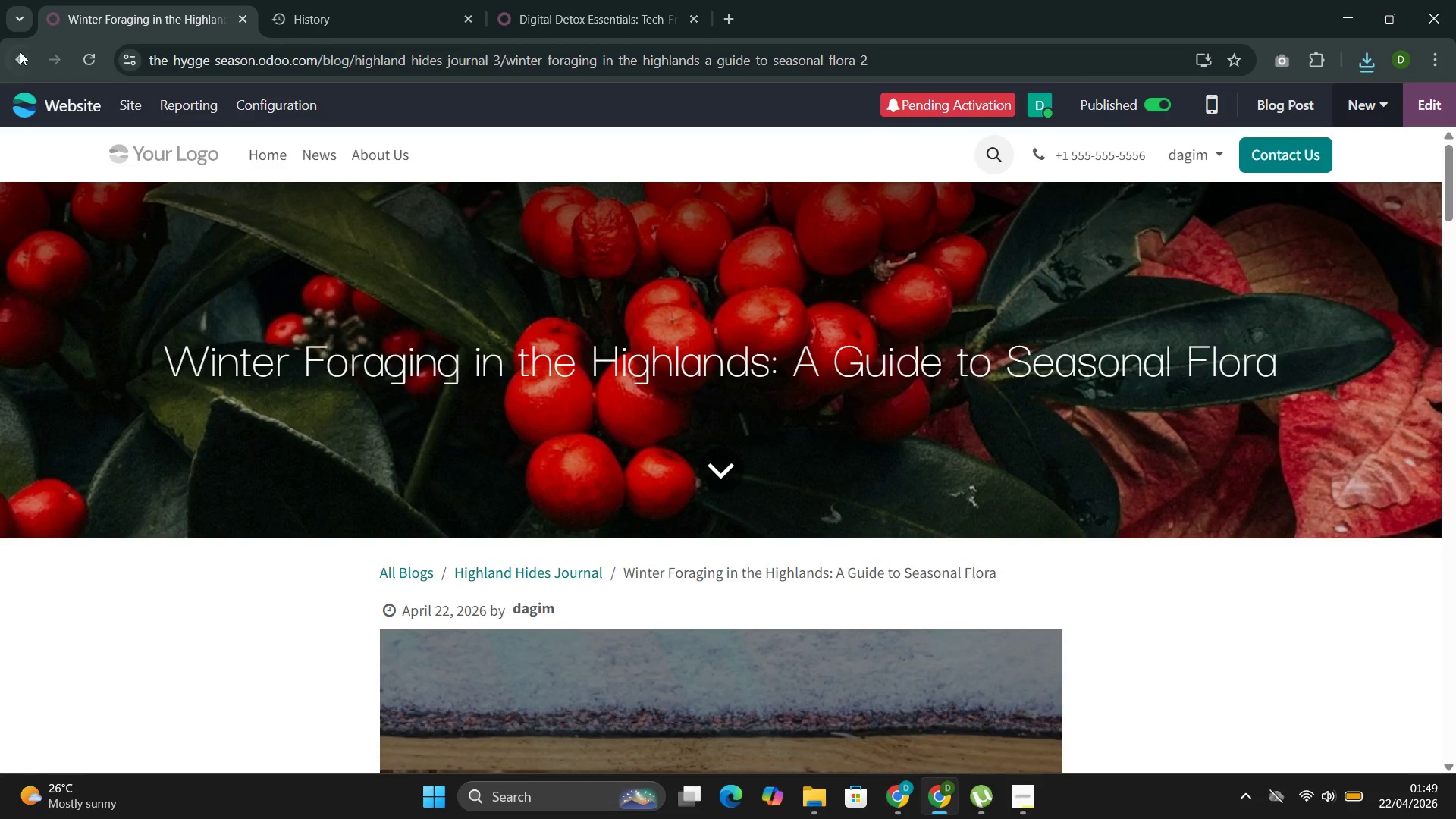 
left_click([17, 58])
 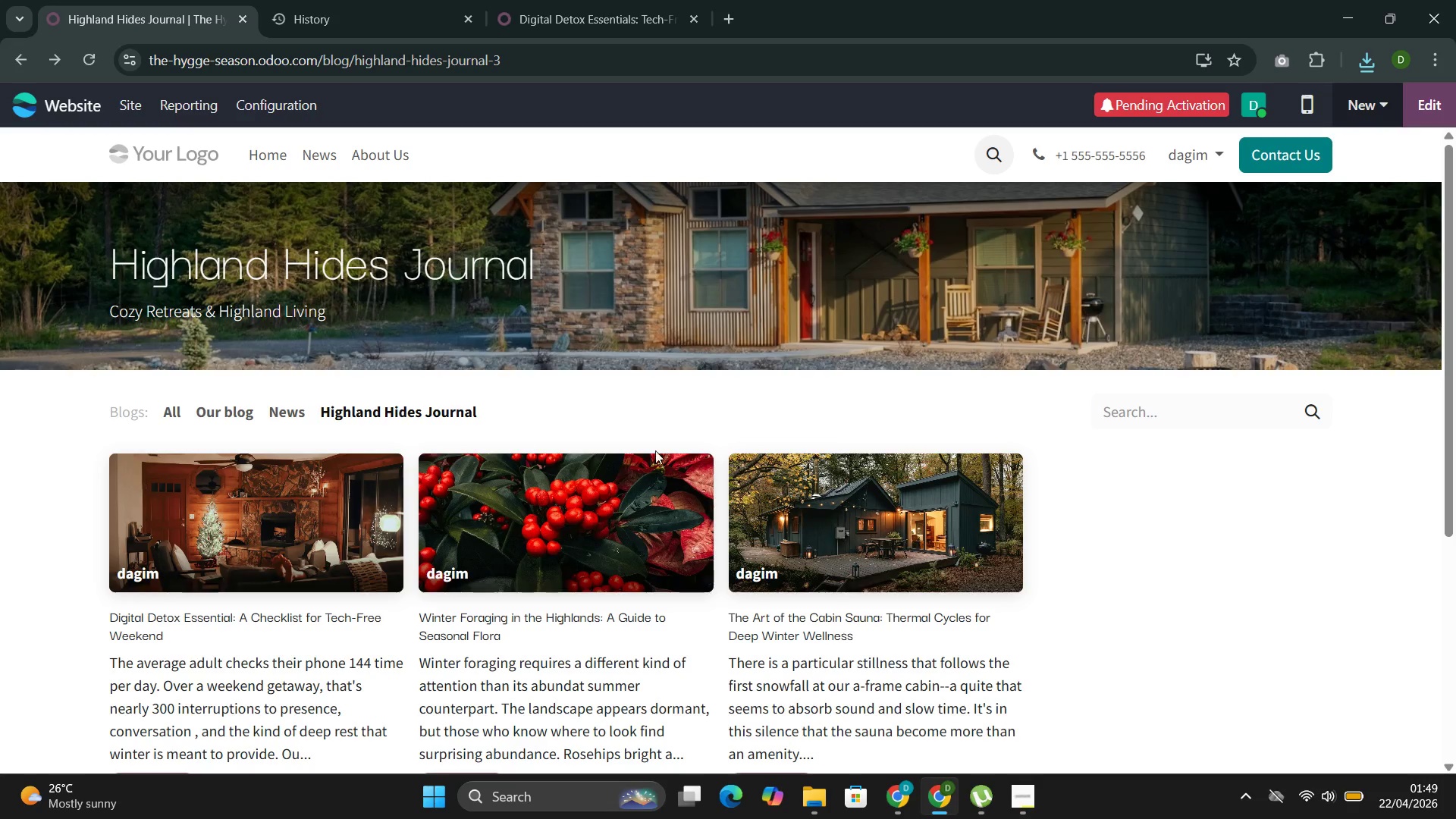 
left_click([791, 522])
 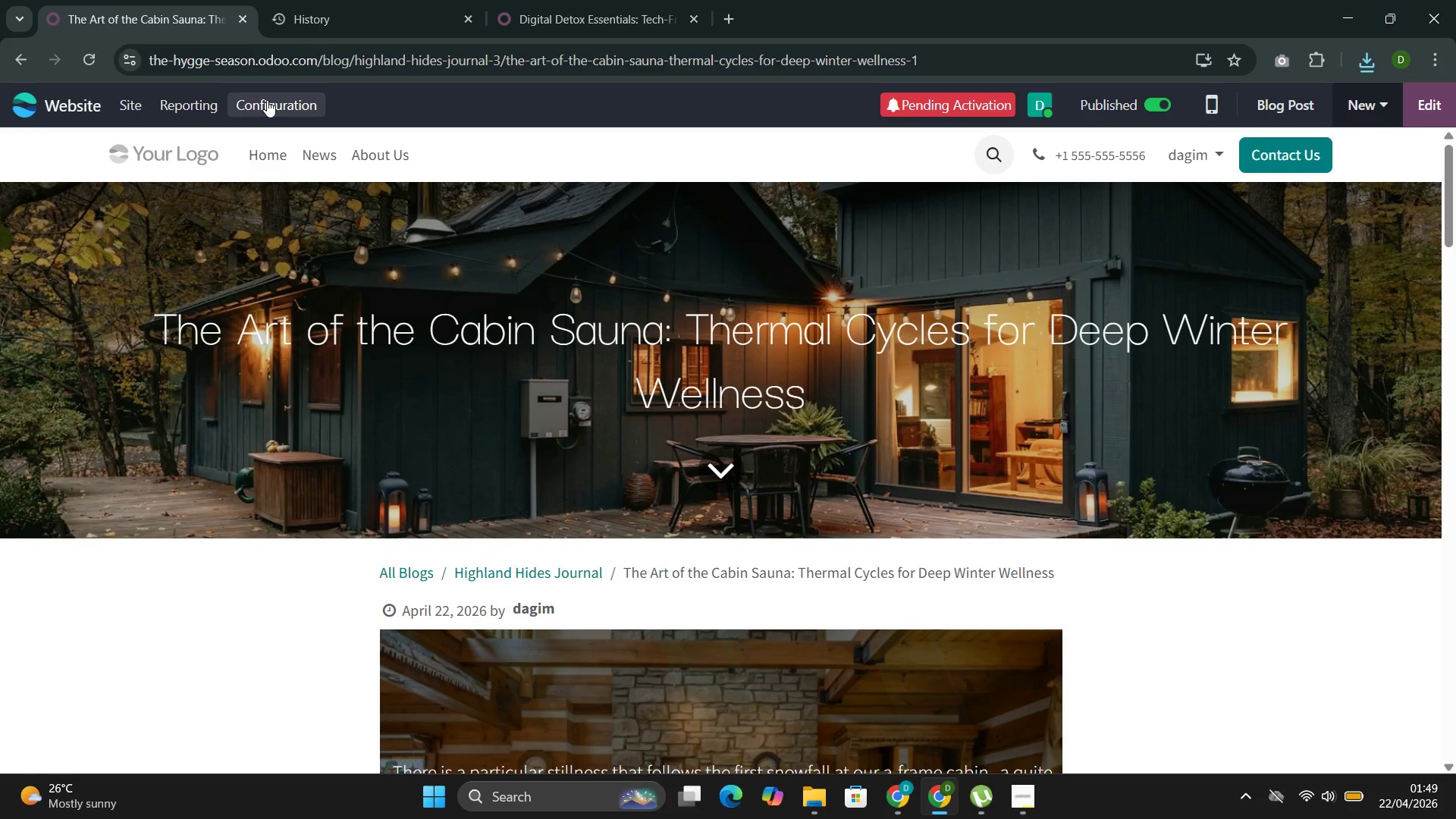 
left_click([124, 100])
 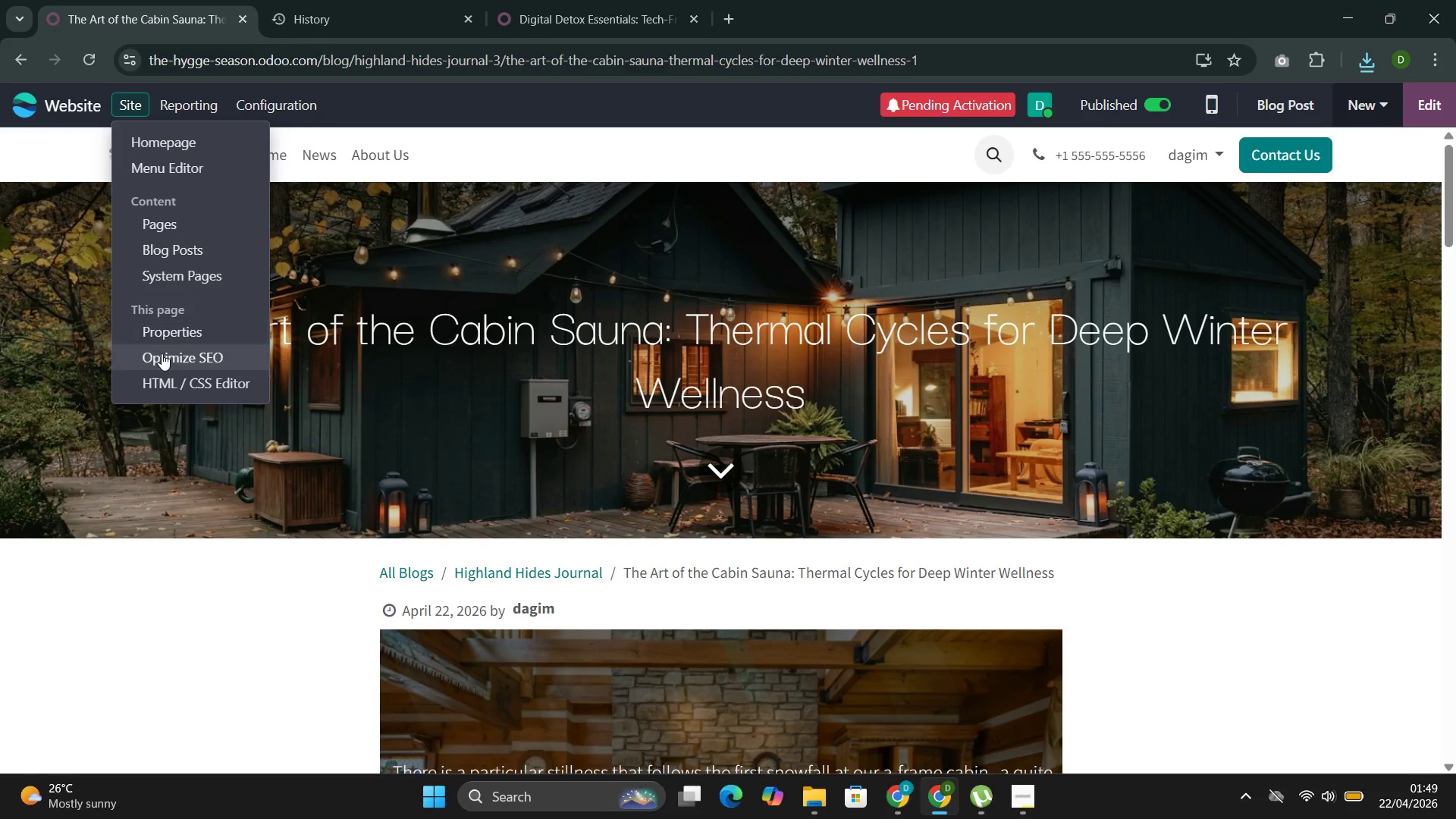 
left_click([162, 353])
 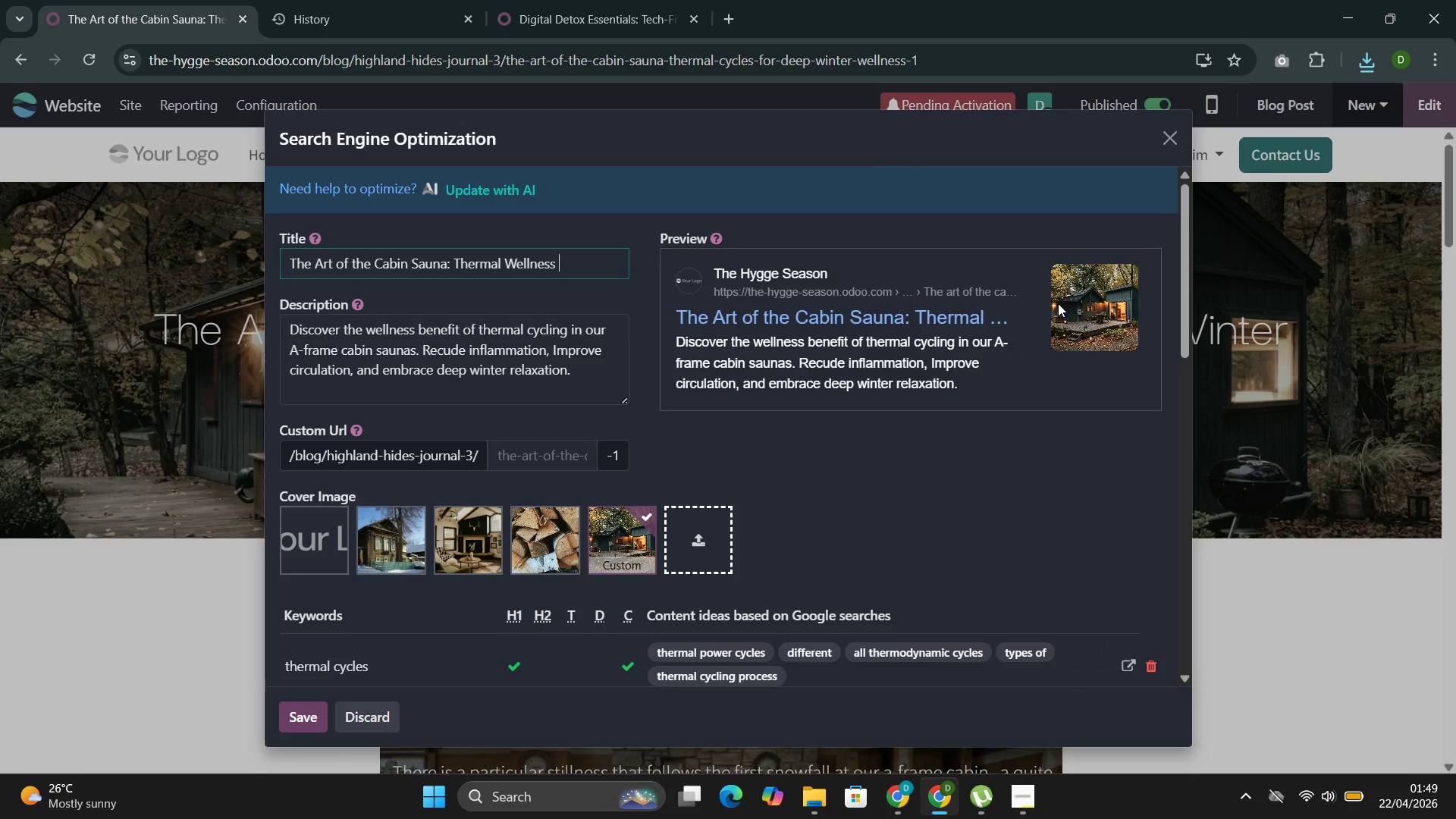 
left_click([1281, 55])
 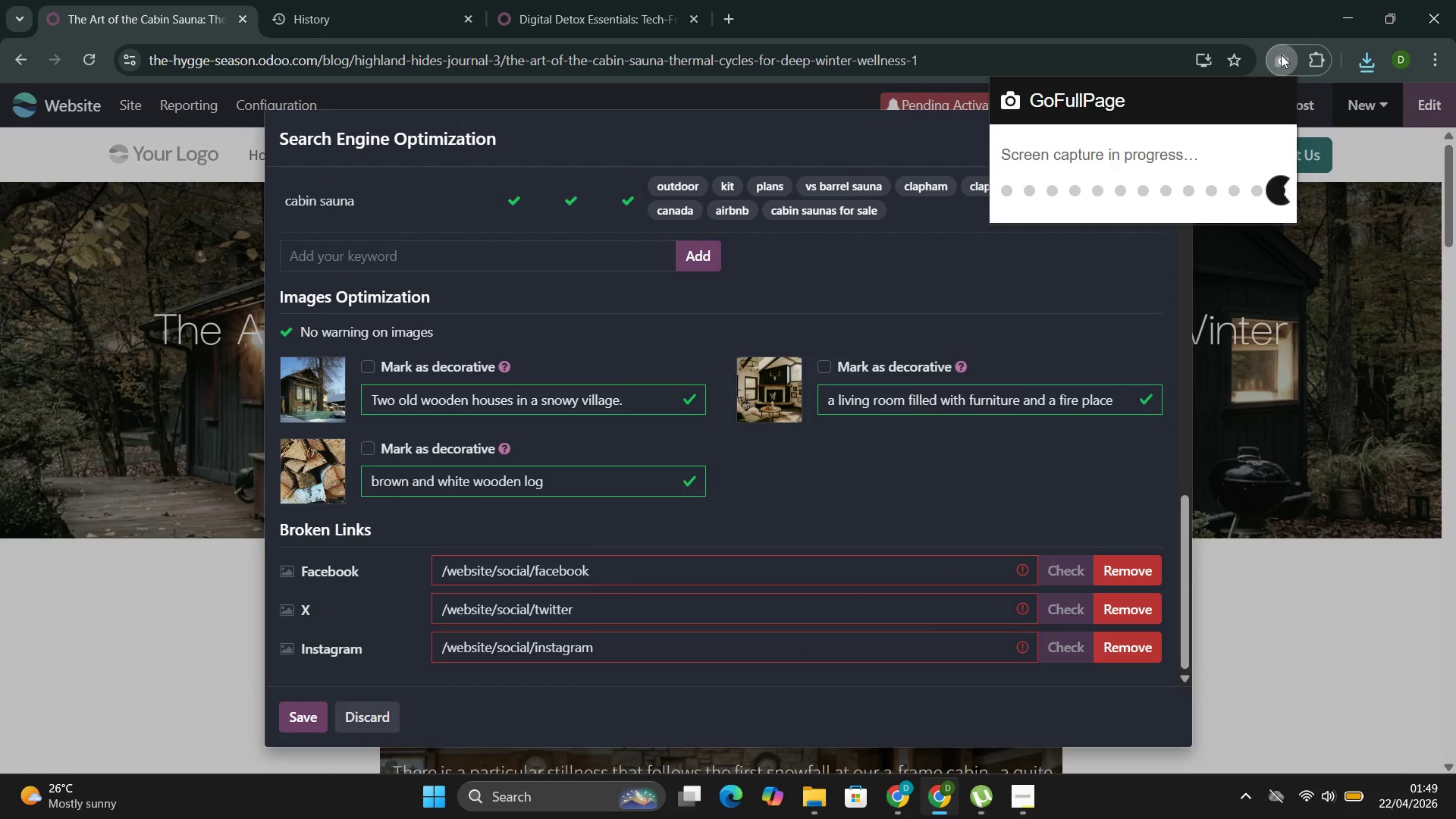 
wait(6.38)
 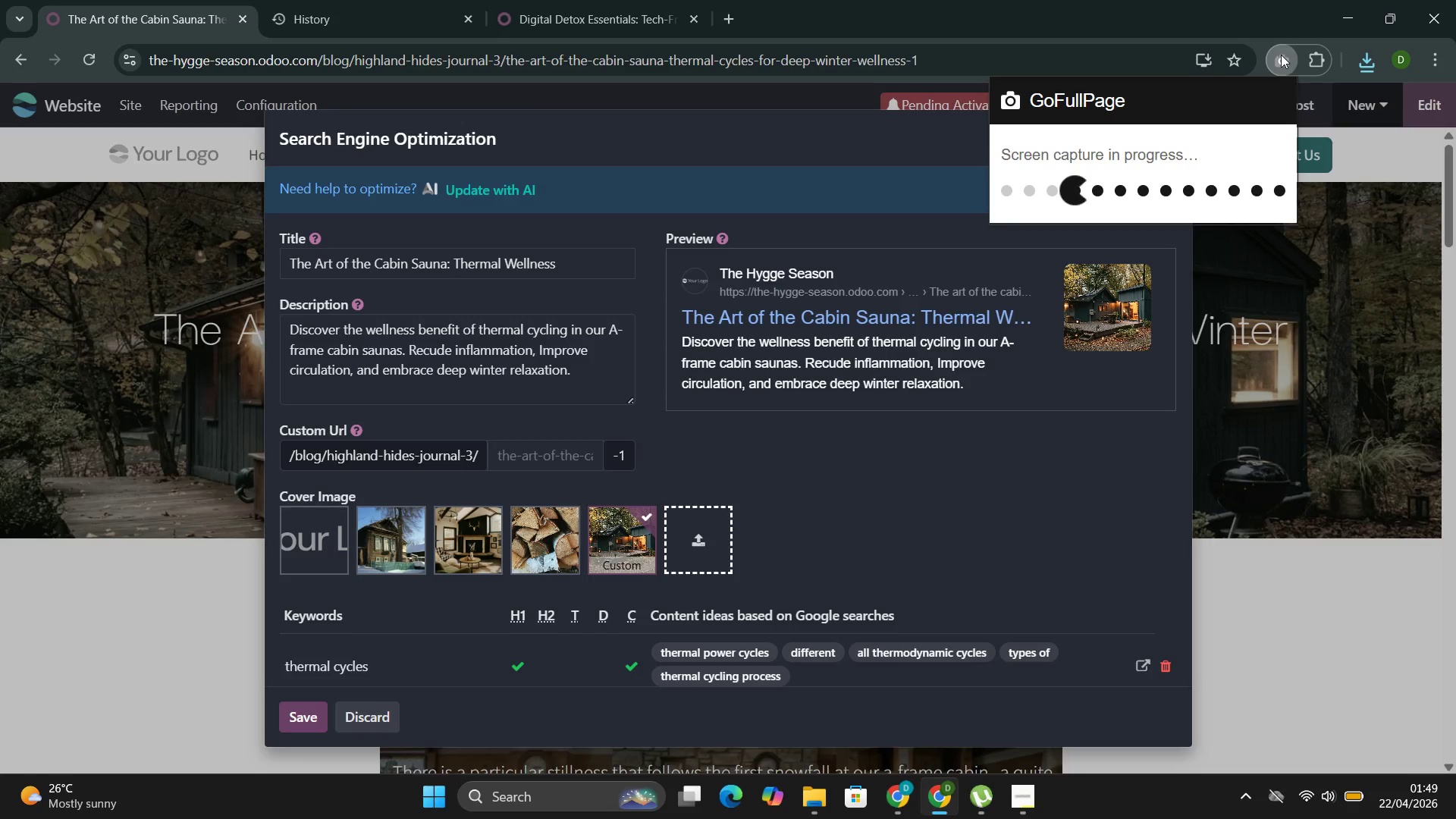 
left_click([1213, 105])
 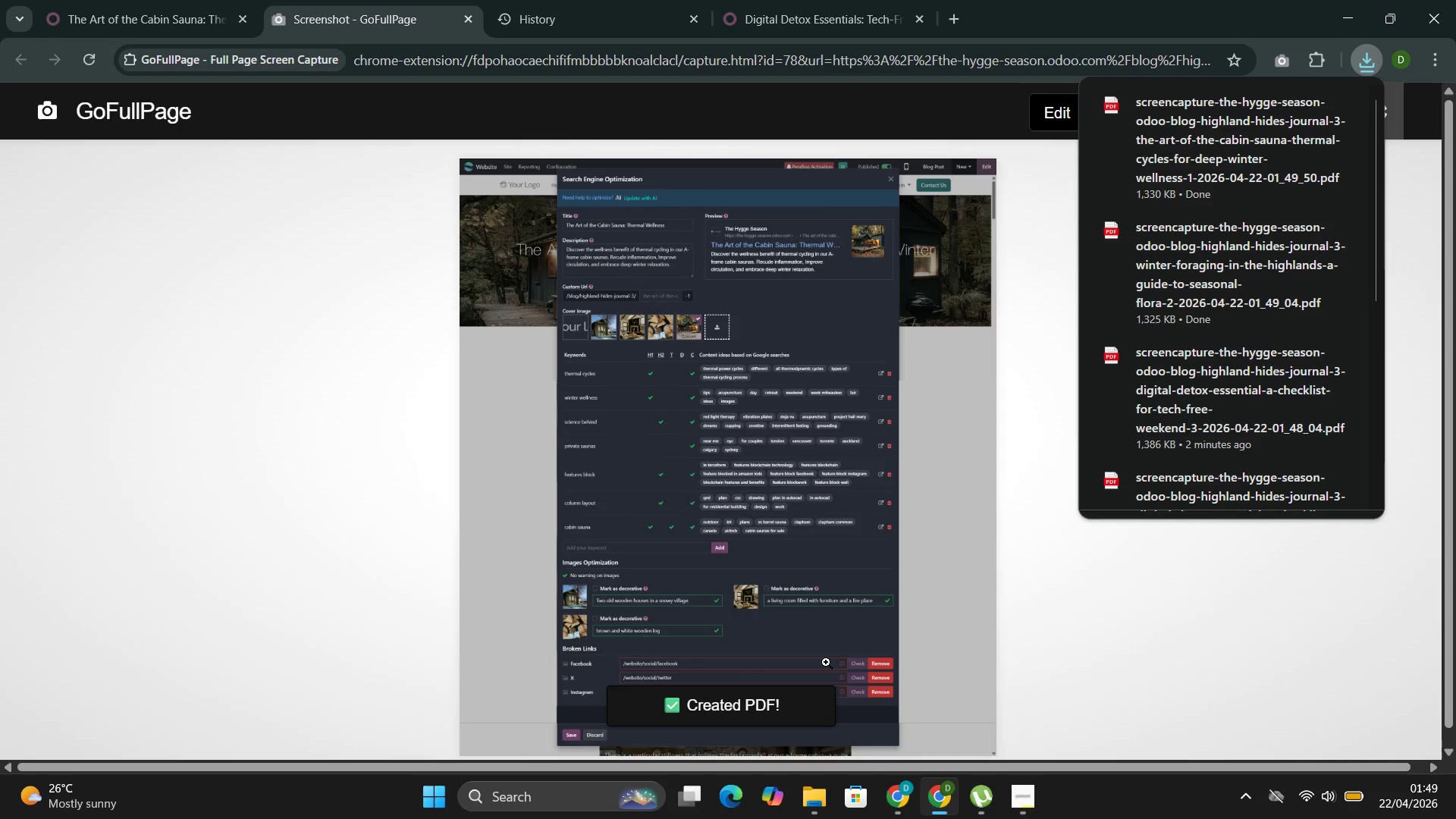 
mouse_move([790, 775])
 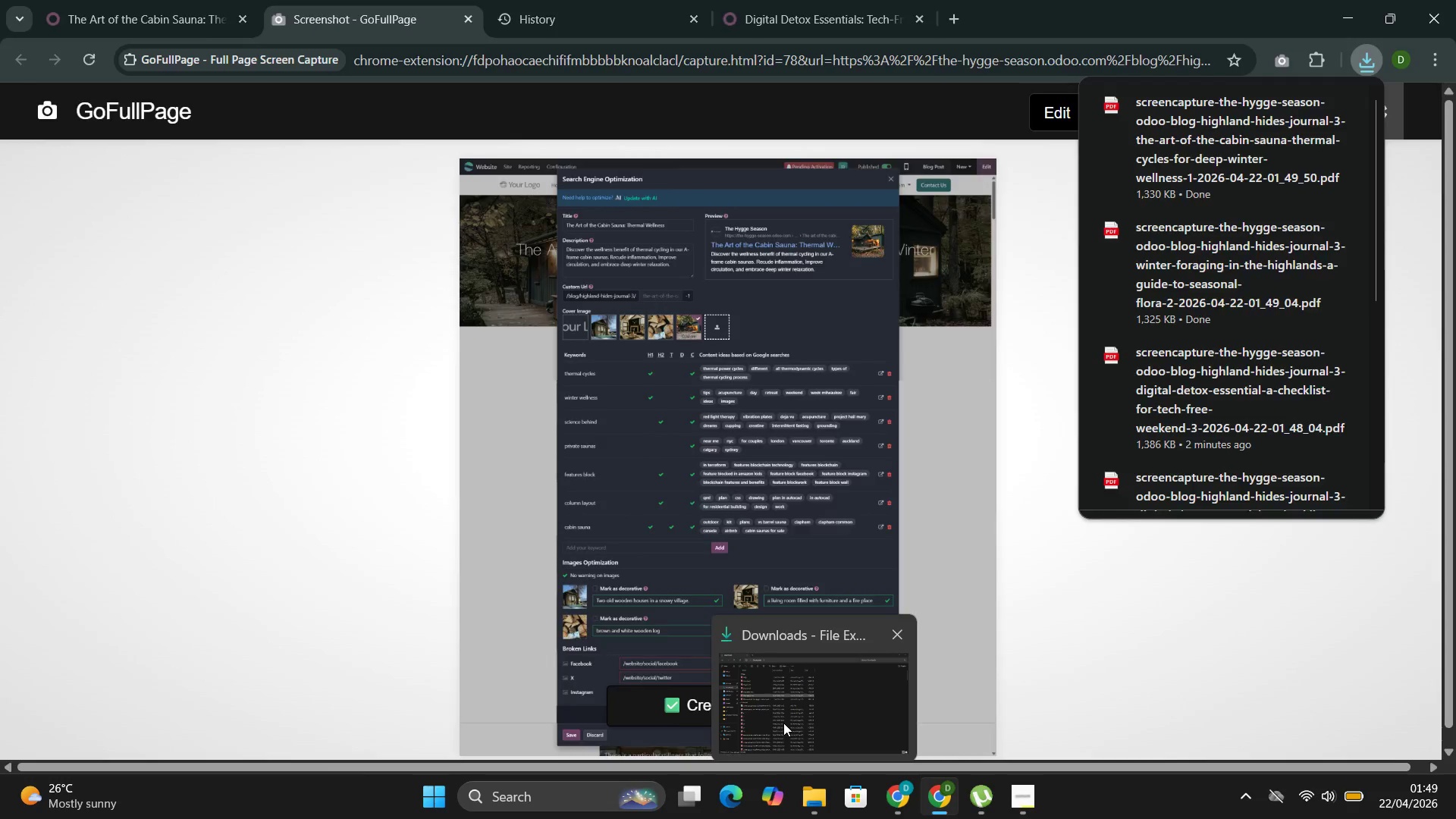 
left_click([783, 723])
 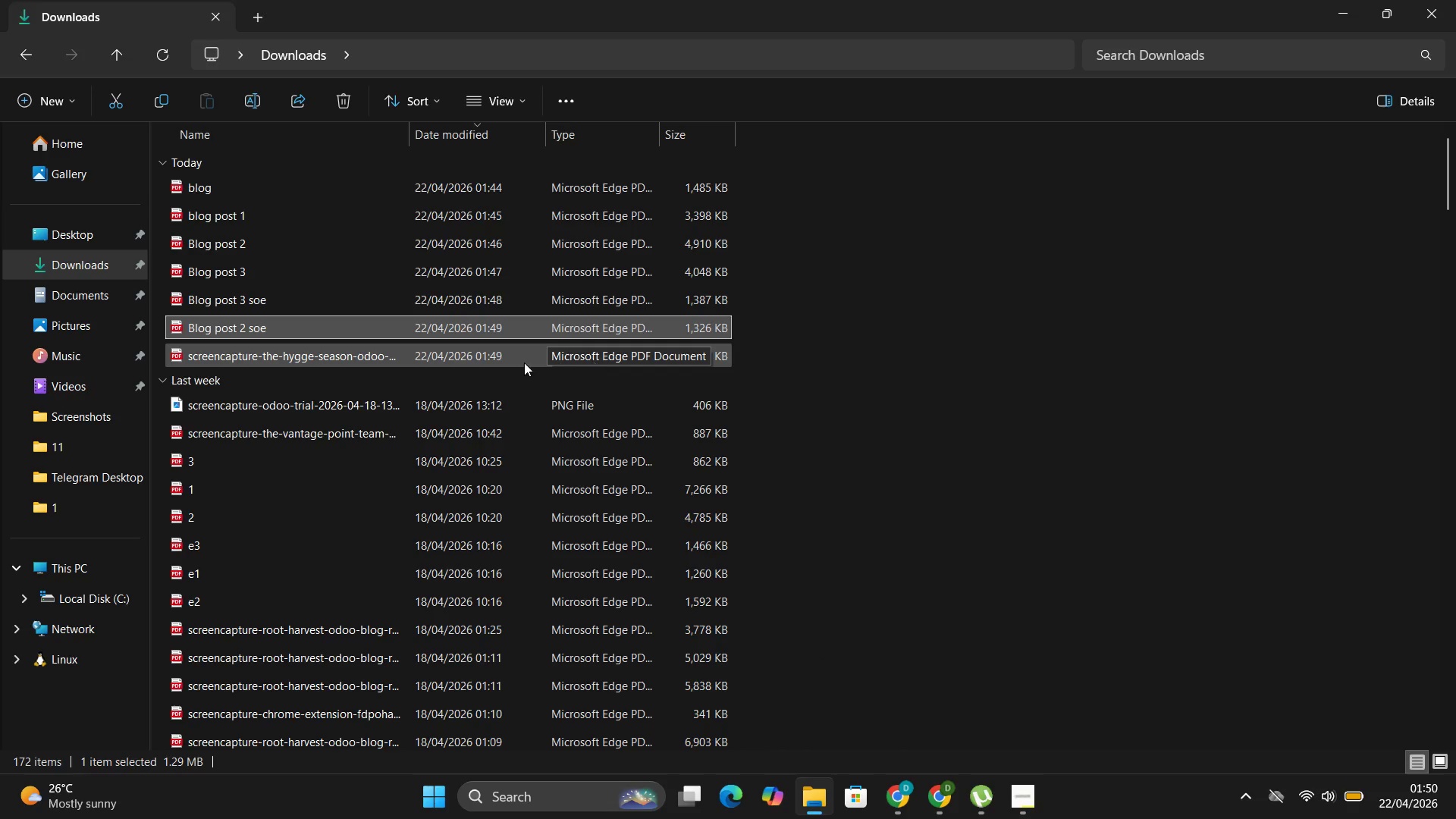 
left_click([512, 362])
 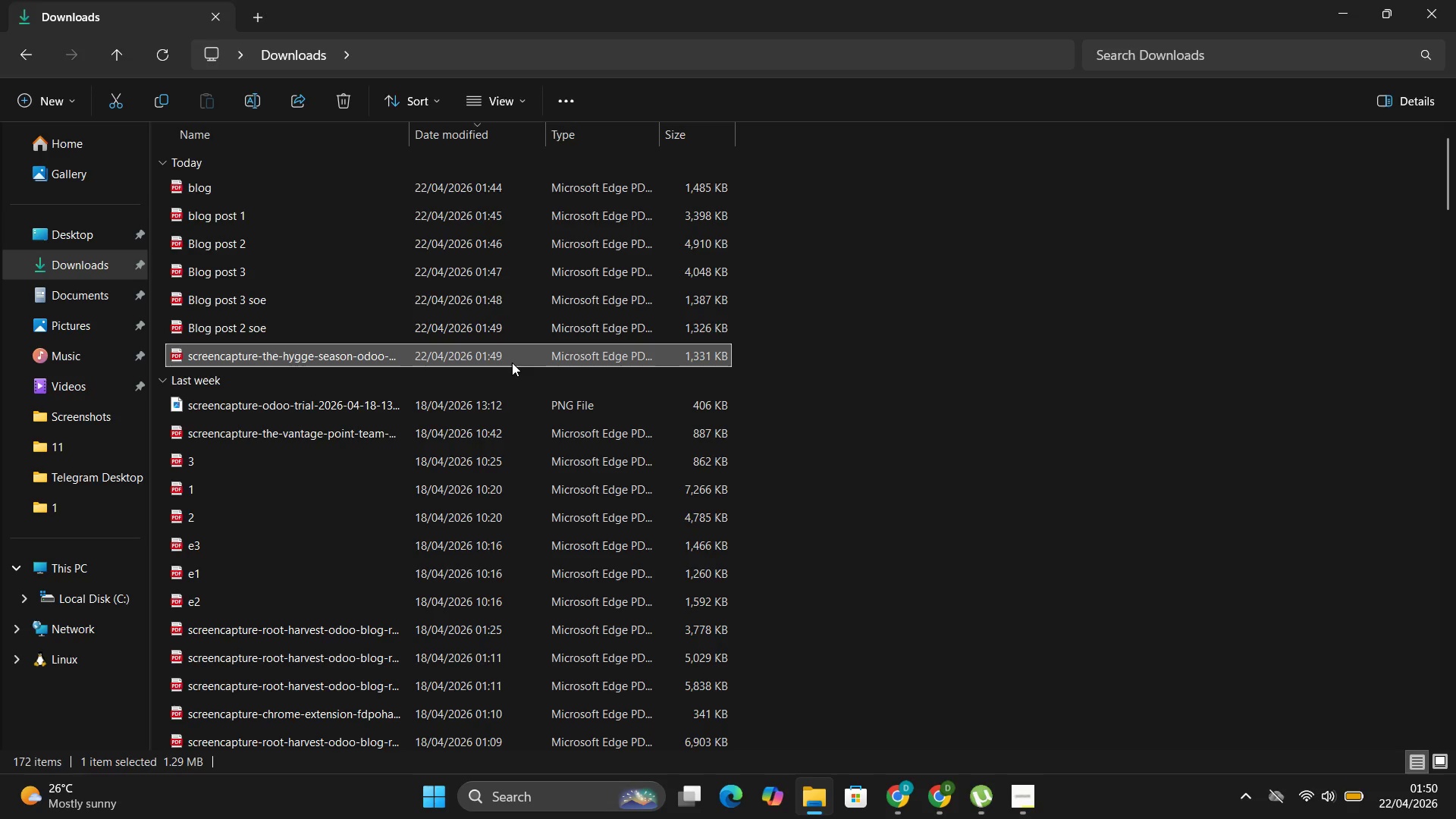 
type([F2]Blog post 1 seo)
 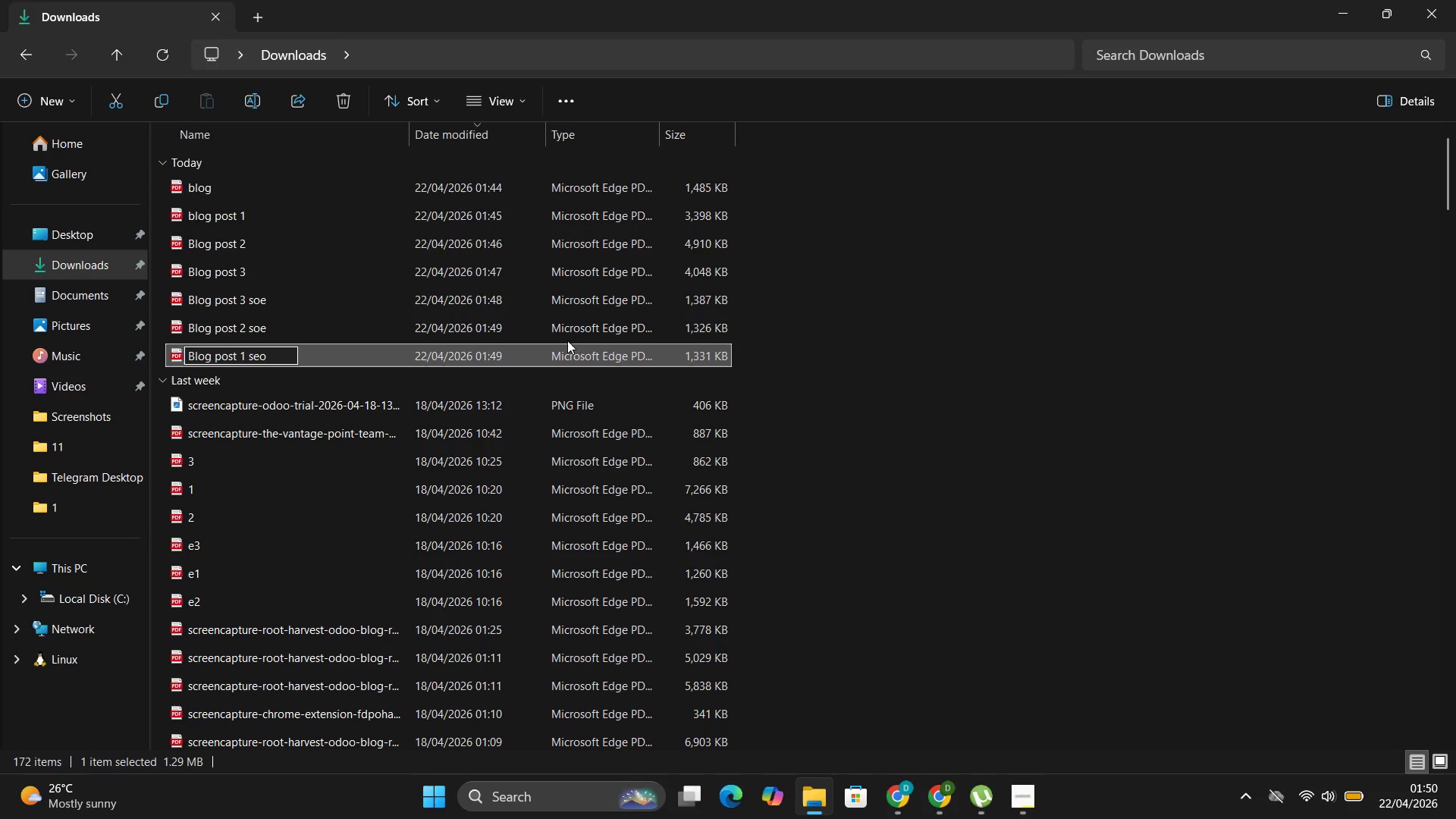 
mouse_move([918, 767])
 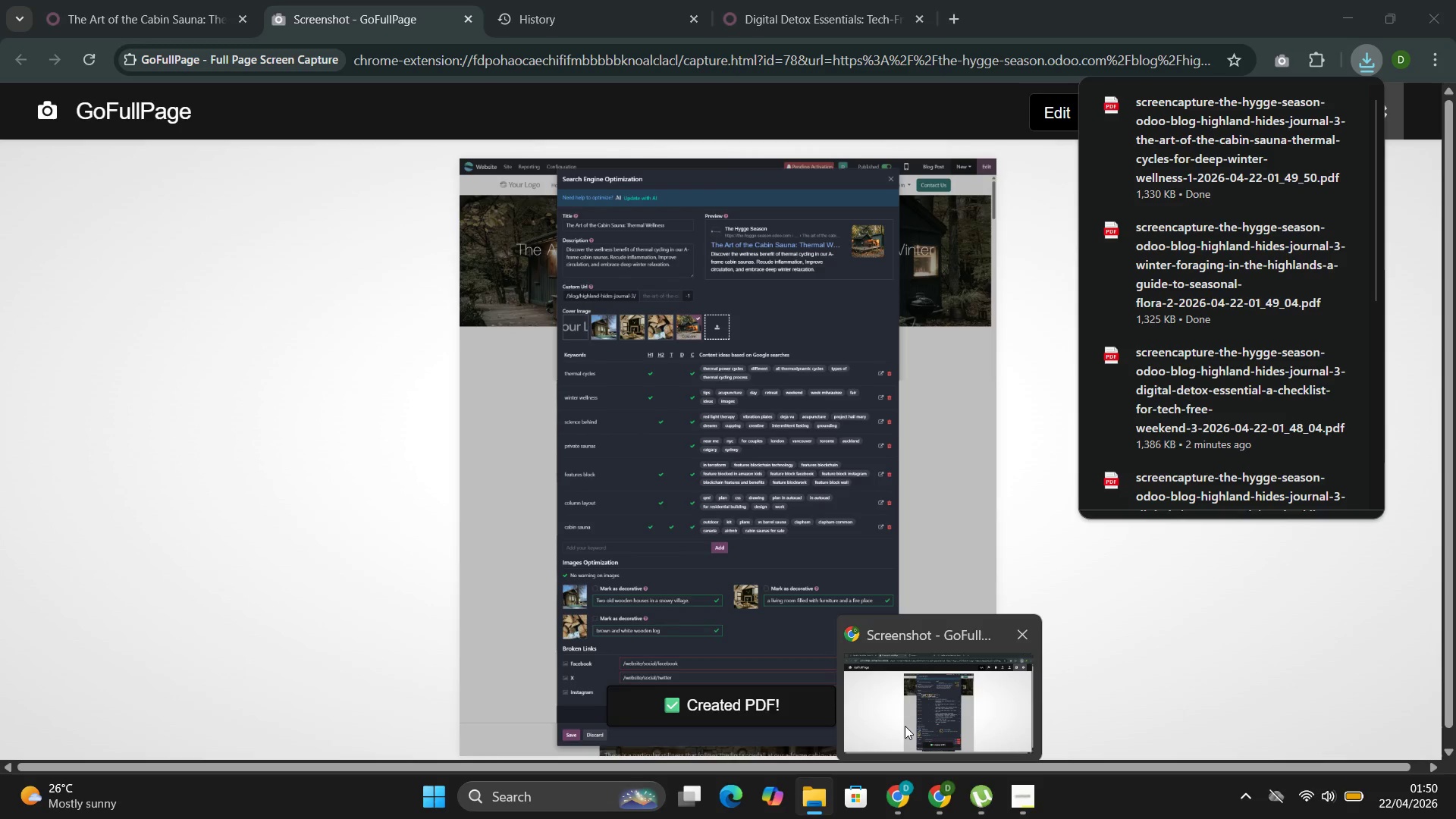 
left_click([905, 726])
 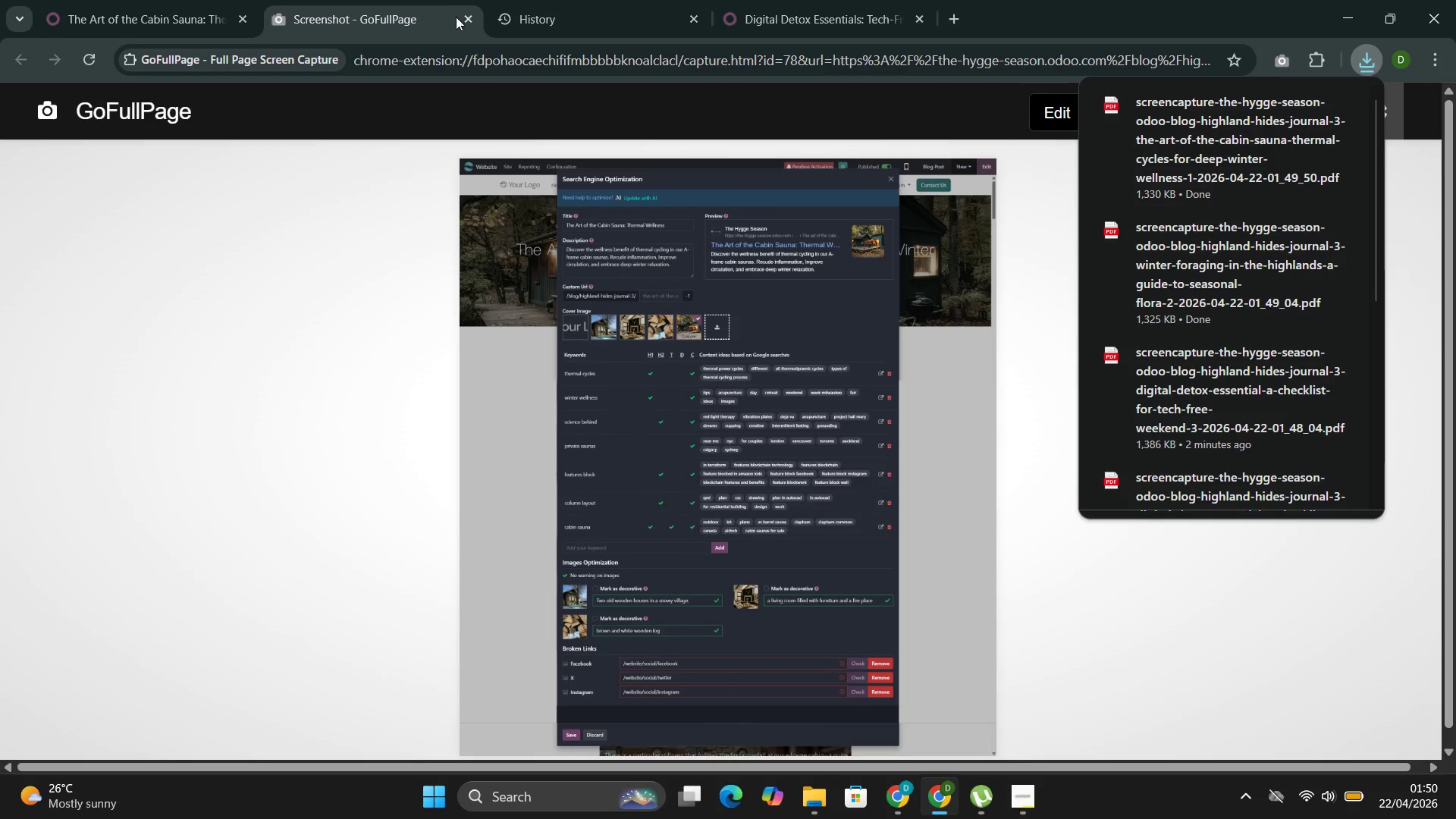 
left_click([472, 17])
 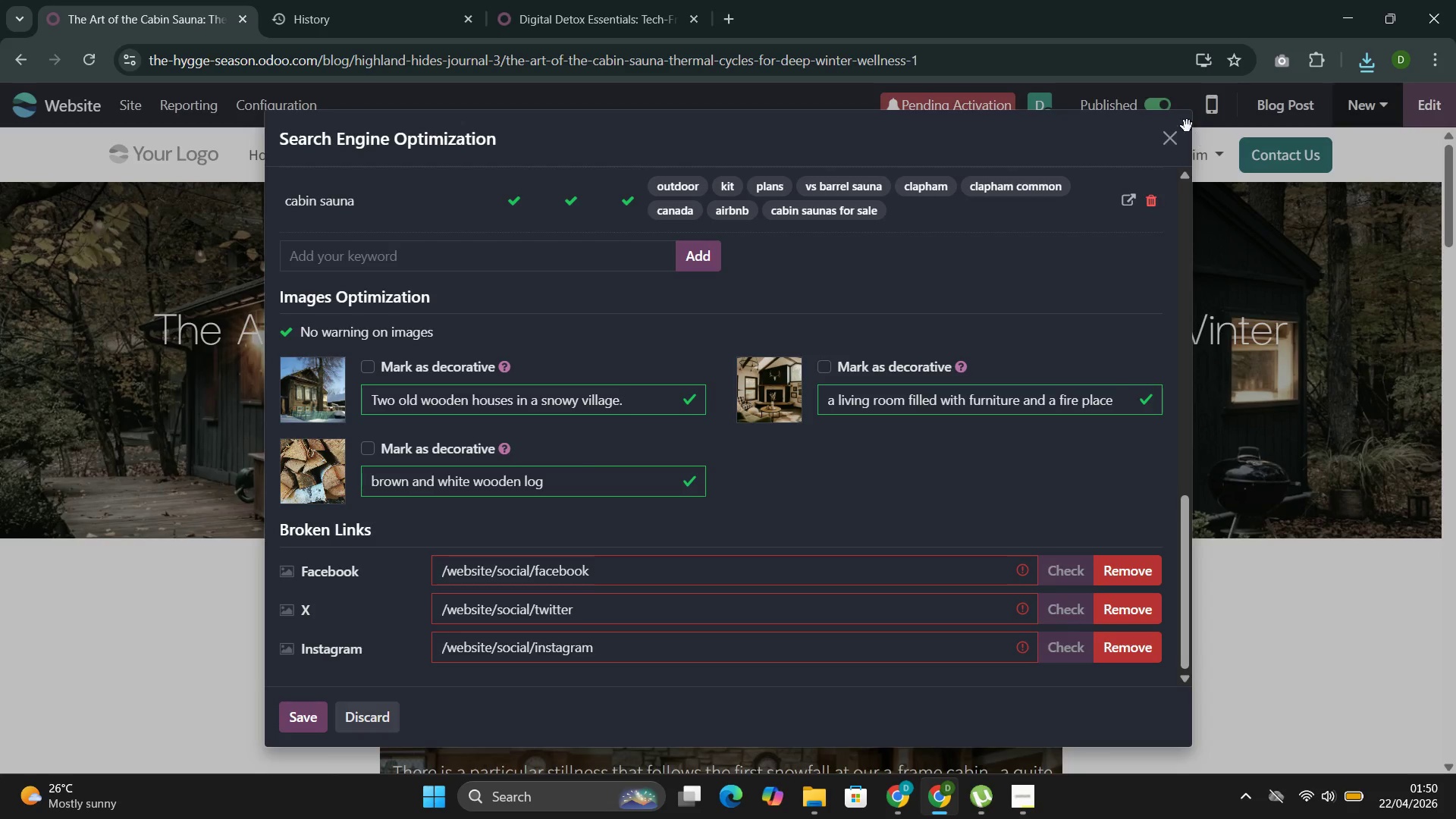 
left_click([1172, 143])
 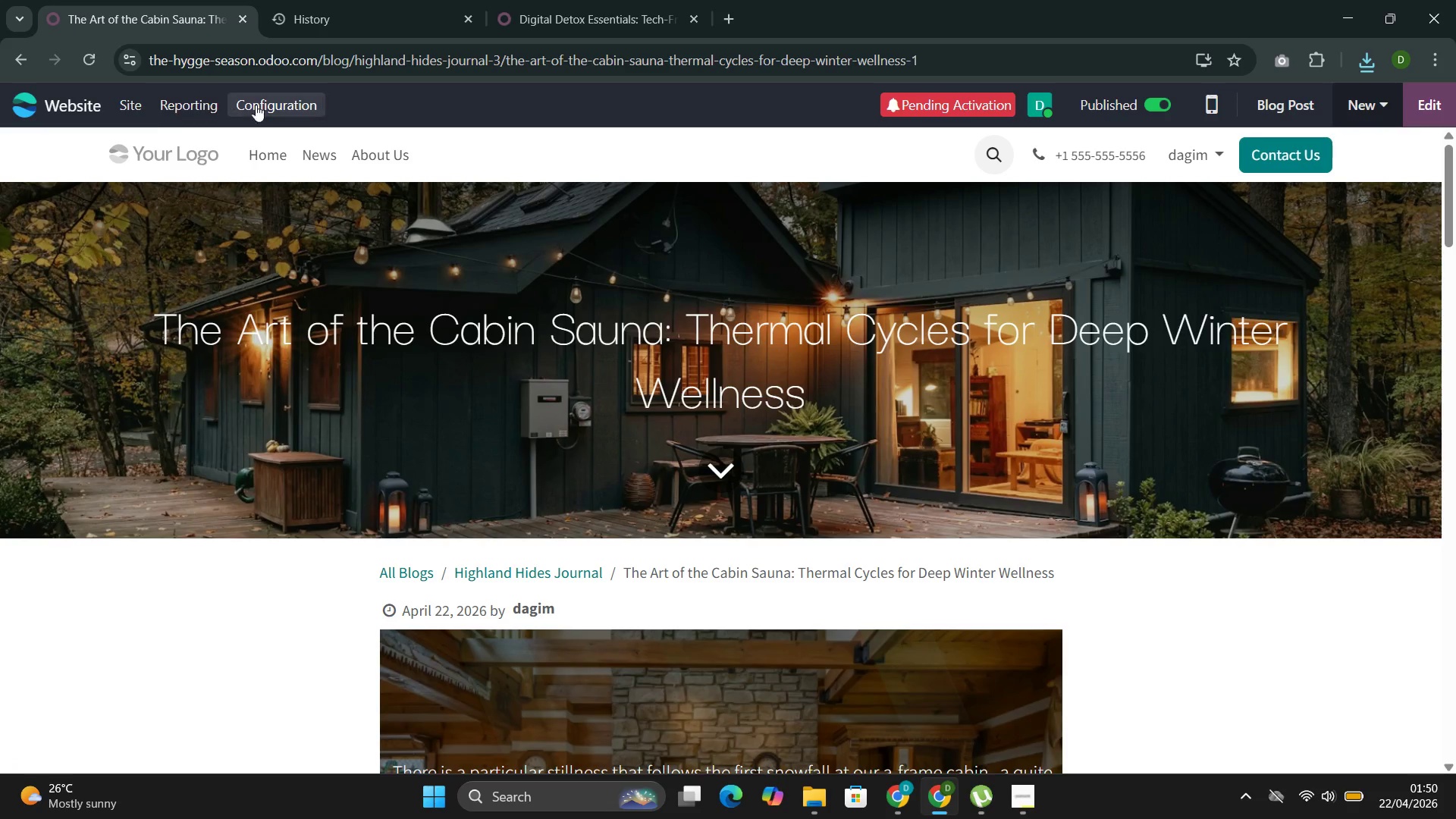 
left_click([278, 102])
 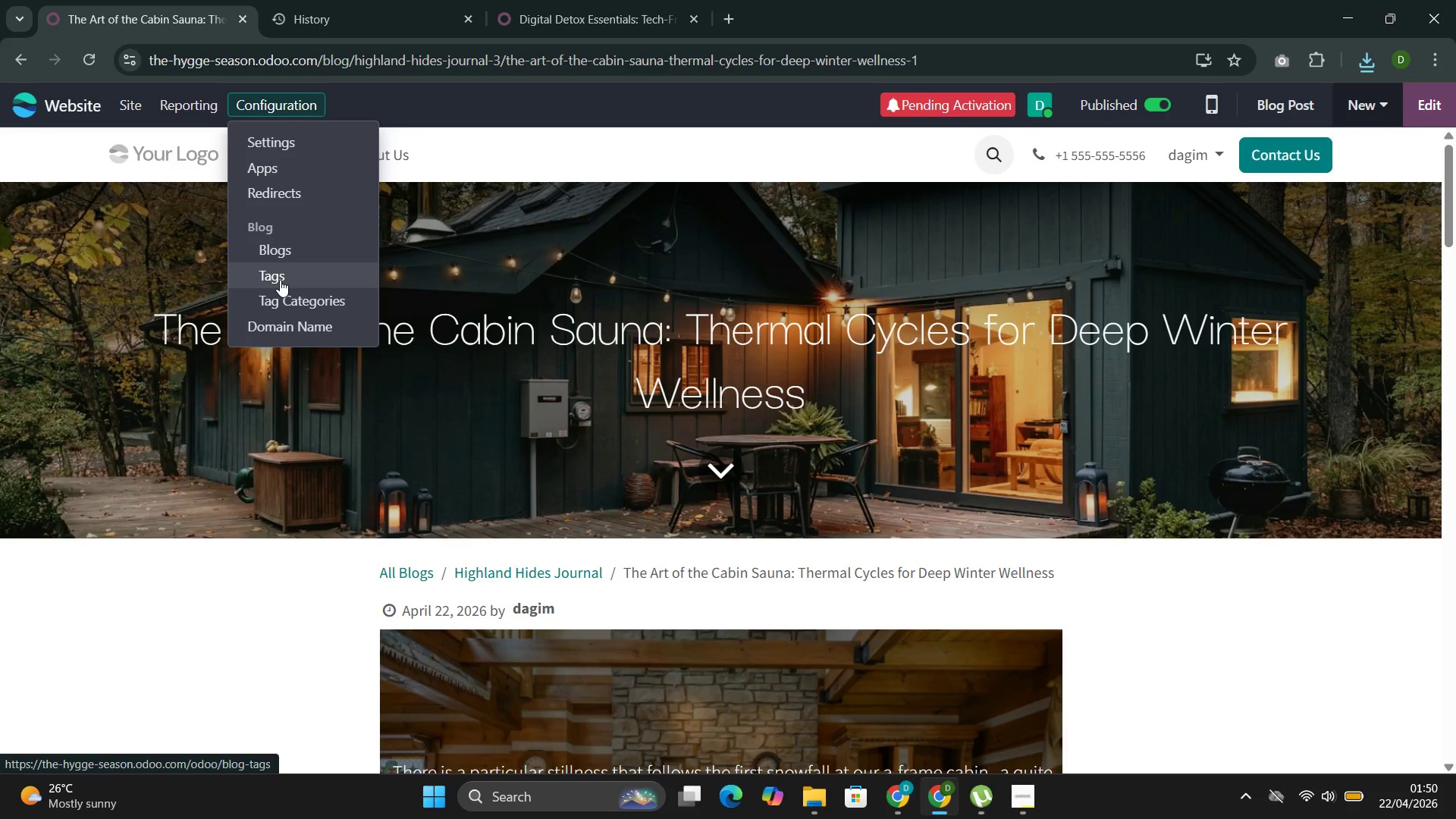 
left_click([280, 280])
 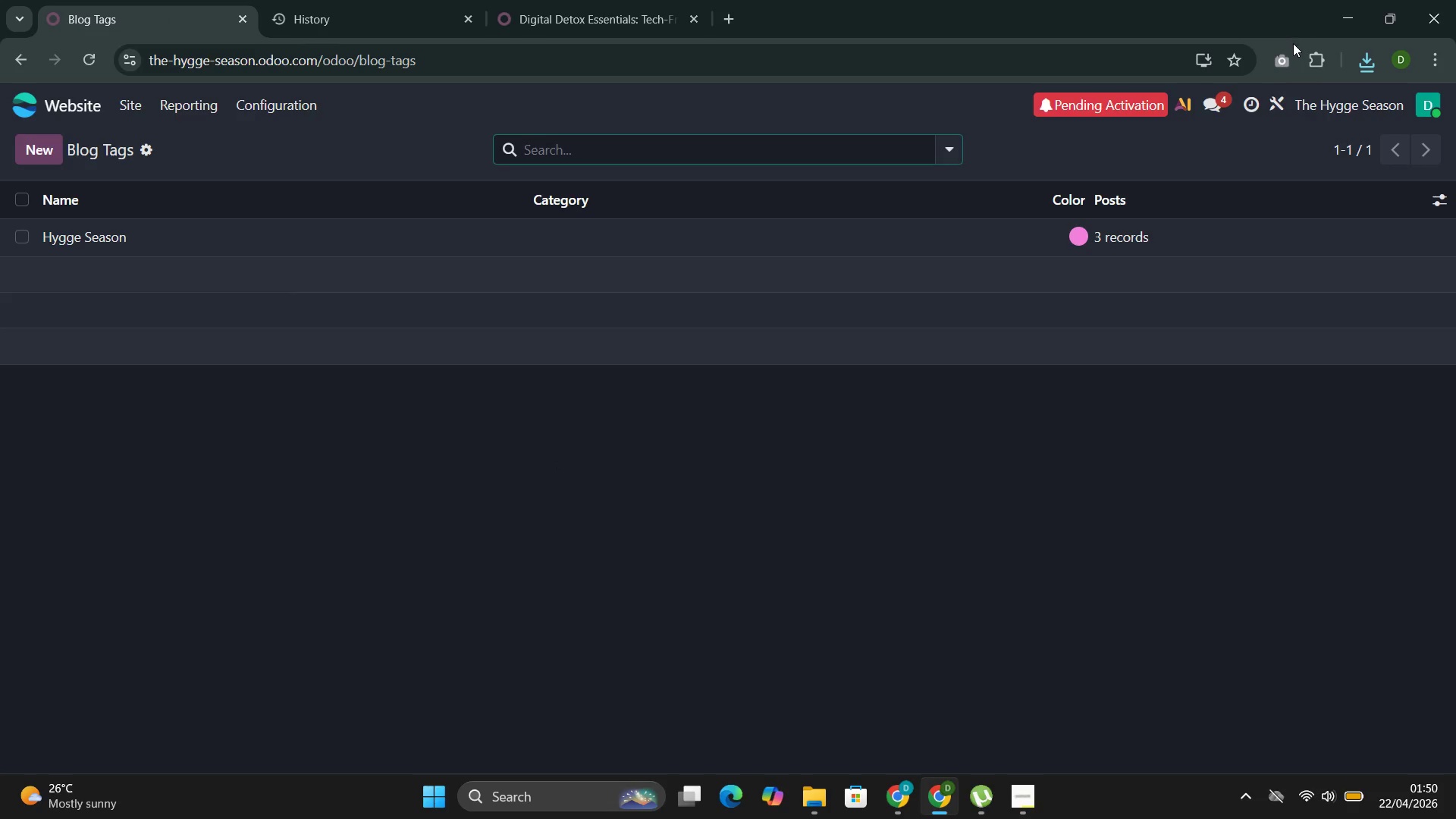 
left_click([1282, 64])
 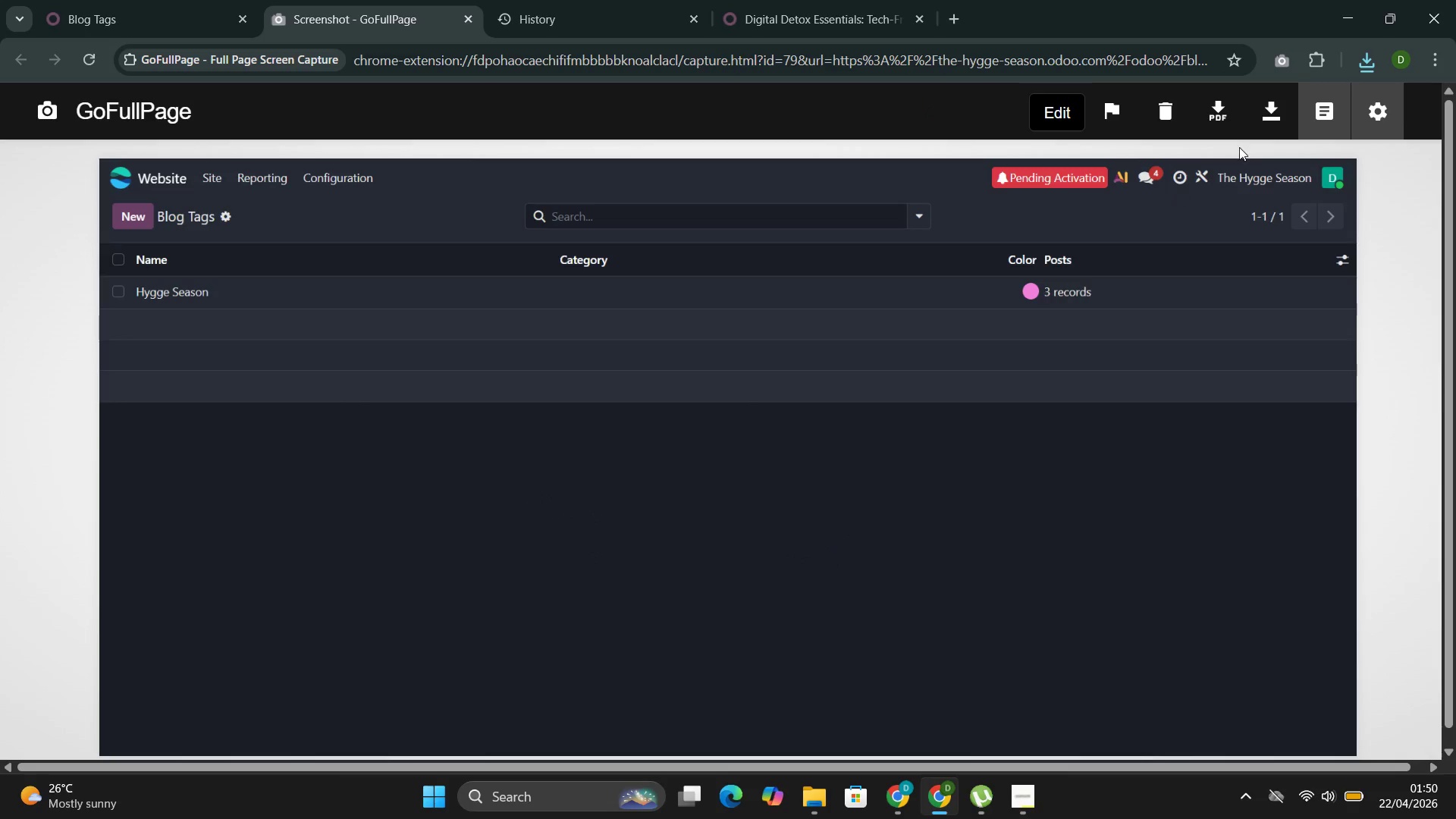 
left_click([1219, 121])
 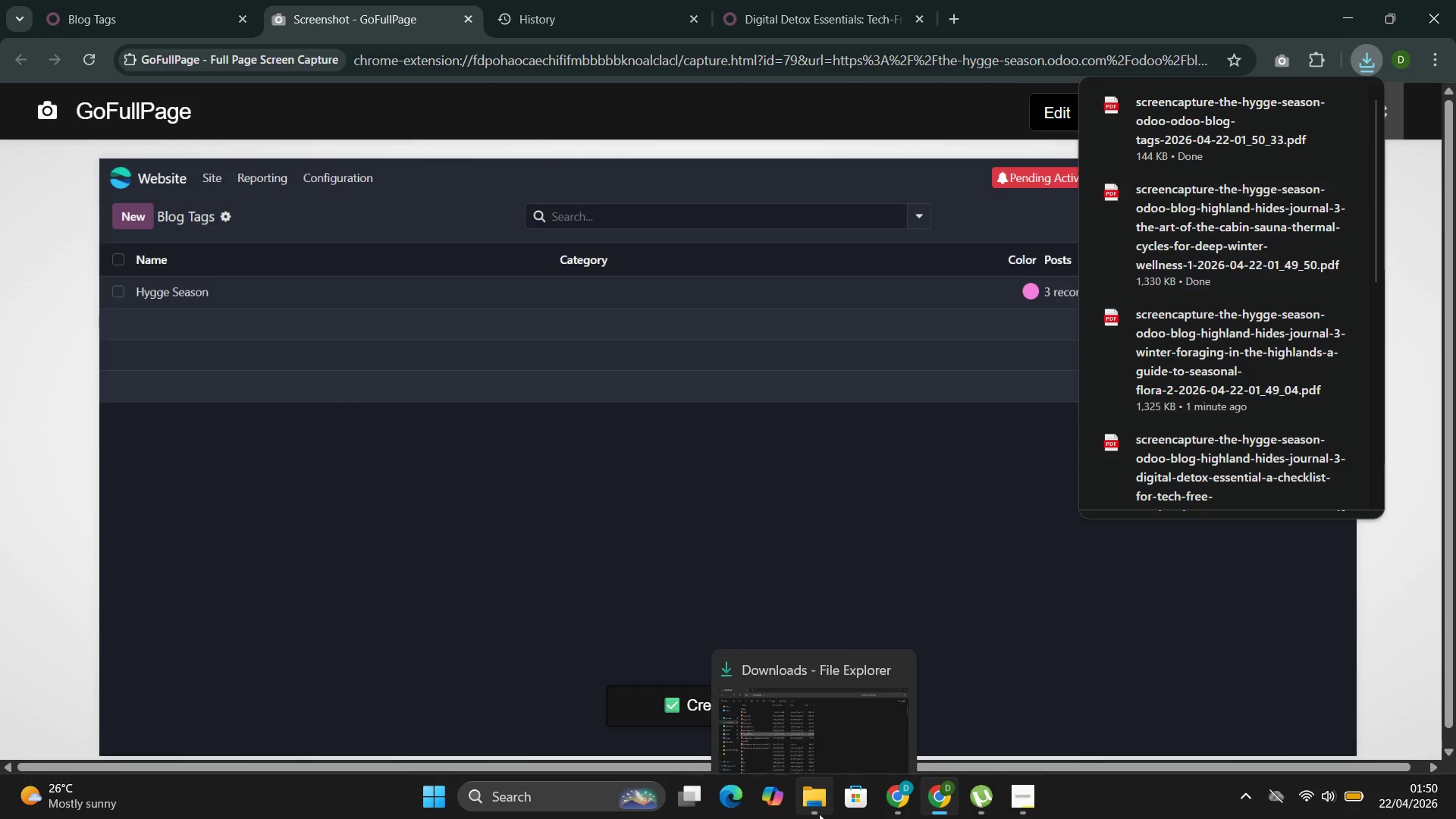 
left_click([804, 682])
 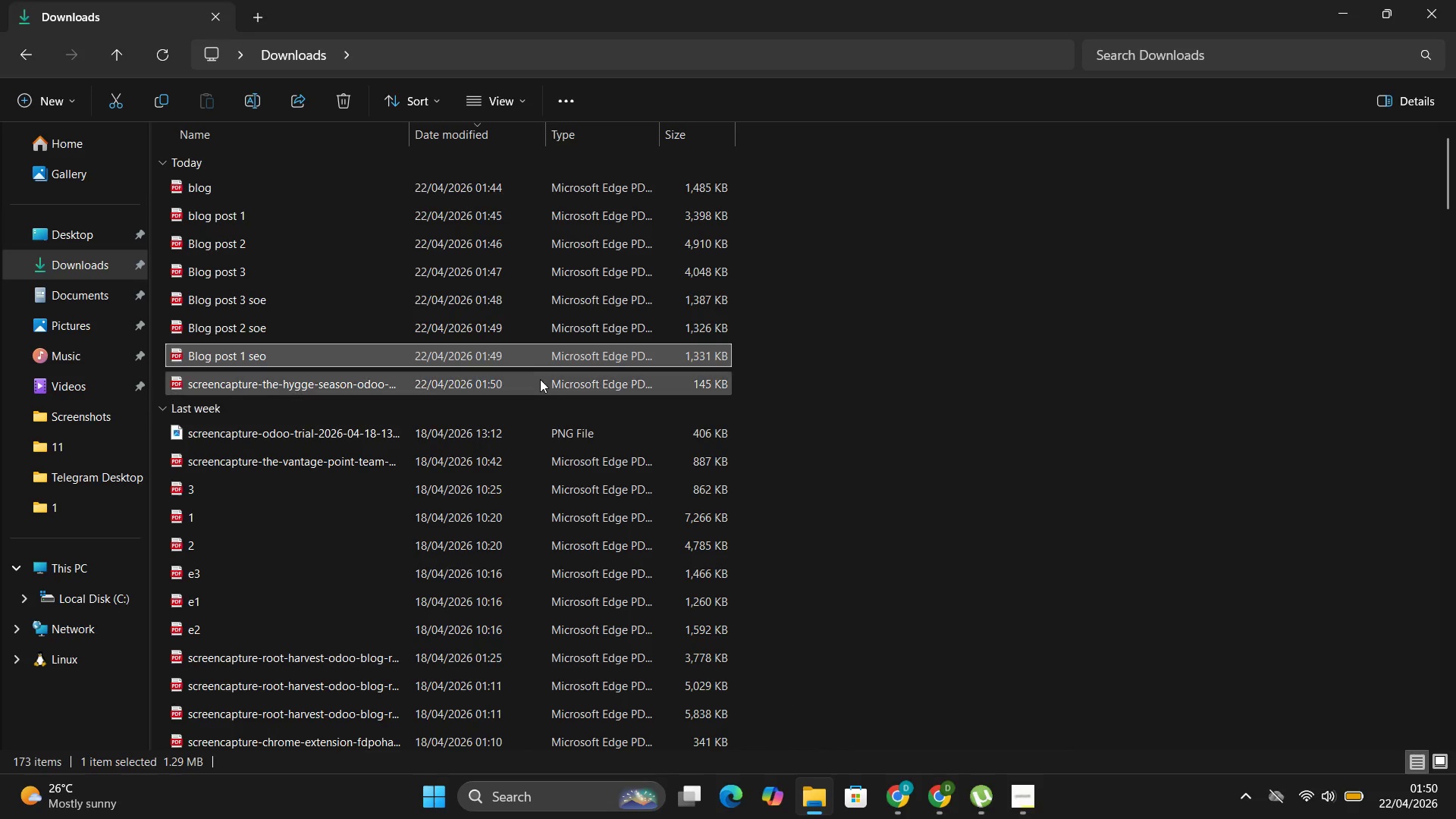 
left_click([540, 380])
 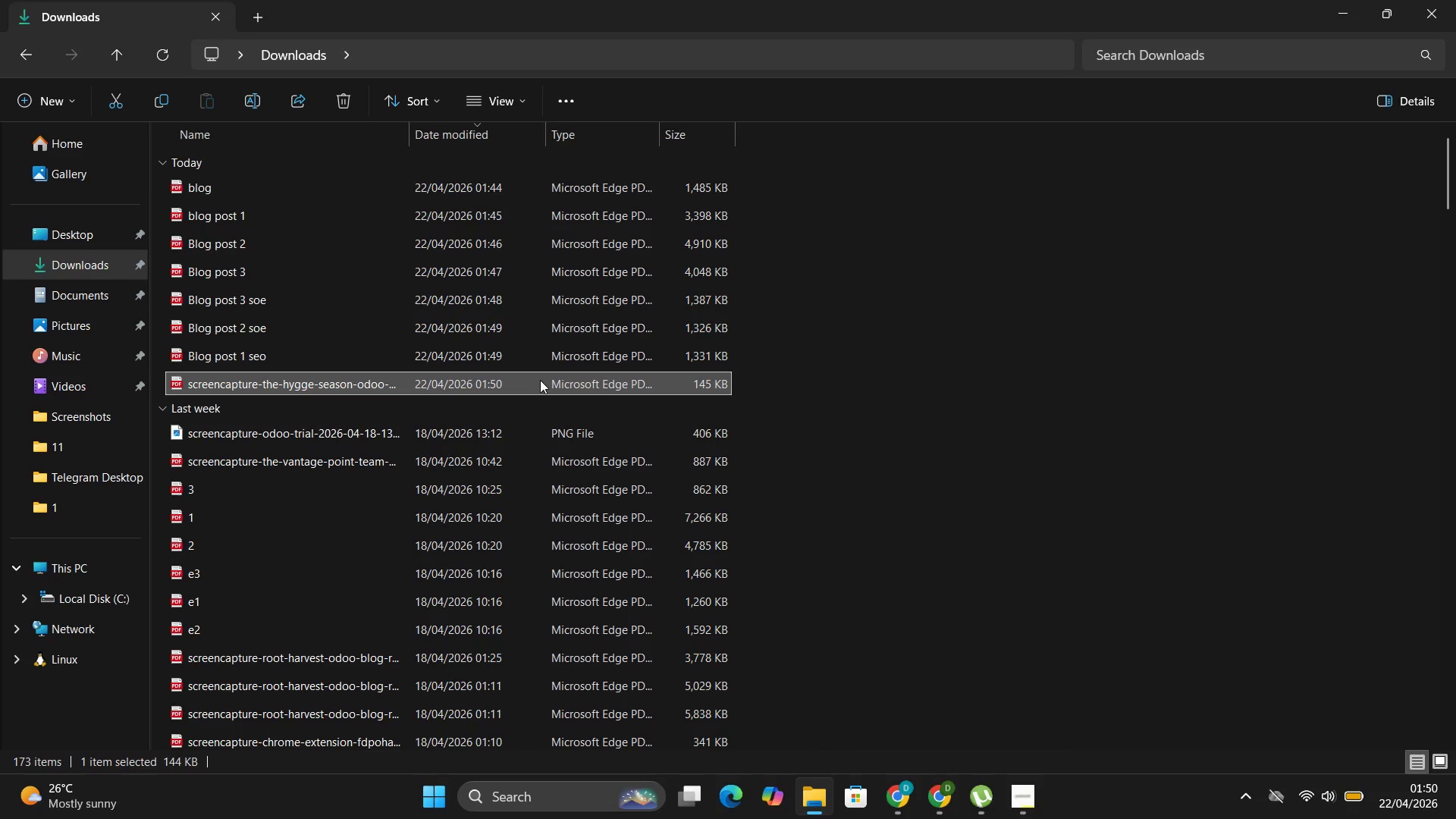 
type([F2]tags)
 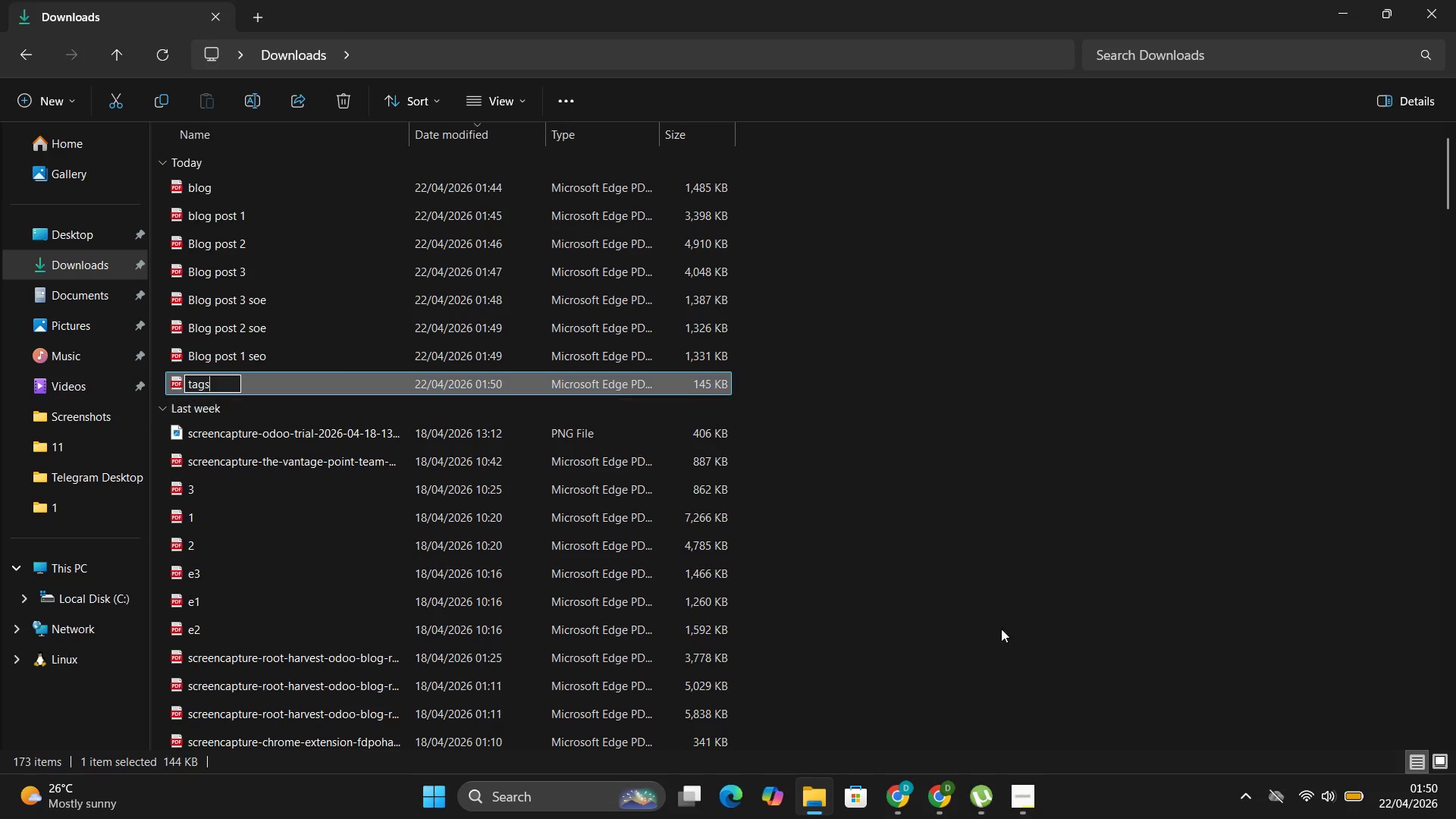 
mouse_move([943, 774])
 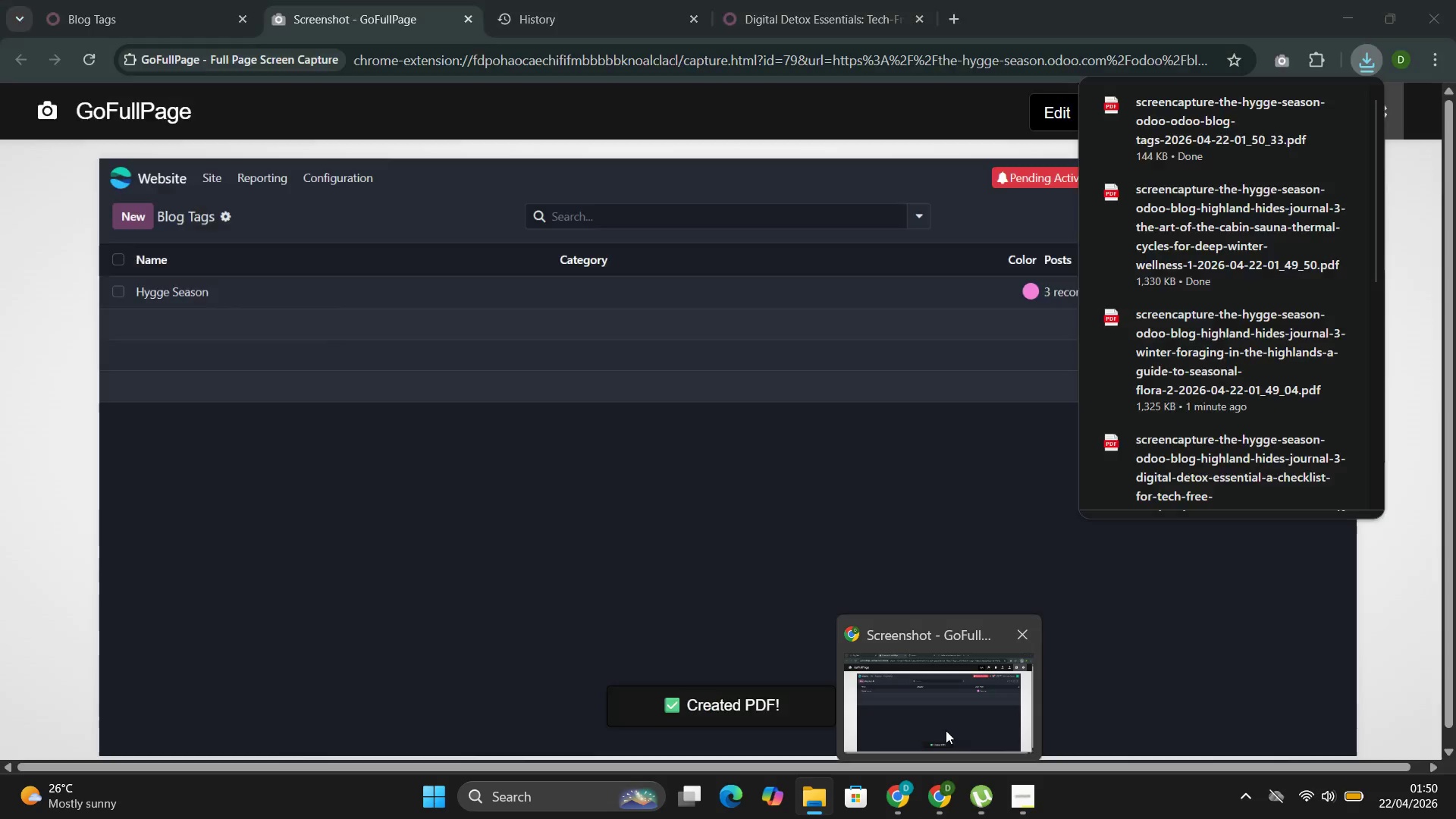 
left_click([946, 730])
 